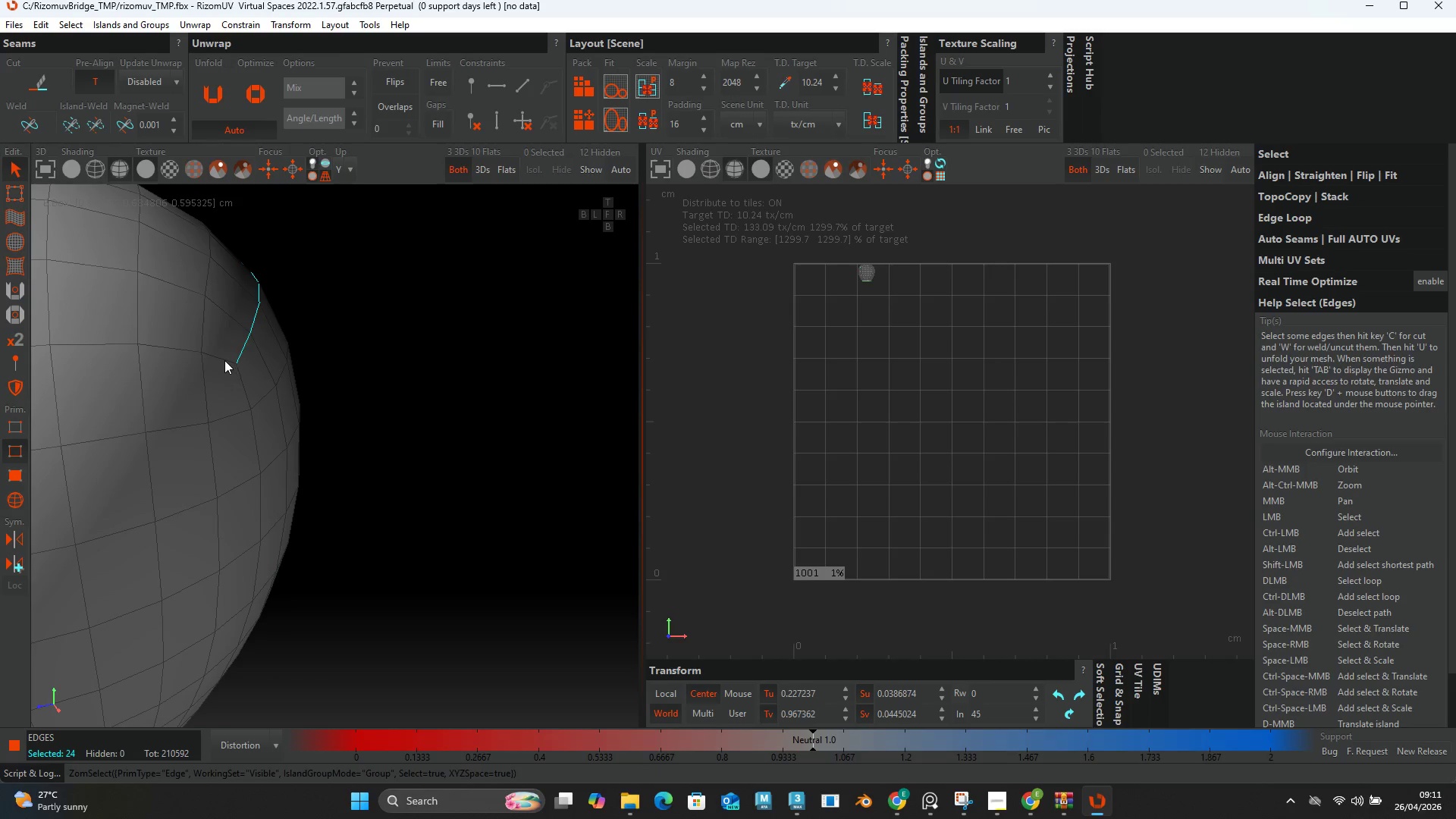 
left_click([224, 360])
 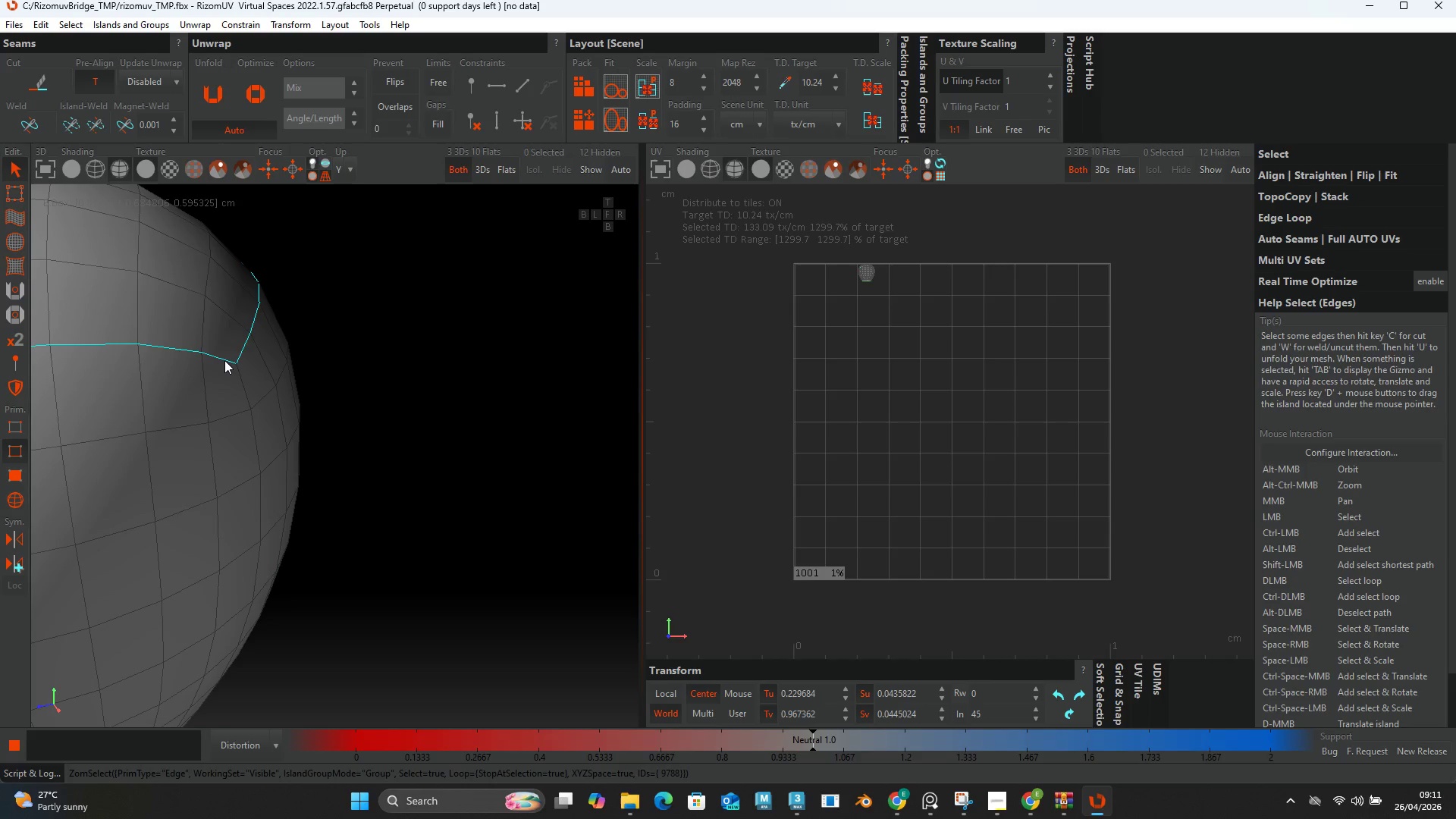 
double_click([224, 360])
 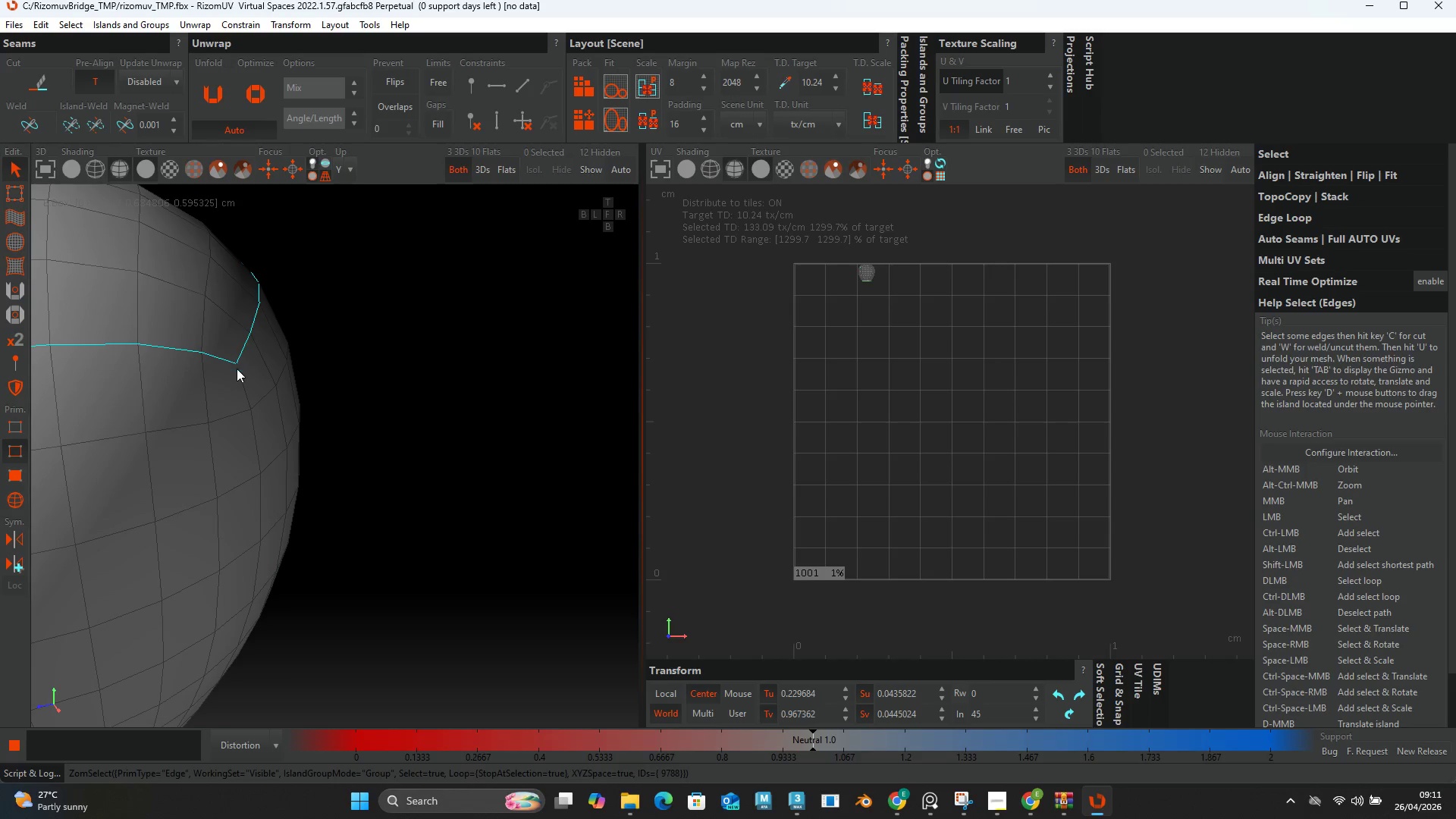 
hold_key(key=ControlLeft, duration=0.81)
triple_click([241, 374])
 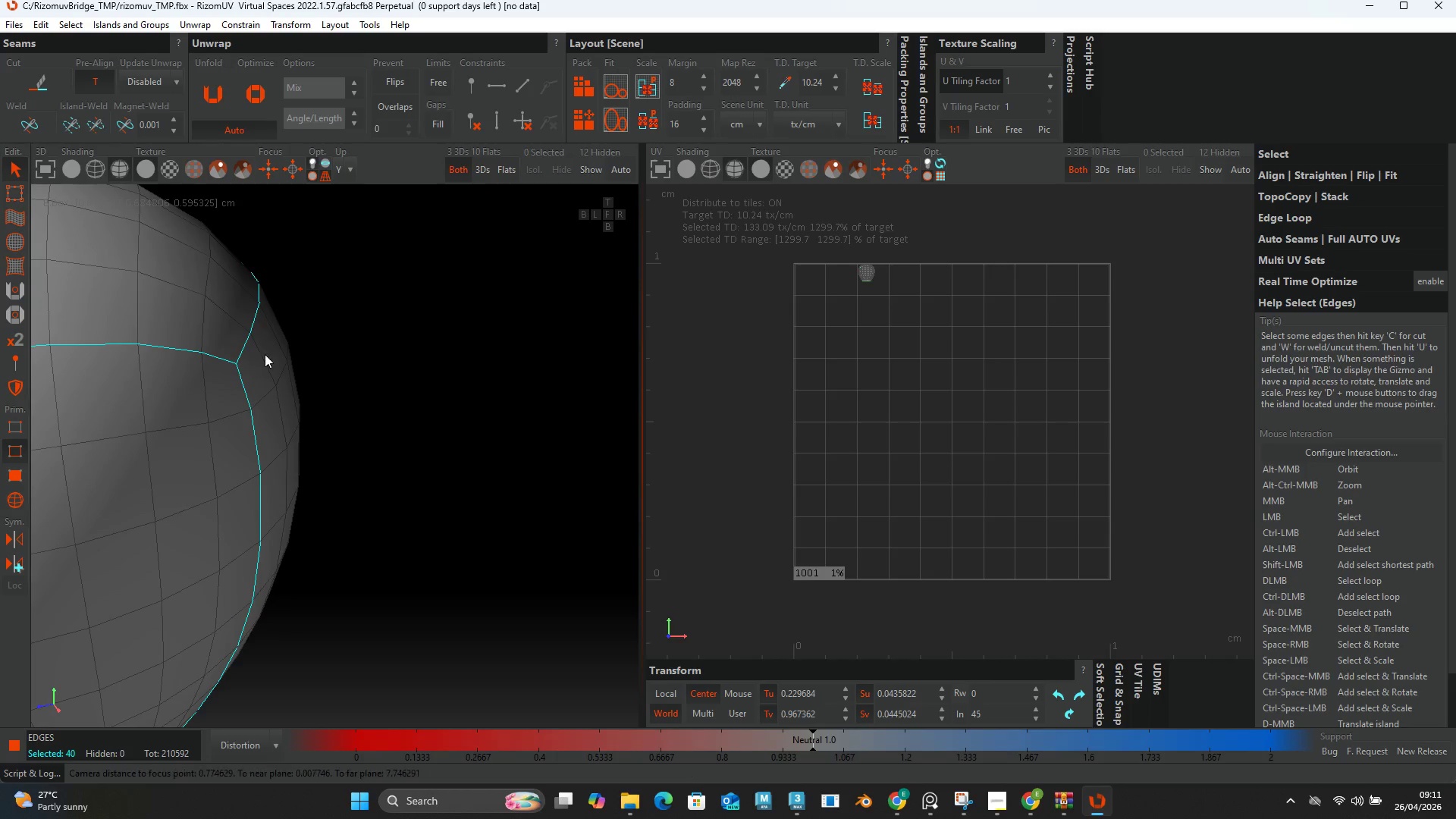 
hold_key(key=AltLeft, duration=0.5)
 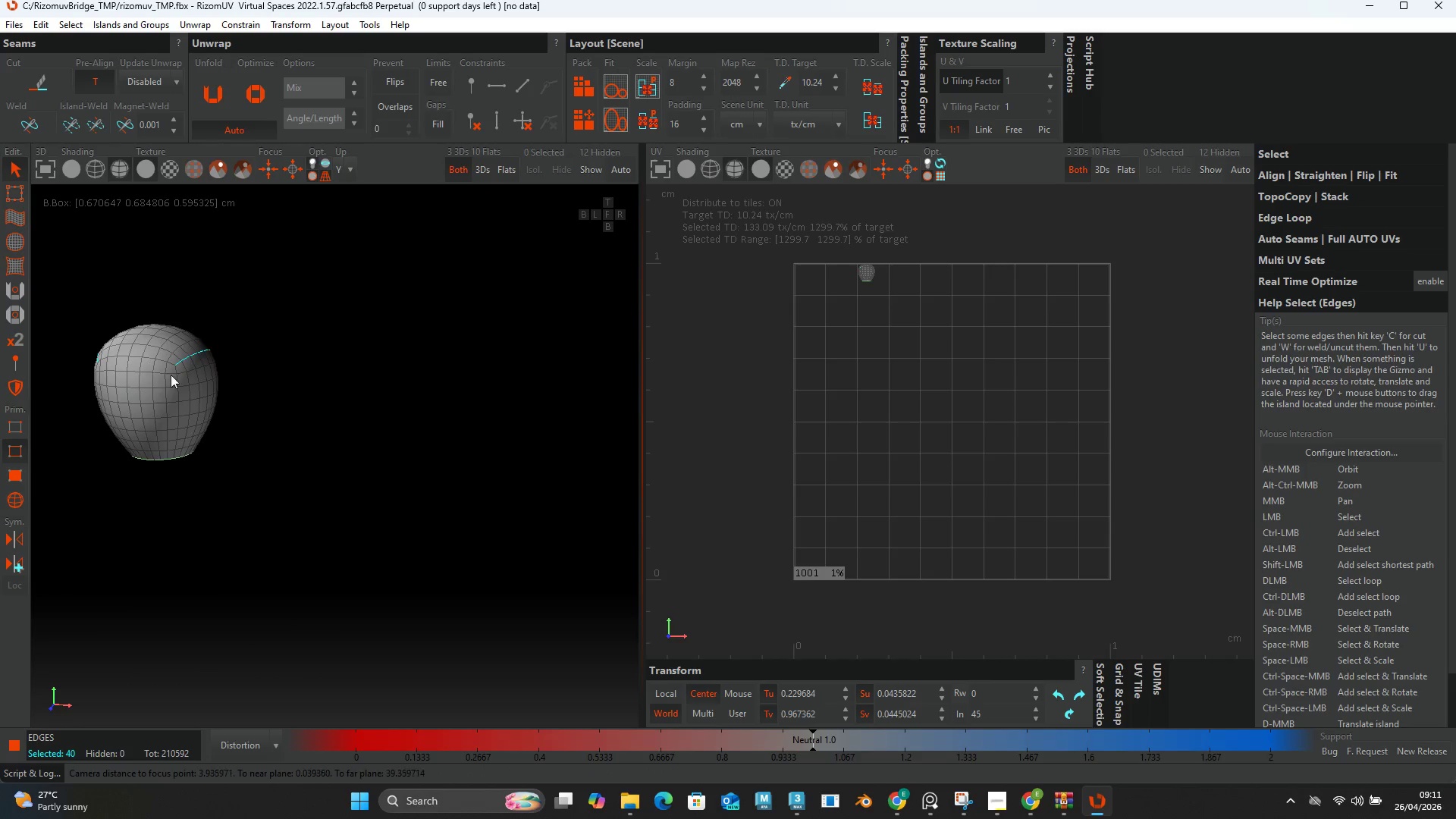 
scroll: coordinate [269, 358], scroll_direction: down, amount: 8.0
 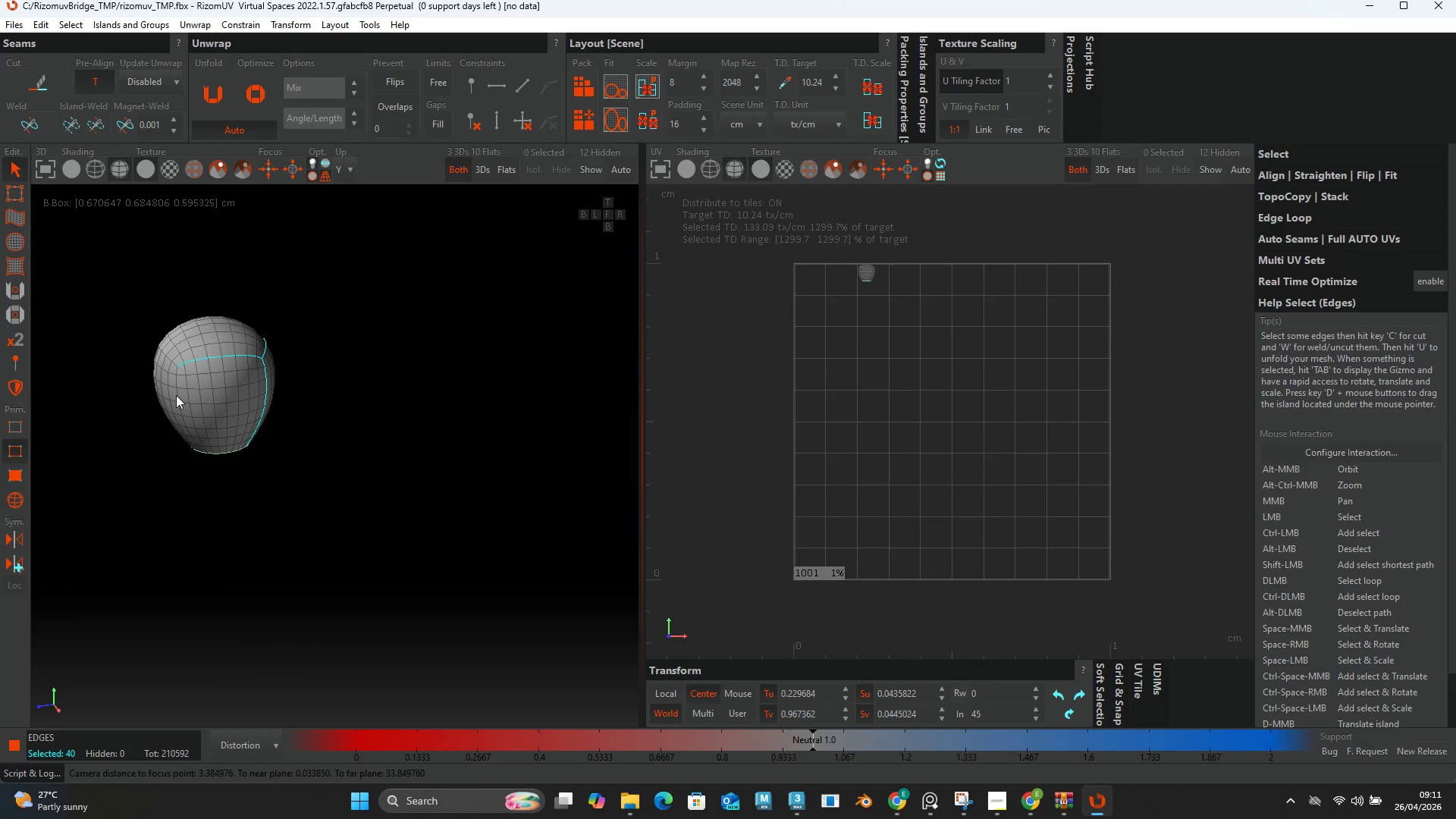 
hold_key(key=ControlLeft, duration=1.17)
 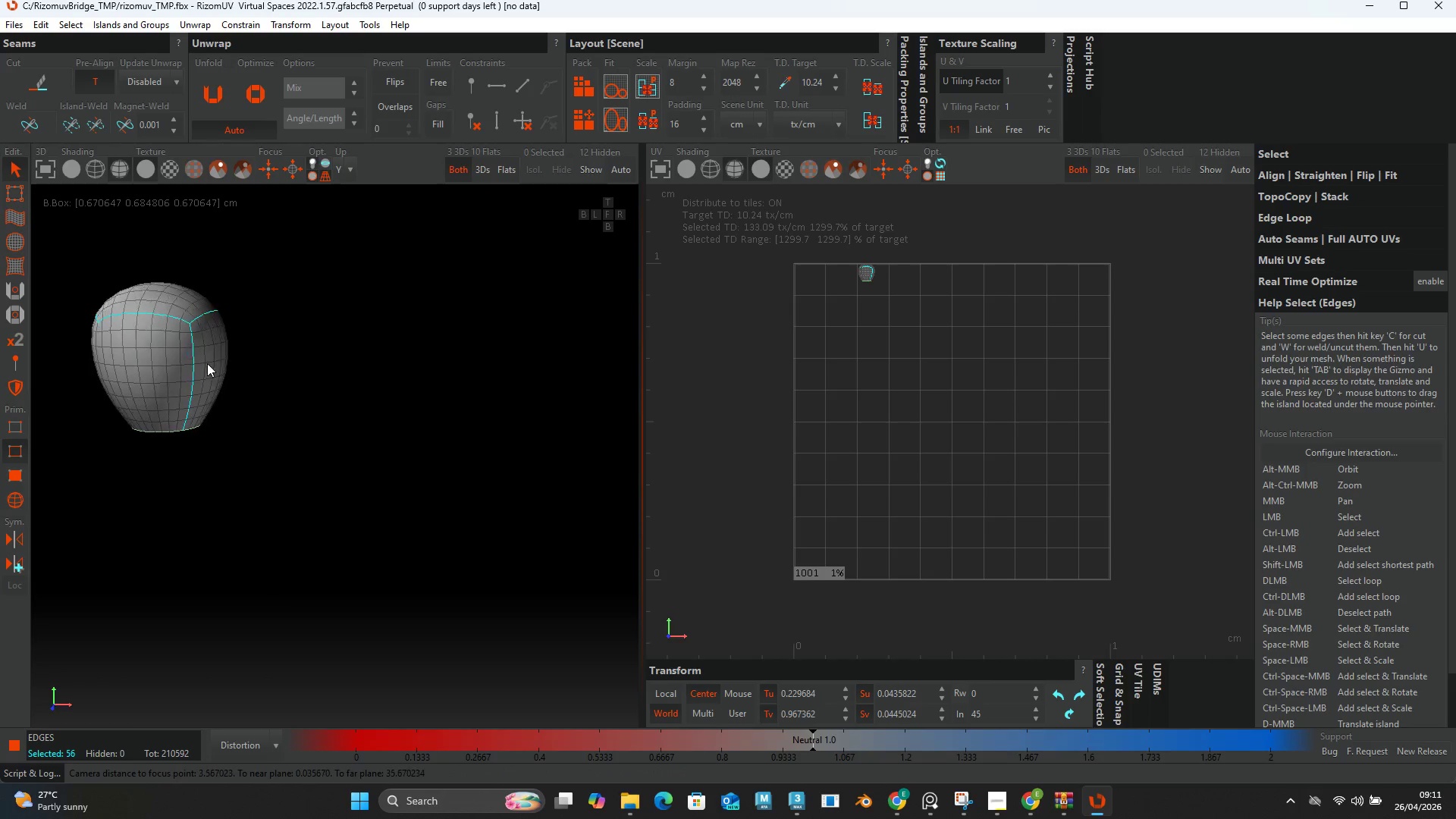 
scroll: coordinate [183, 377], scroll_direction: up, amount: 6.0
 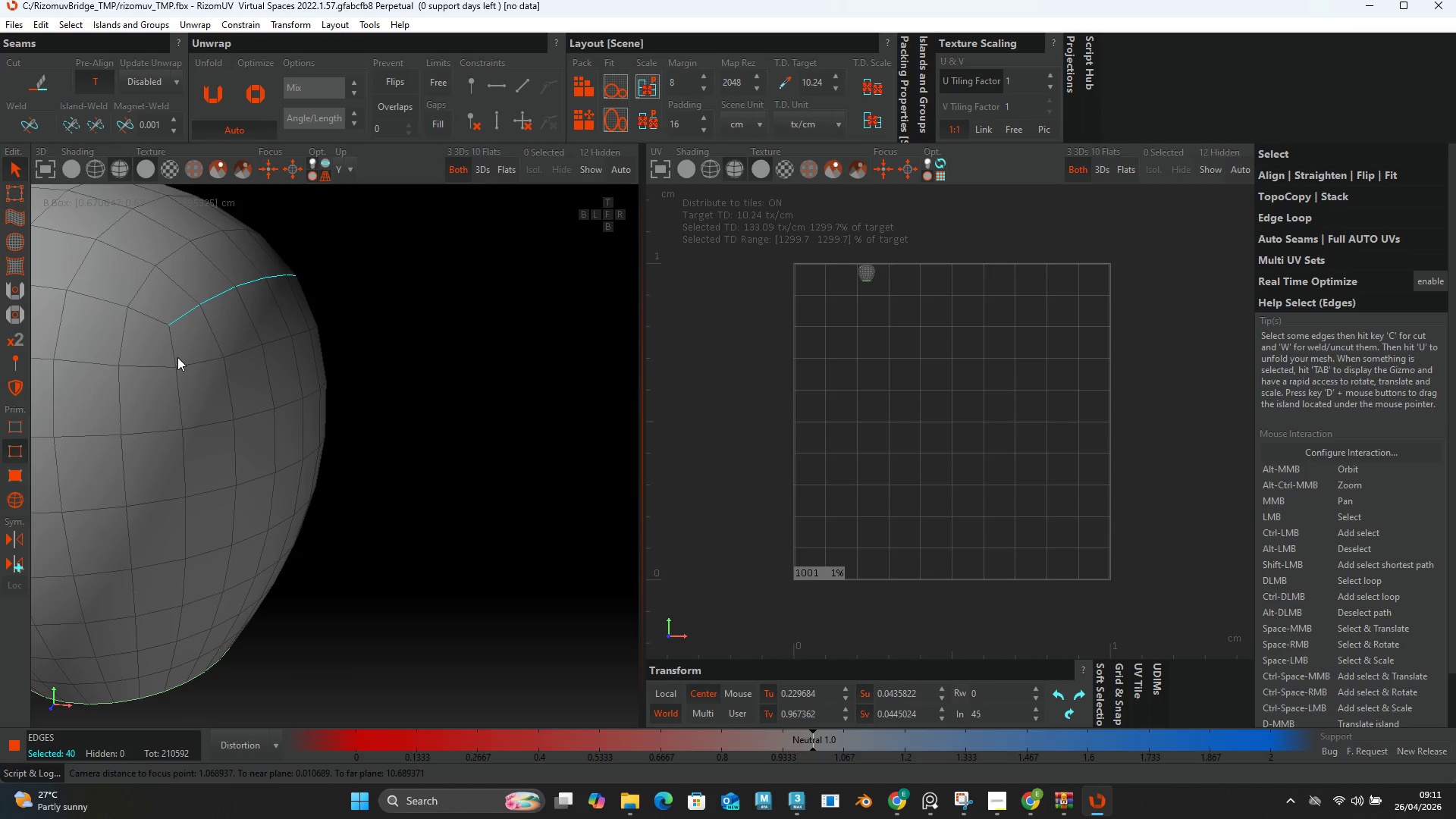 
double_click([174, 353])
 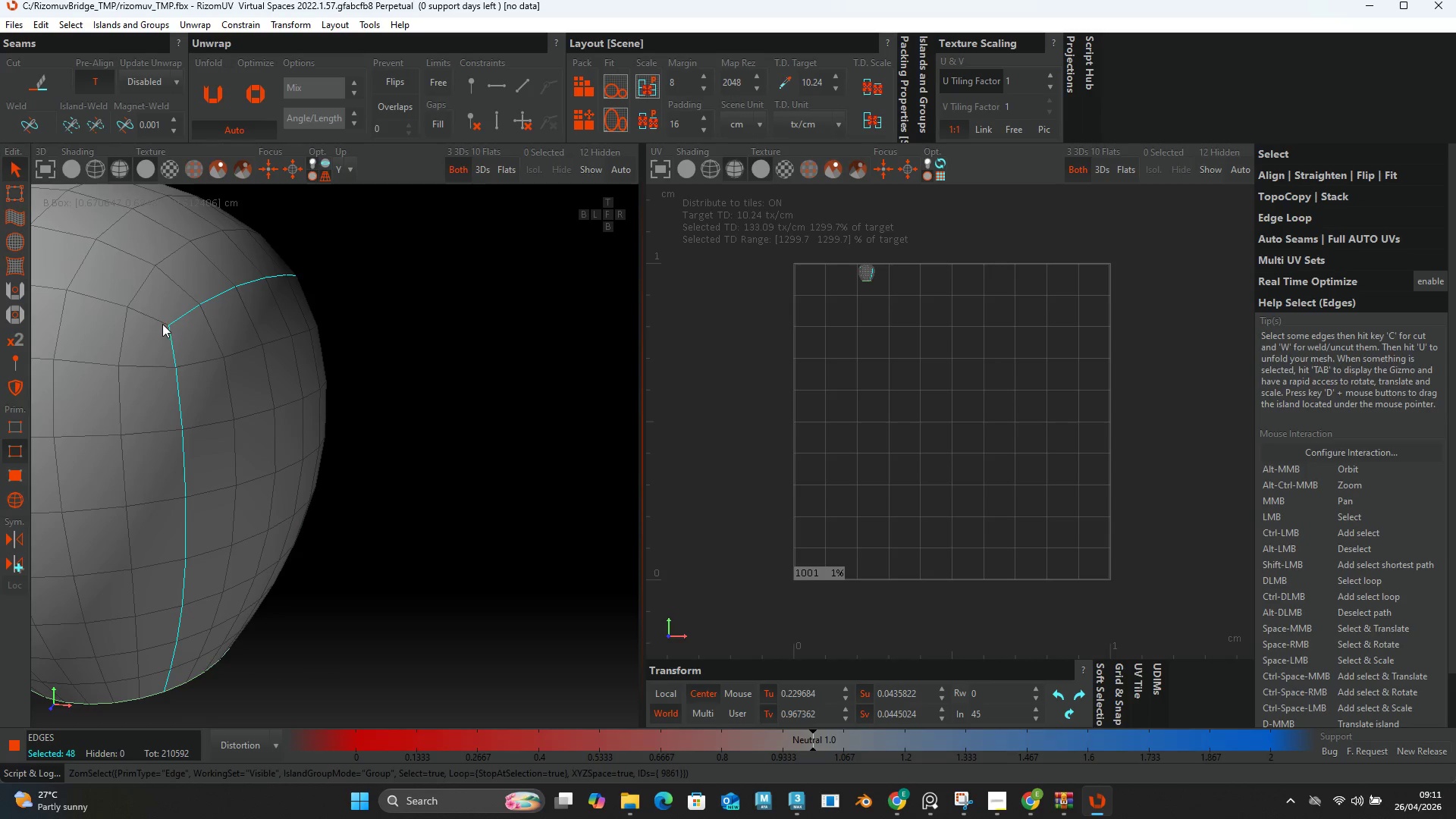 
left_click([162, 323])
 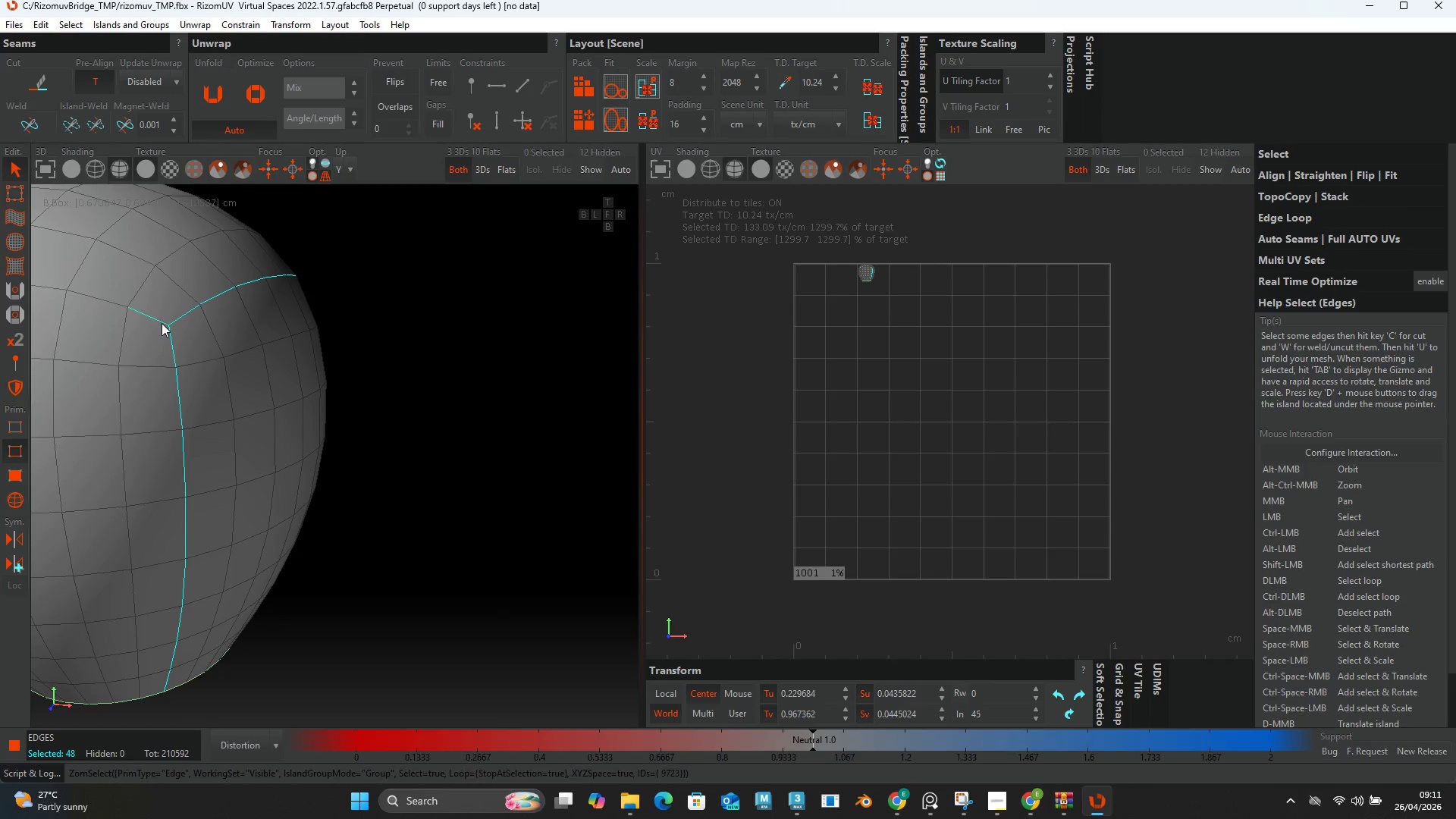 
double_click([162, 323])
 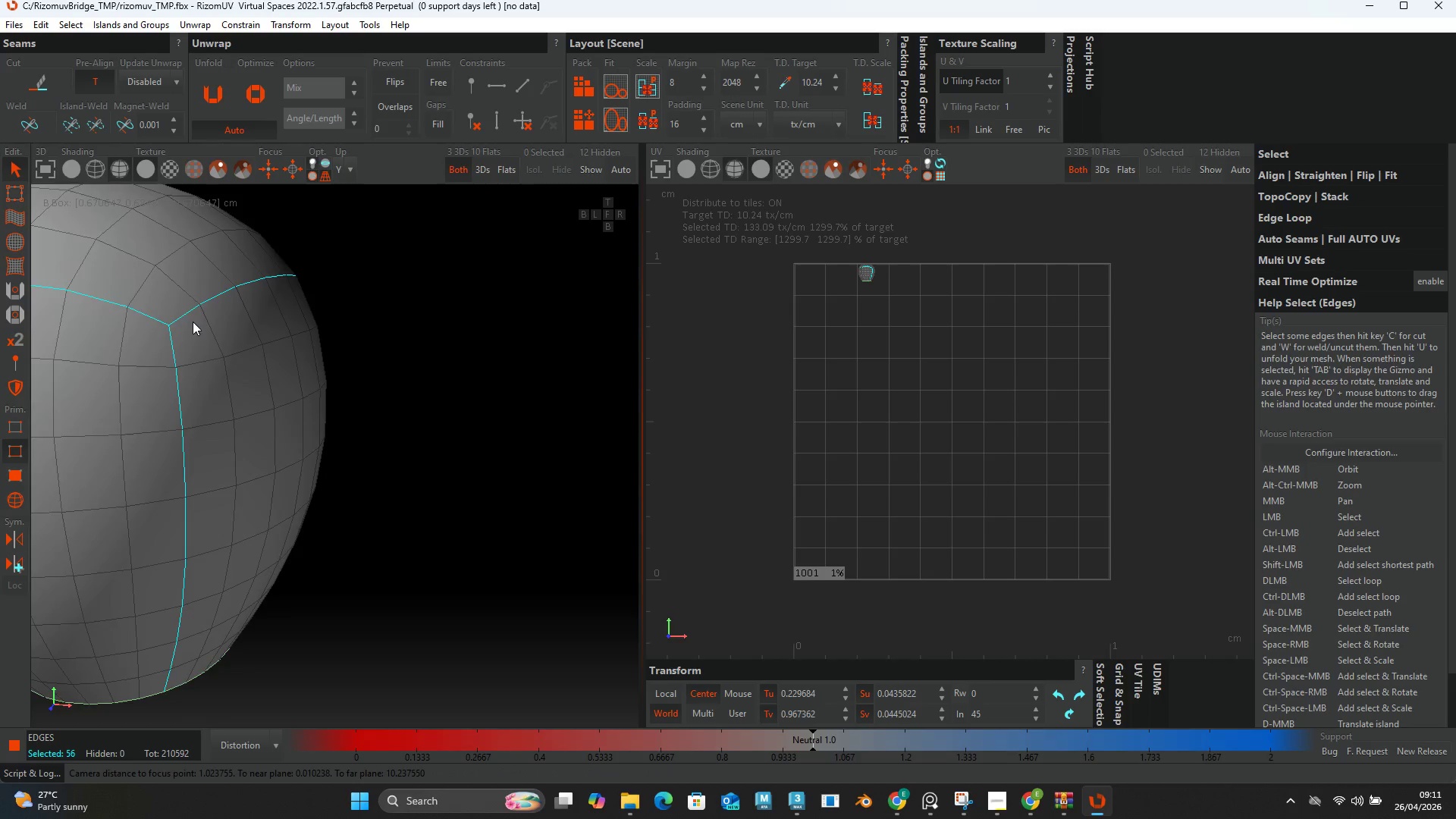 
hold_key(key=AltLeft, duration=0.47)
 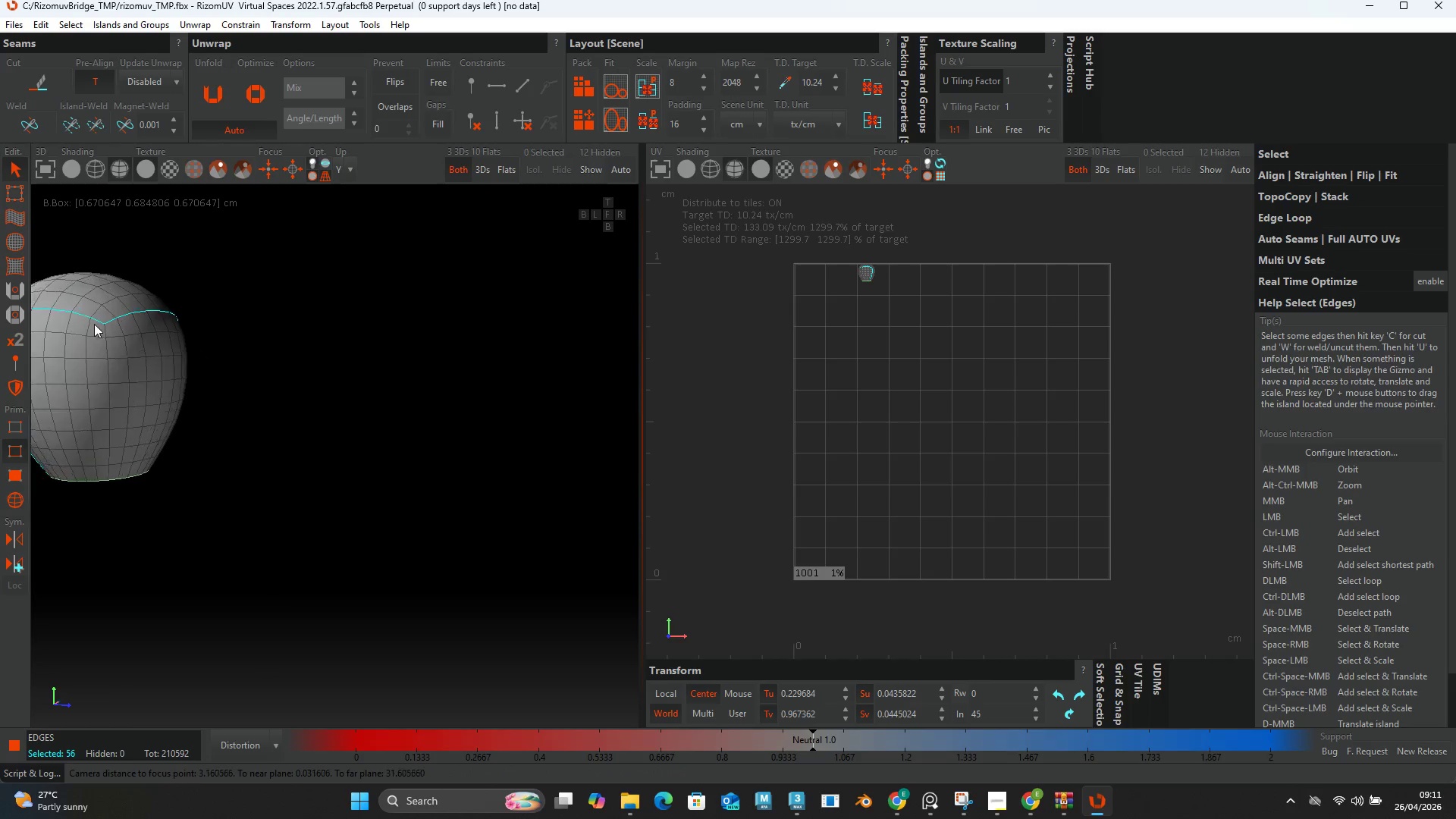 
scroll: coordinate [202, 324], scroll_direction: down, amount: 7.0
 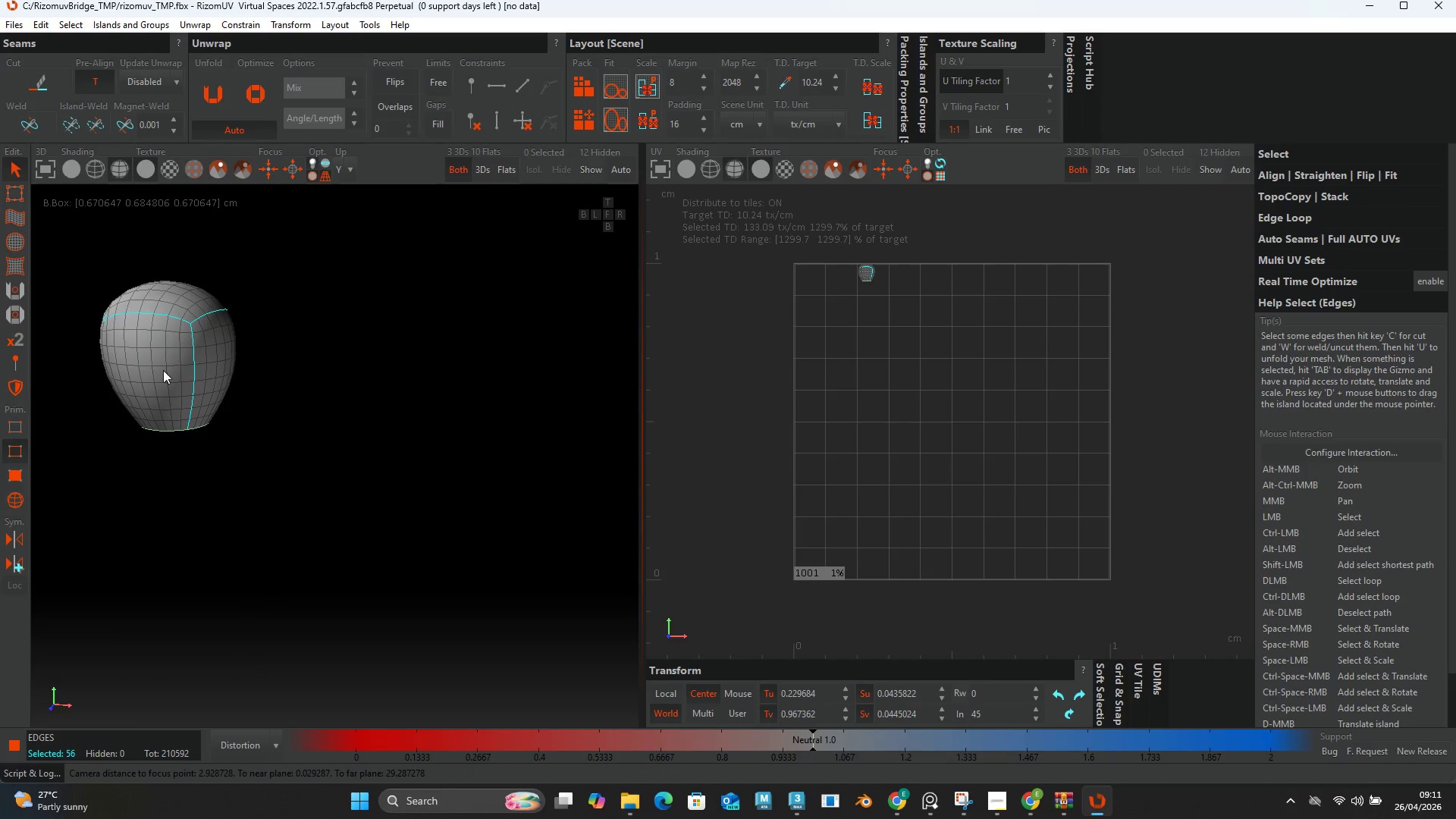 
hold_key(key=ControlLeft, duration=0.69)
 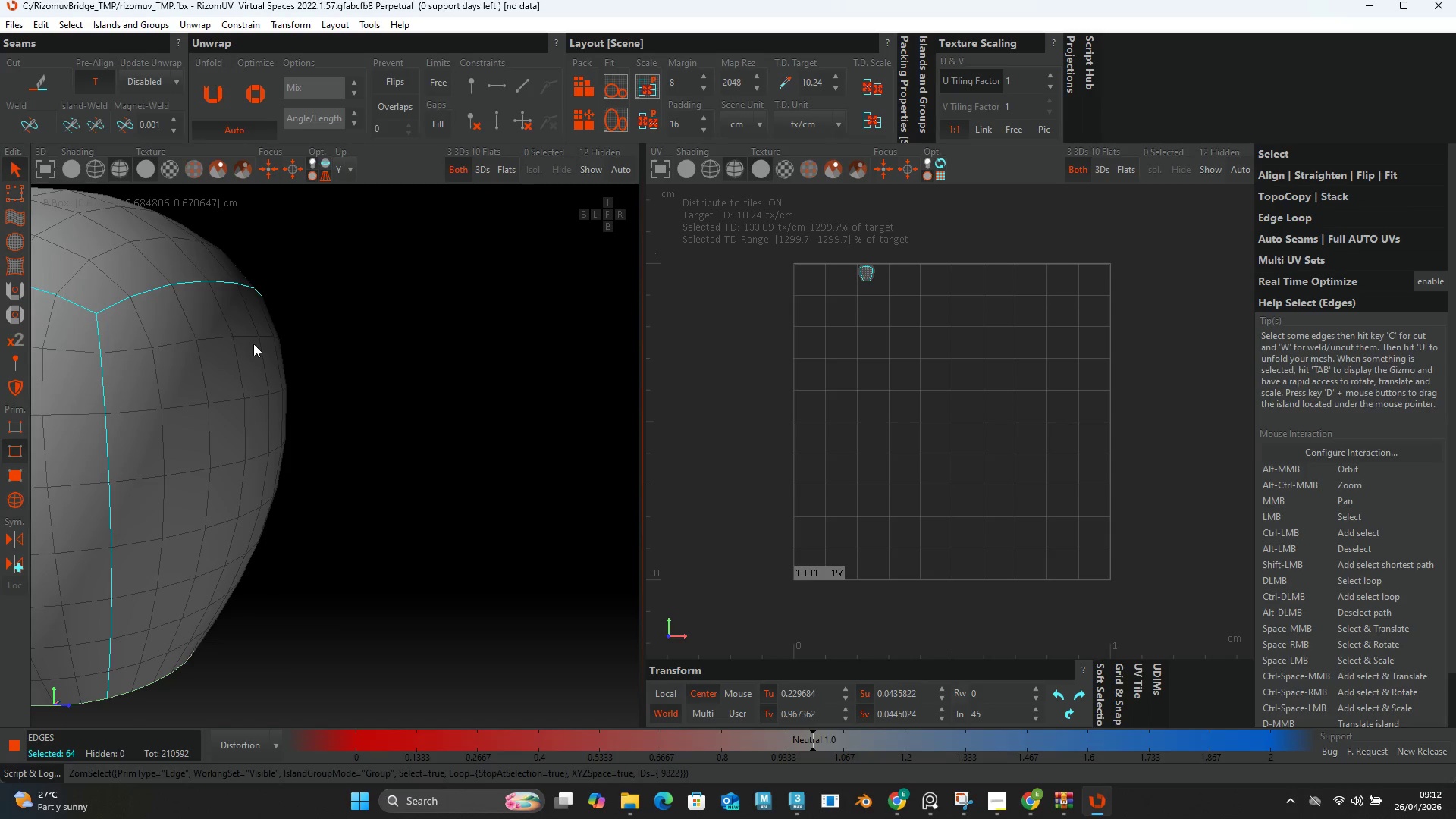 
scroll: coordinate [111, 330], scroll_direction: up, amount: 5.0
 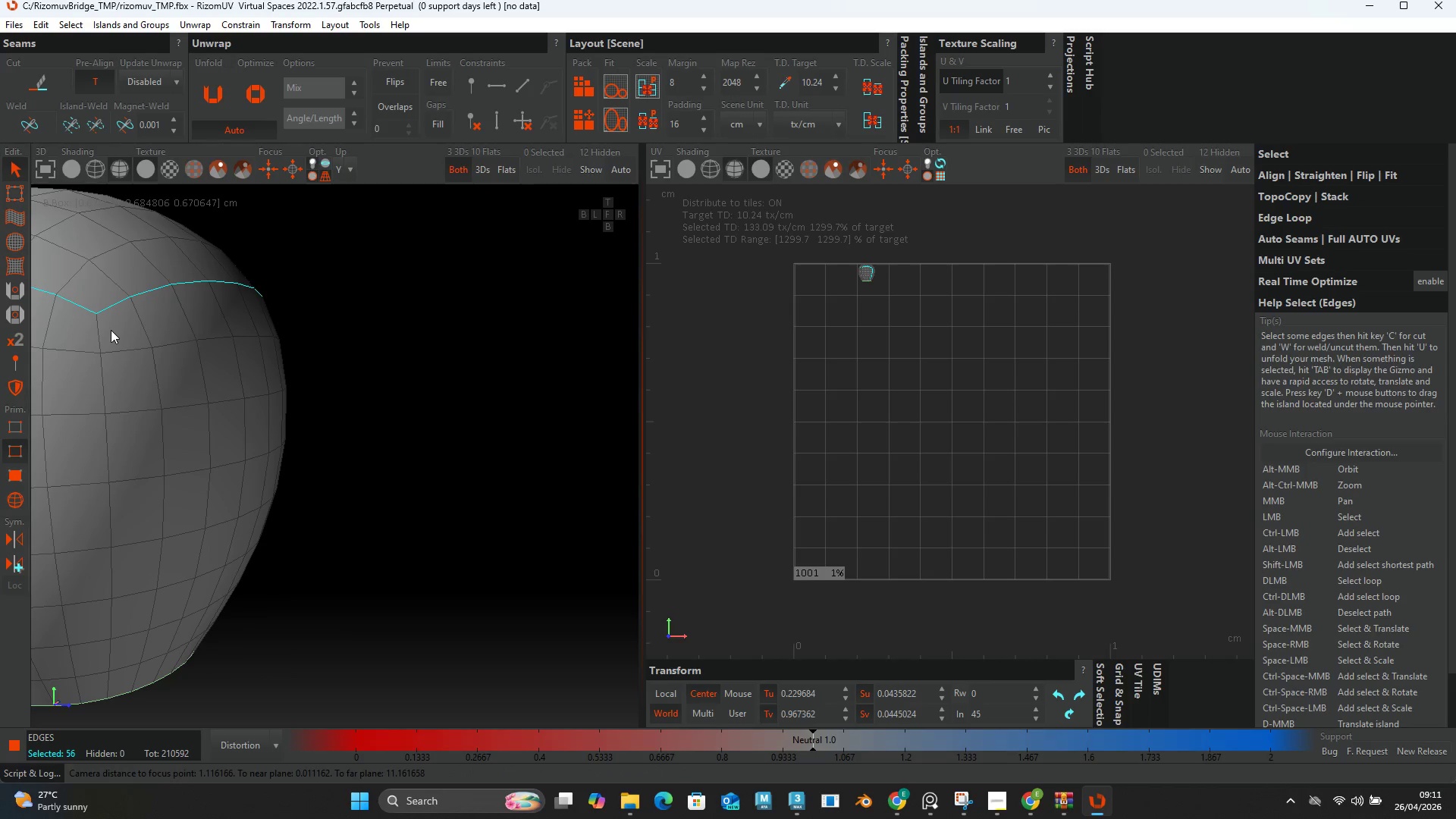 
double_click([96, 333])
 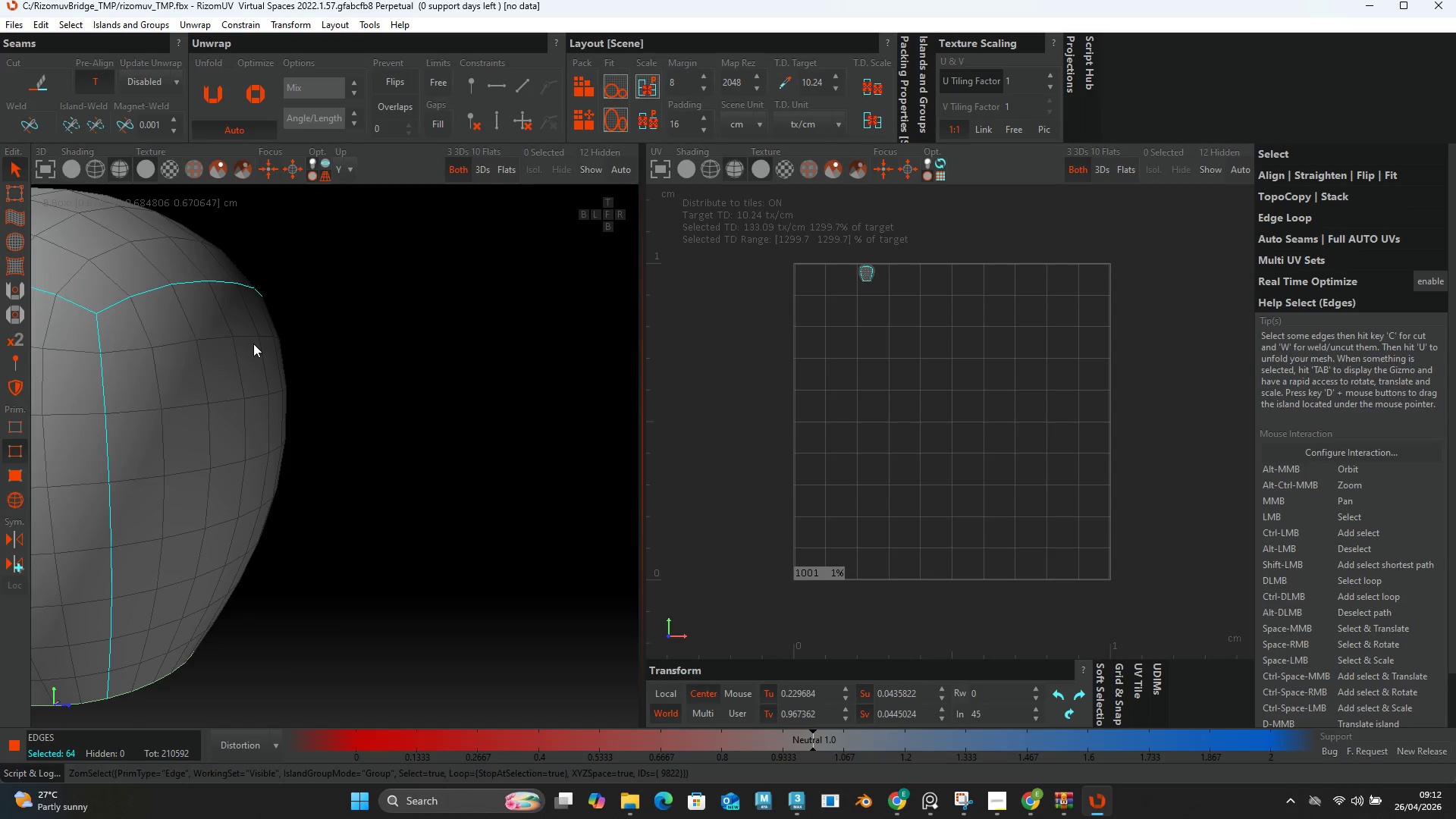 
key(C)
 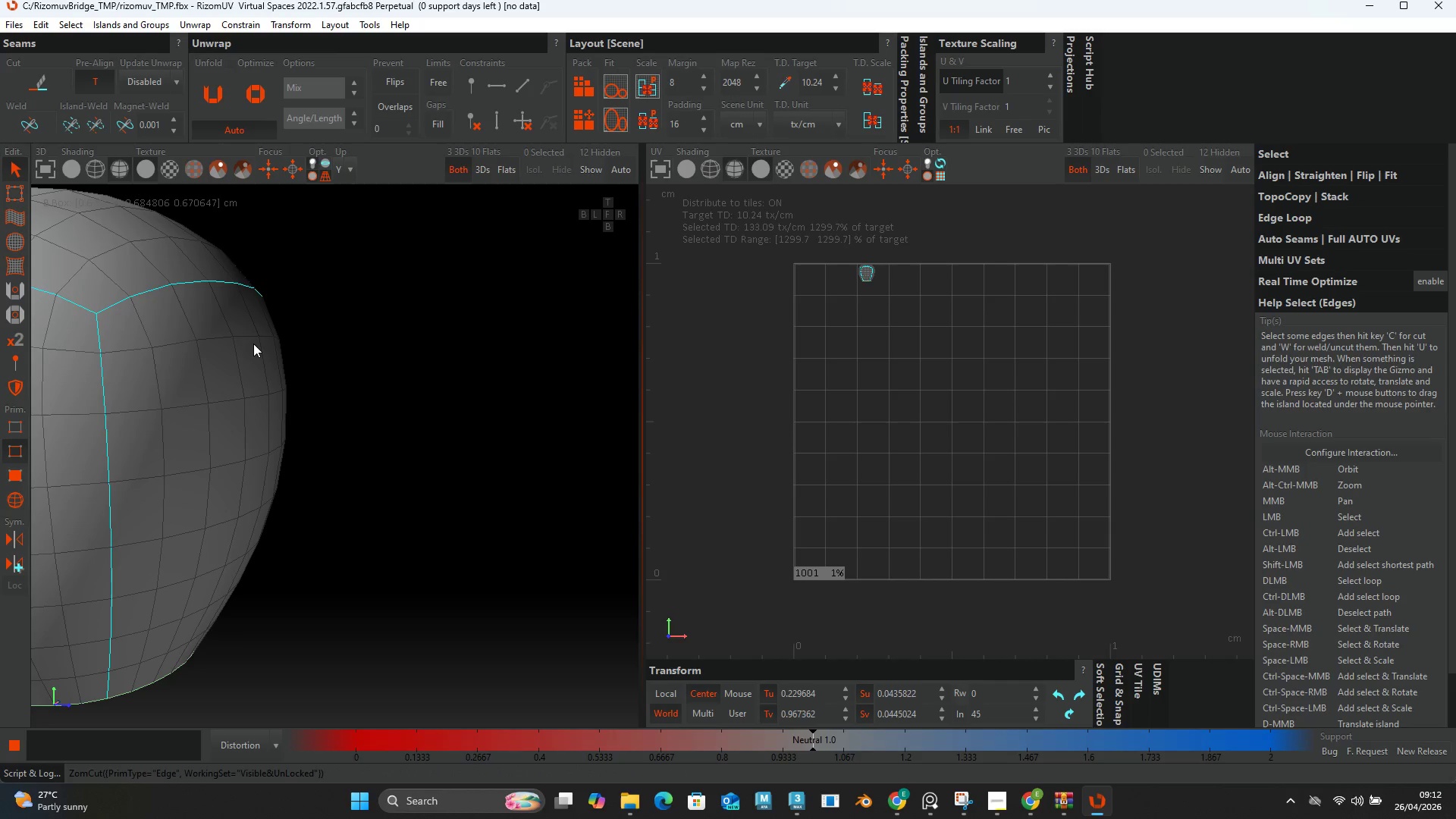 
key(Control+A)
 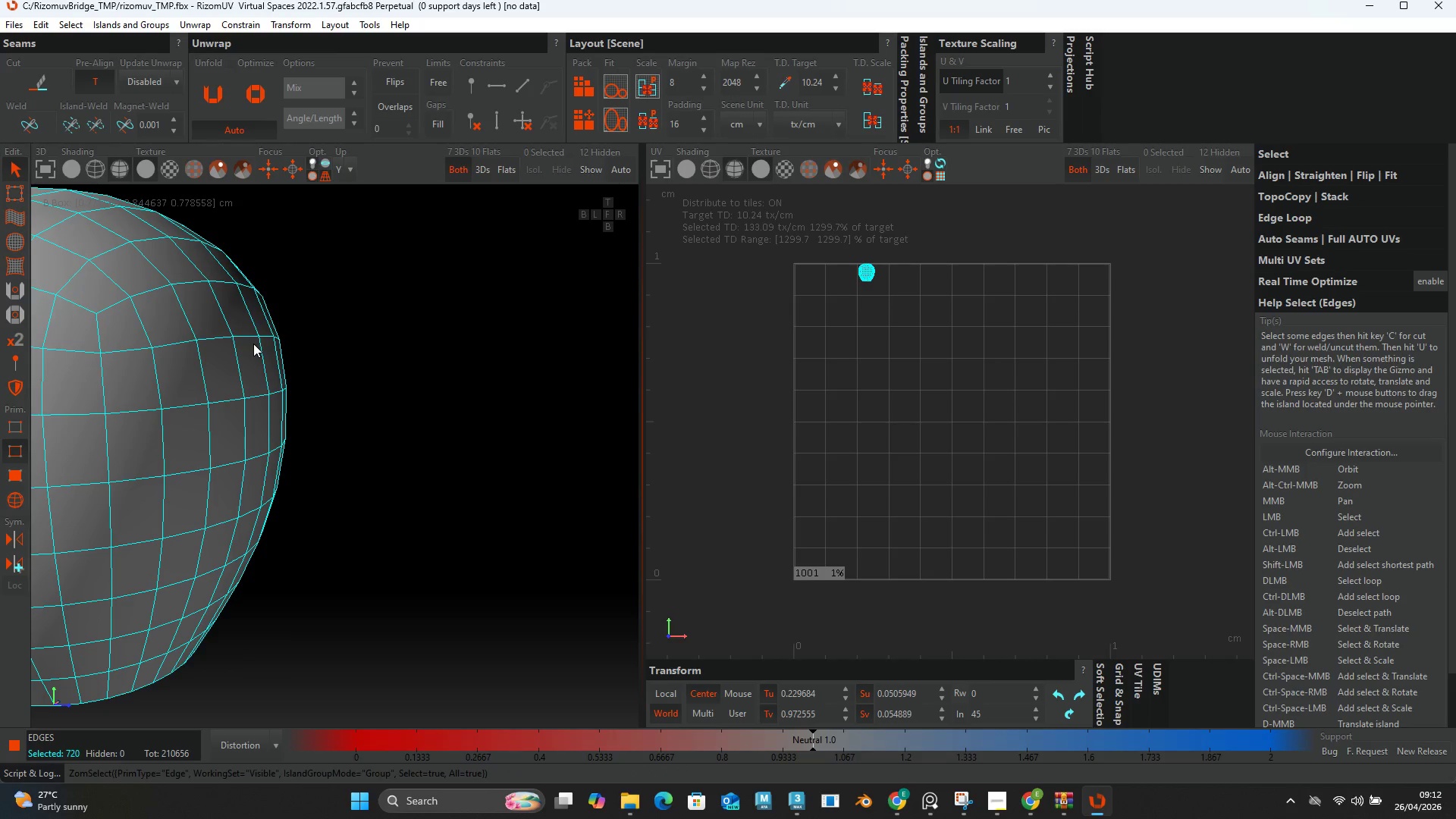 
type(up)
 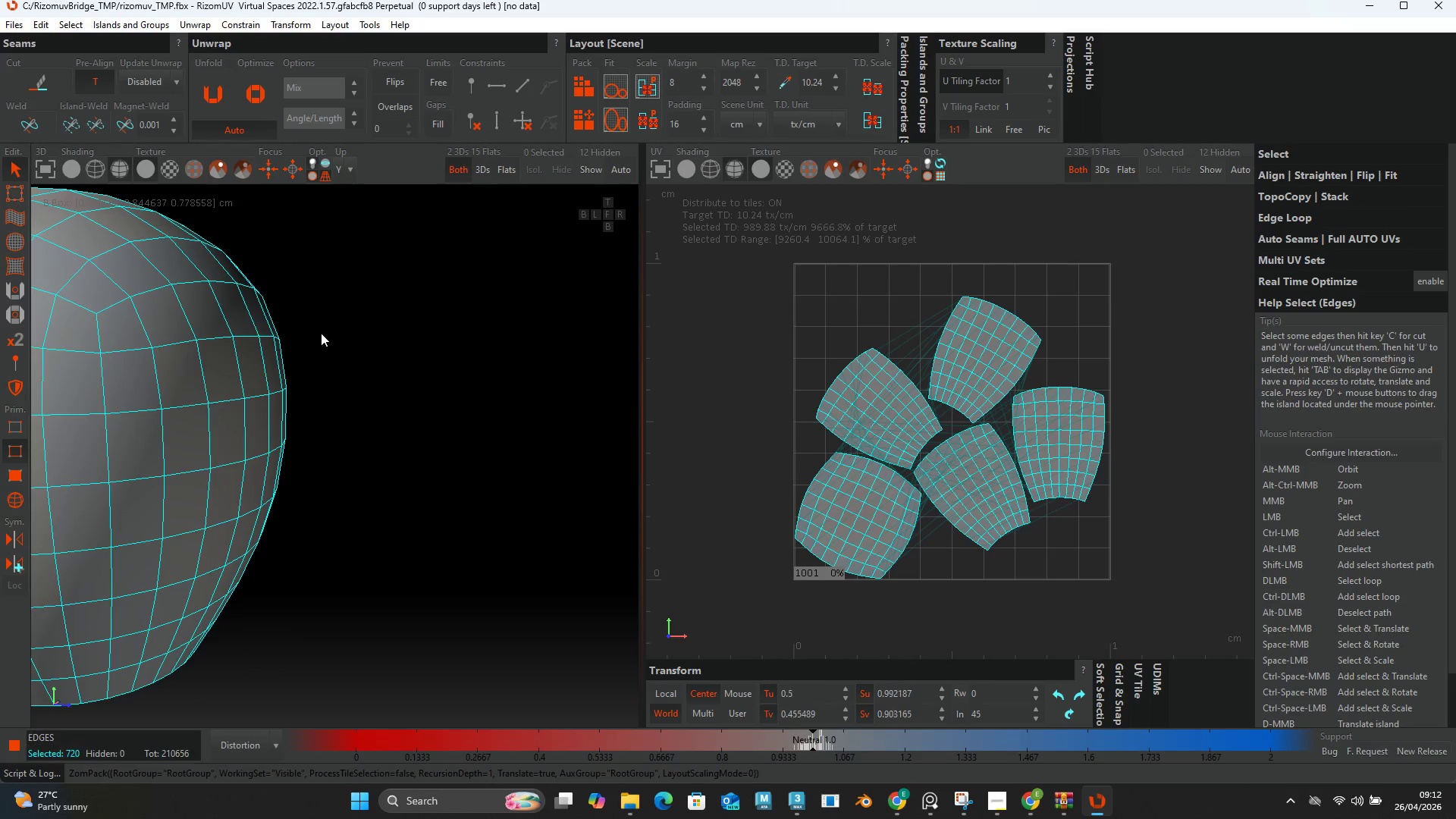 
scroll: coordinate [347, 333], scroll_direction: down, amount: 5.0
 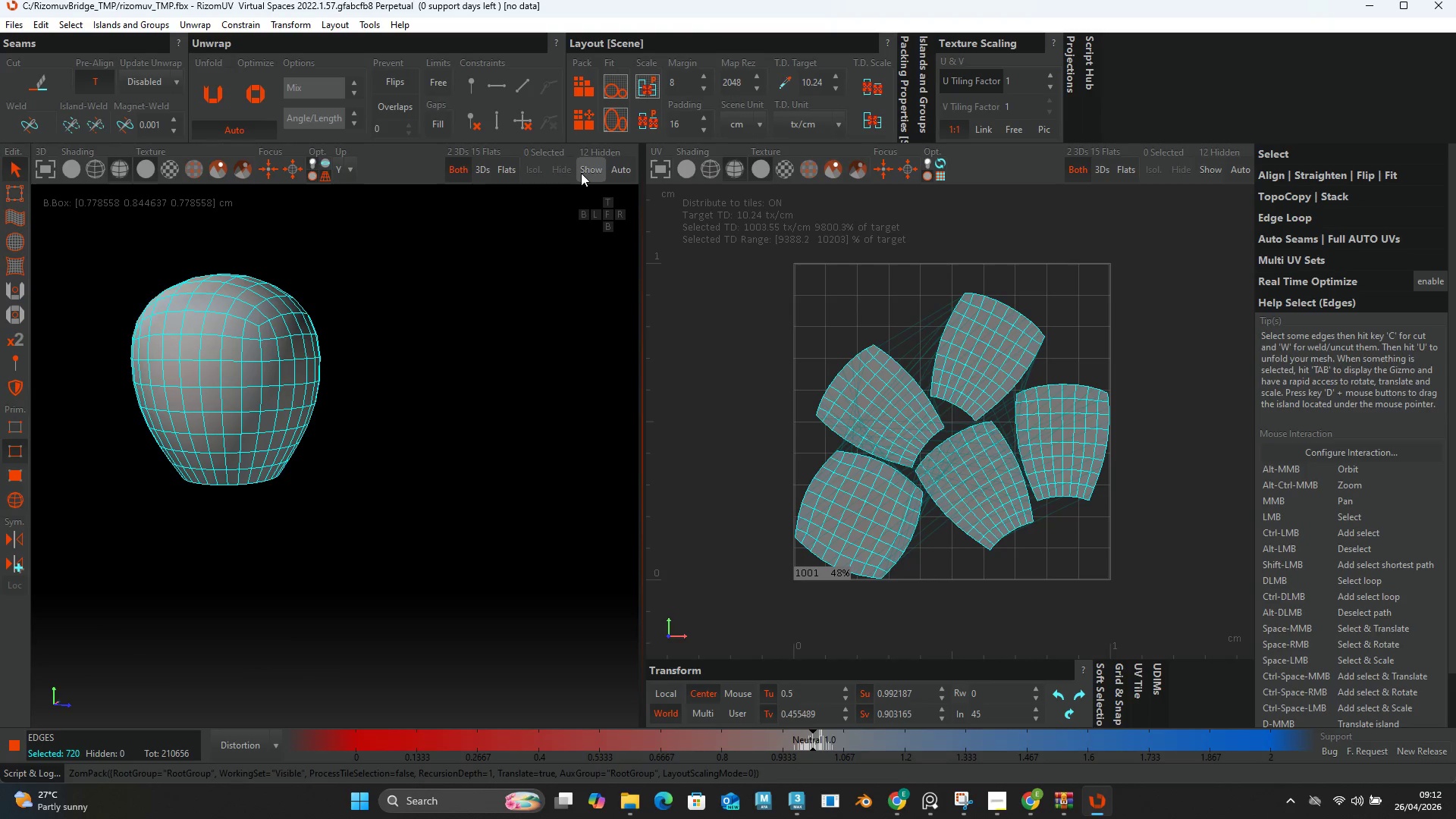 
left_click([581, 173])
 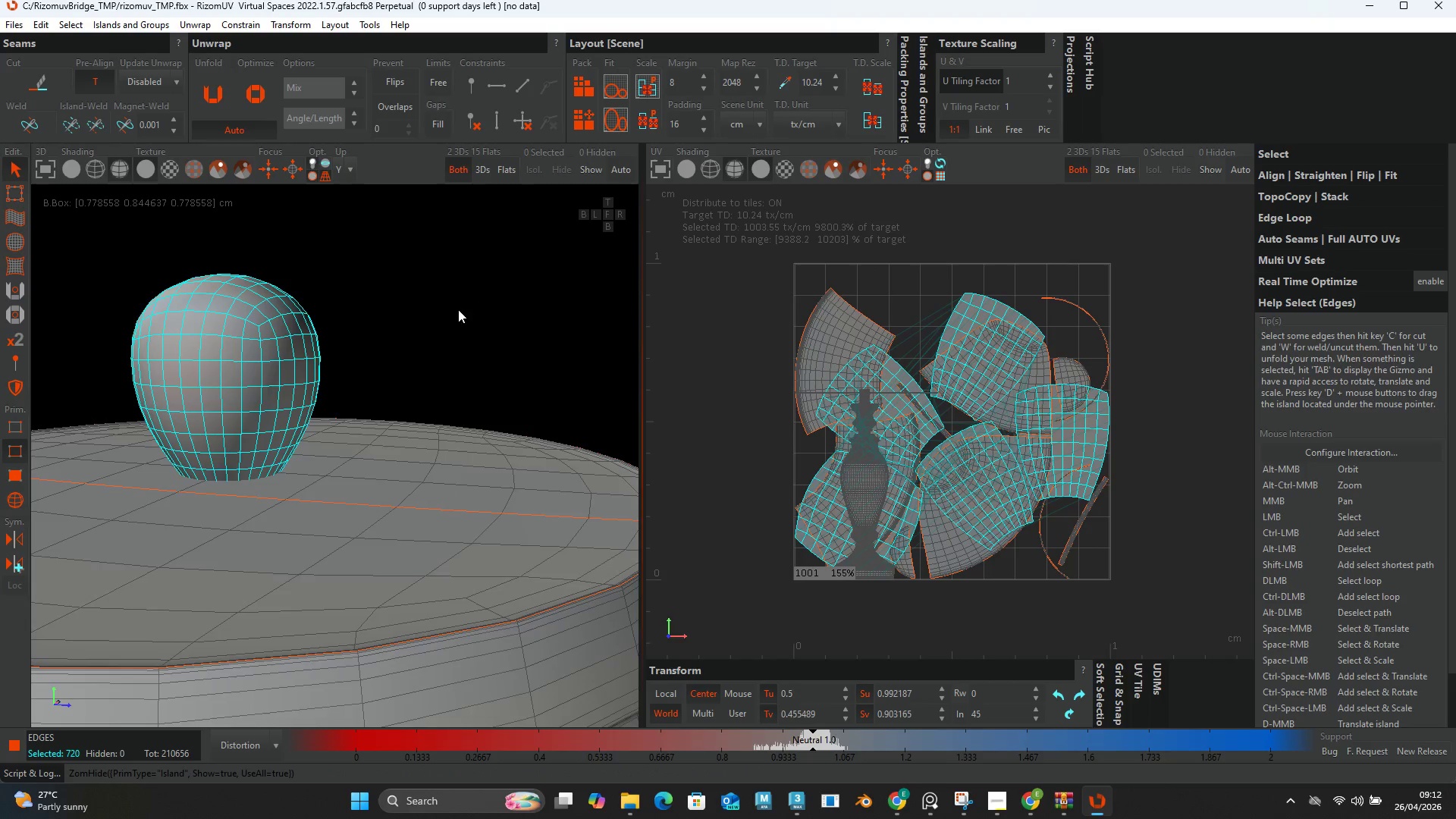 
hold_key(key=AltLeft, duration=0.61)
 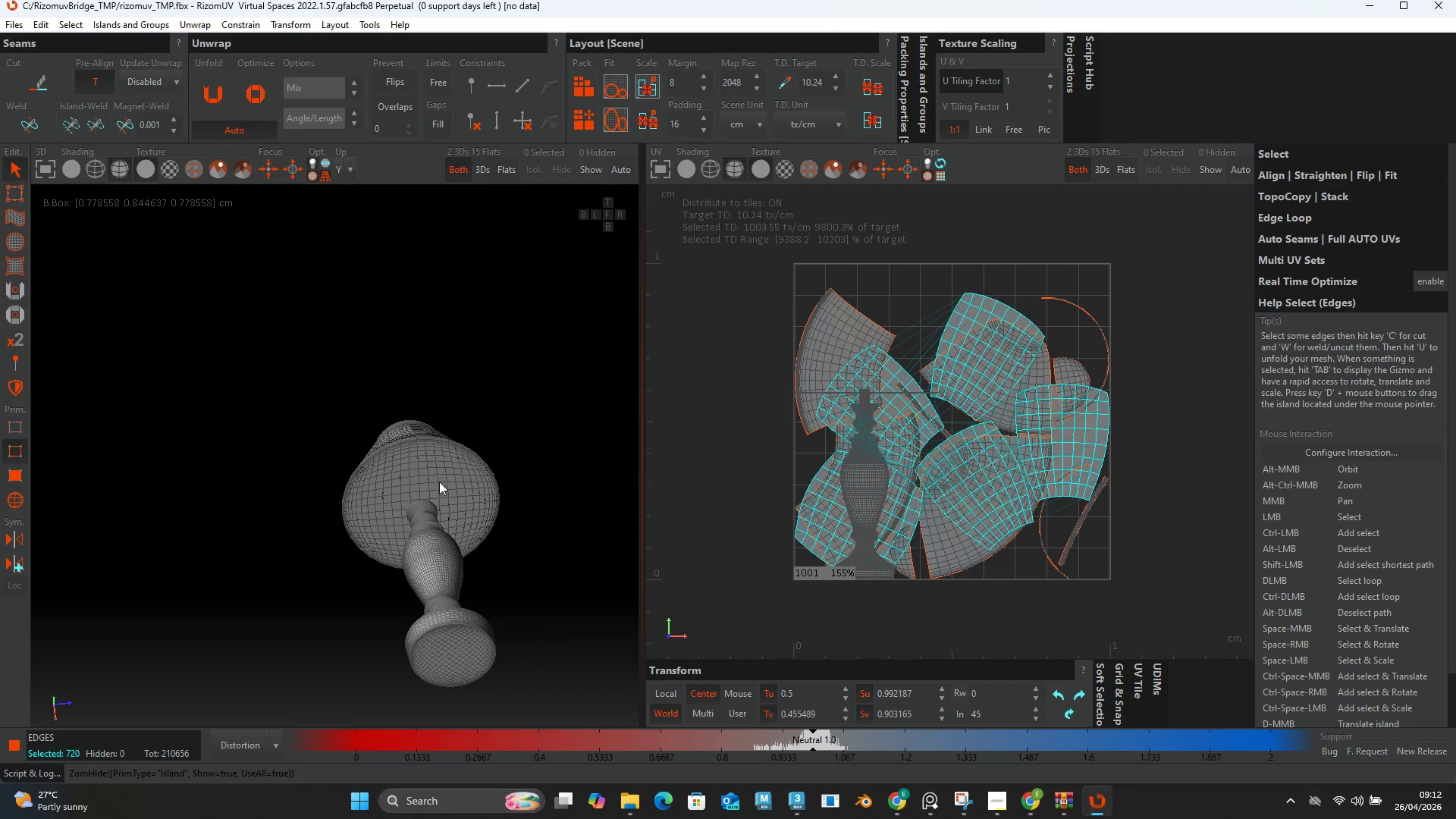 
scroll: coordinate [444, 355], scroll_direction: down, amount: 14.0
 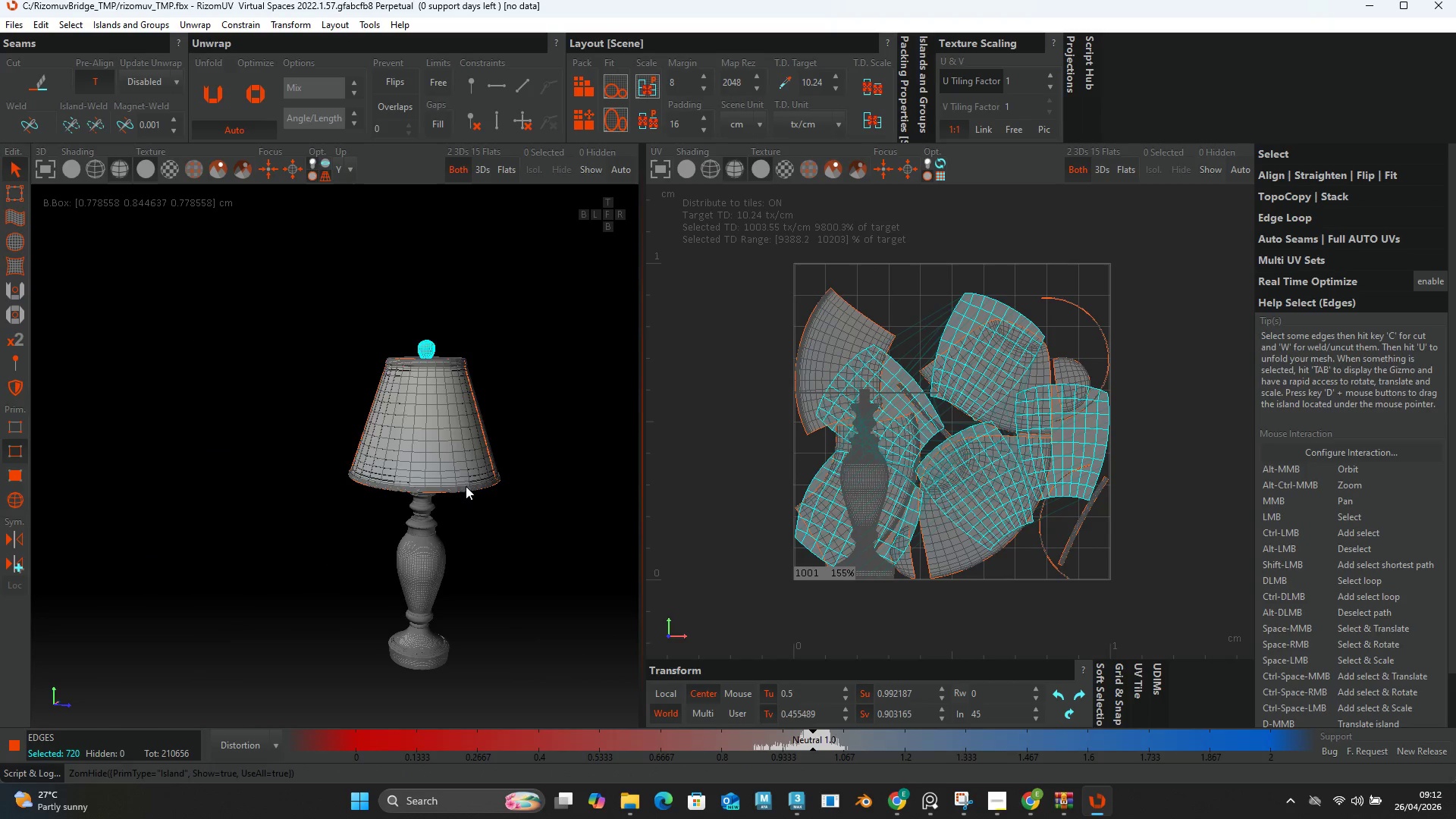 
hold_key(key=AltLeft, duration=0.56)
scroll: coordinate [399, 500], scroll_direction: up, amount: 17.0
 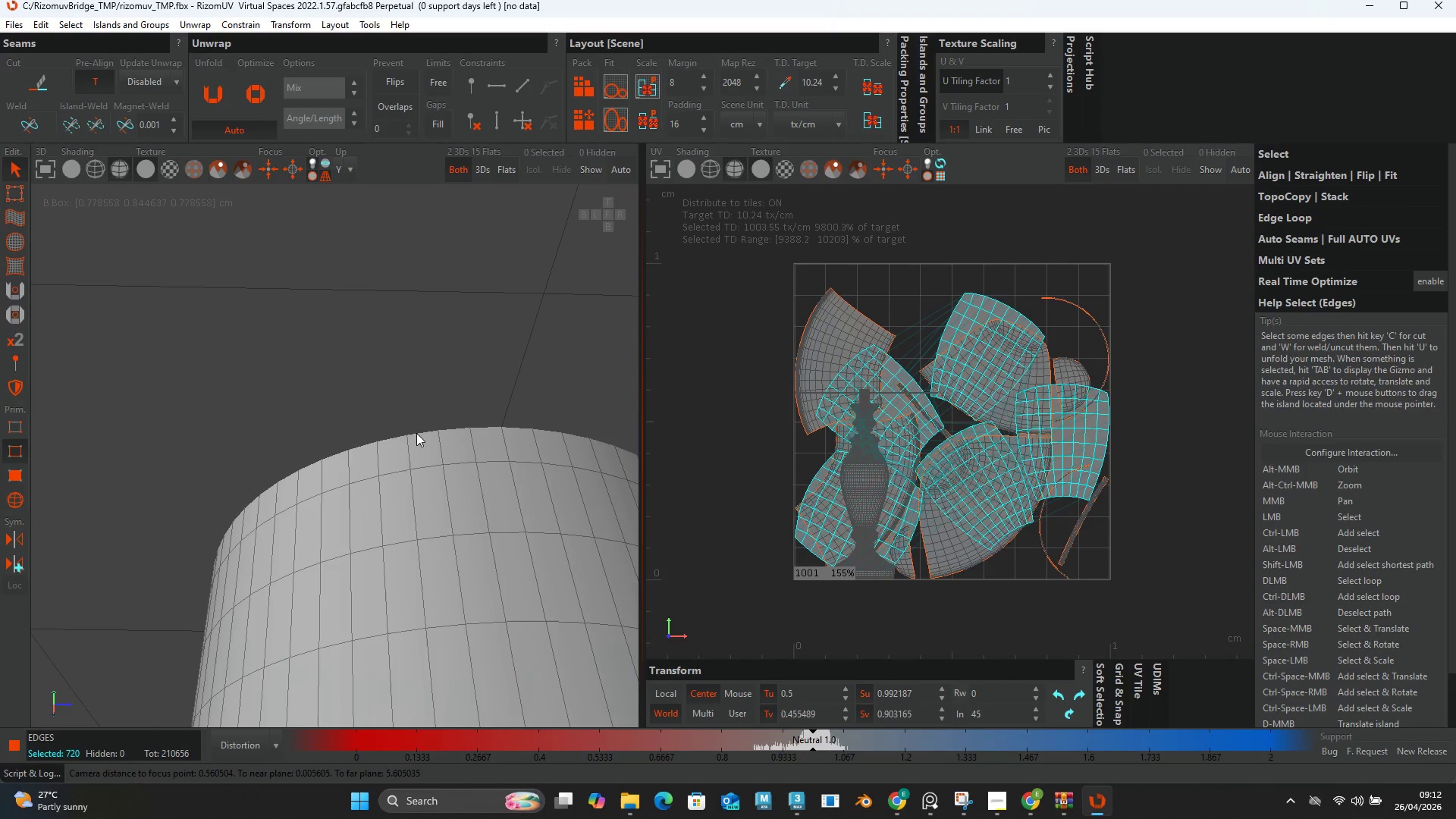 
double_click([416, 433])
 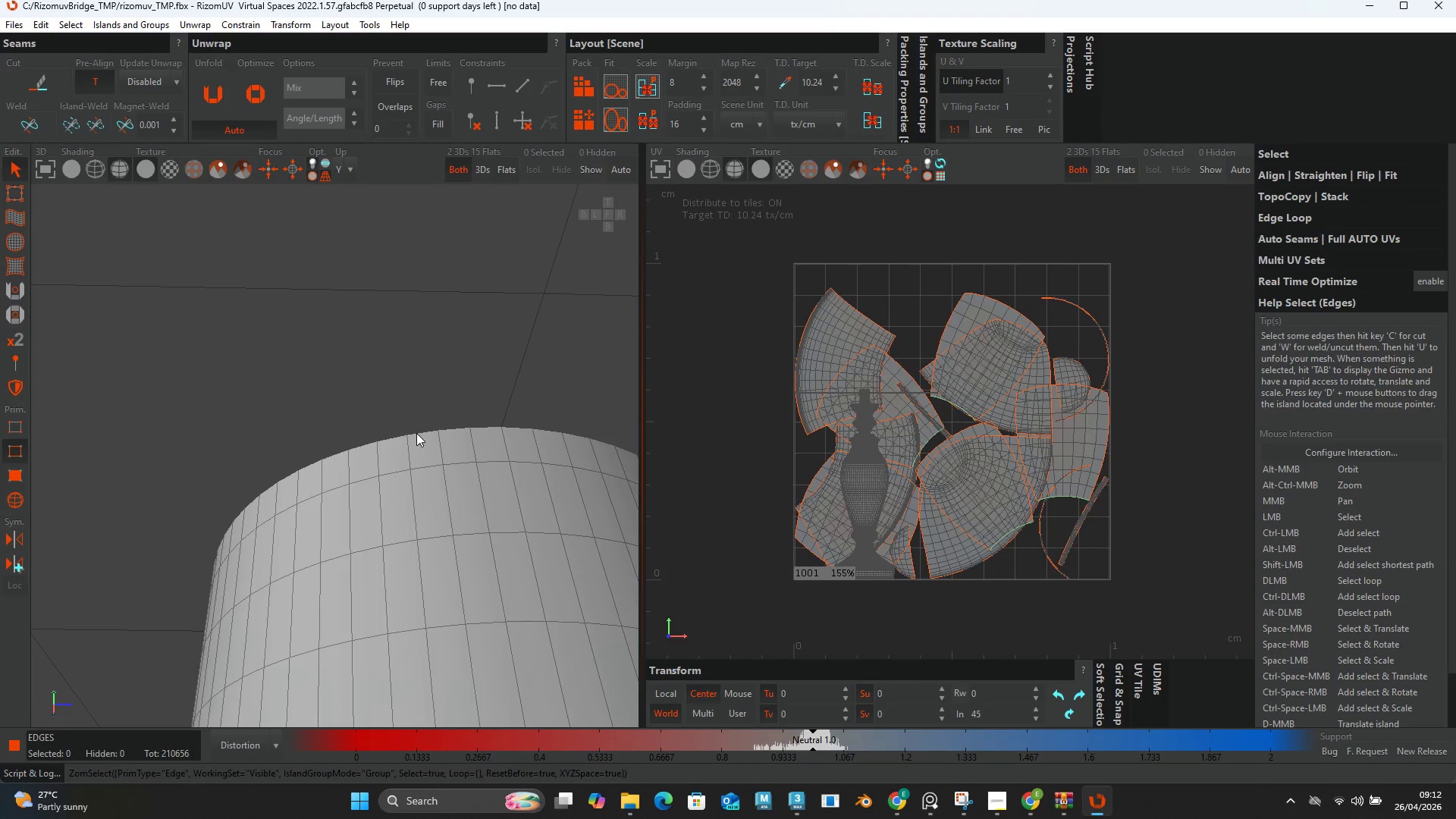 
hold_key(key=AltLeft, duration=0.59)
 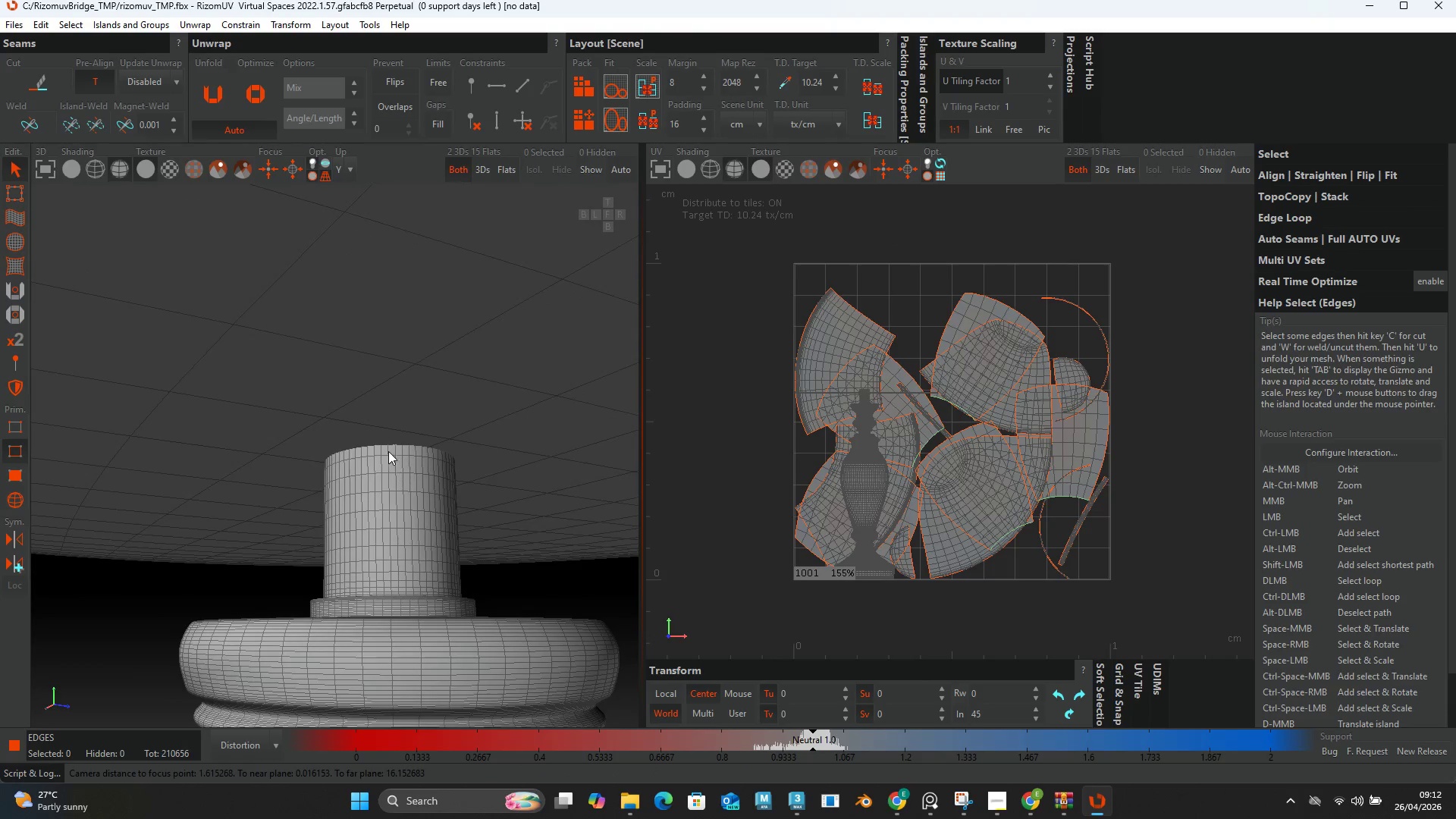 
scroll: coordinate [416, 433], scroll_direction: down, amount: 7.0
 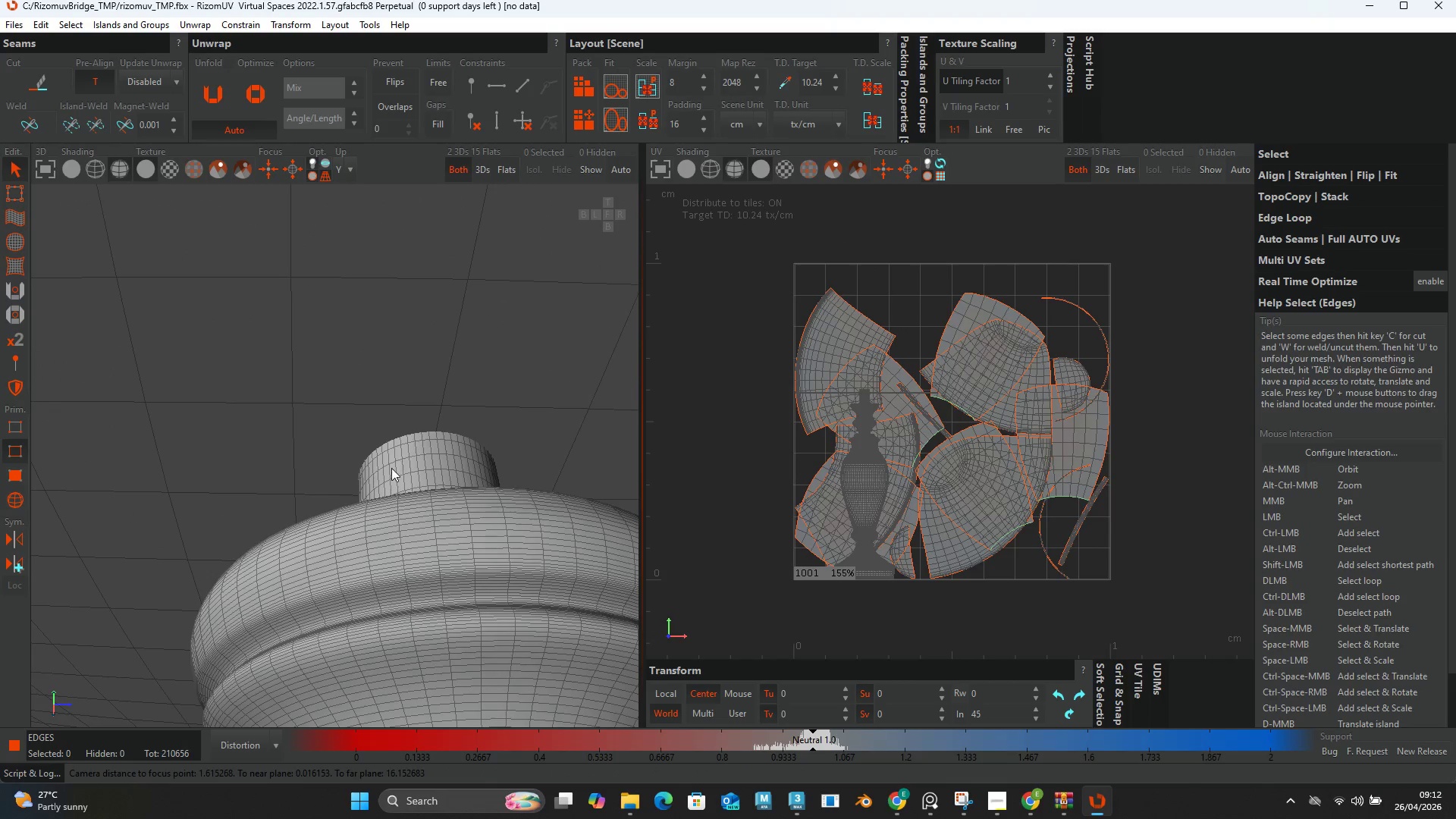 
scroll: coordinate [410, 435], scroll_direction: up, amount: 10.0
 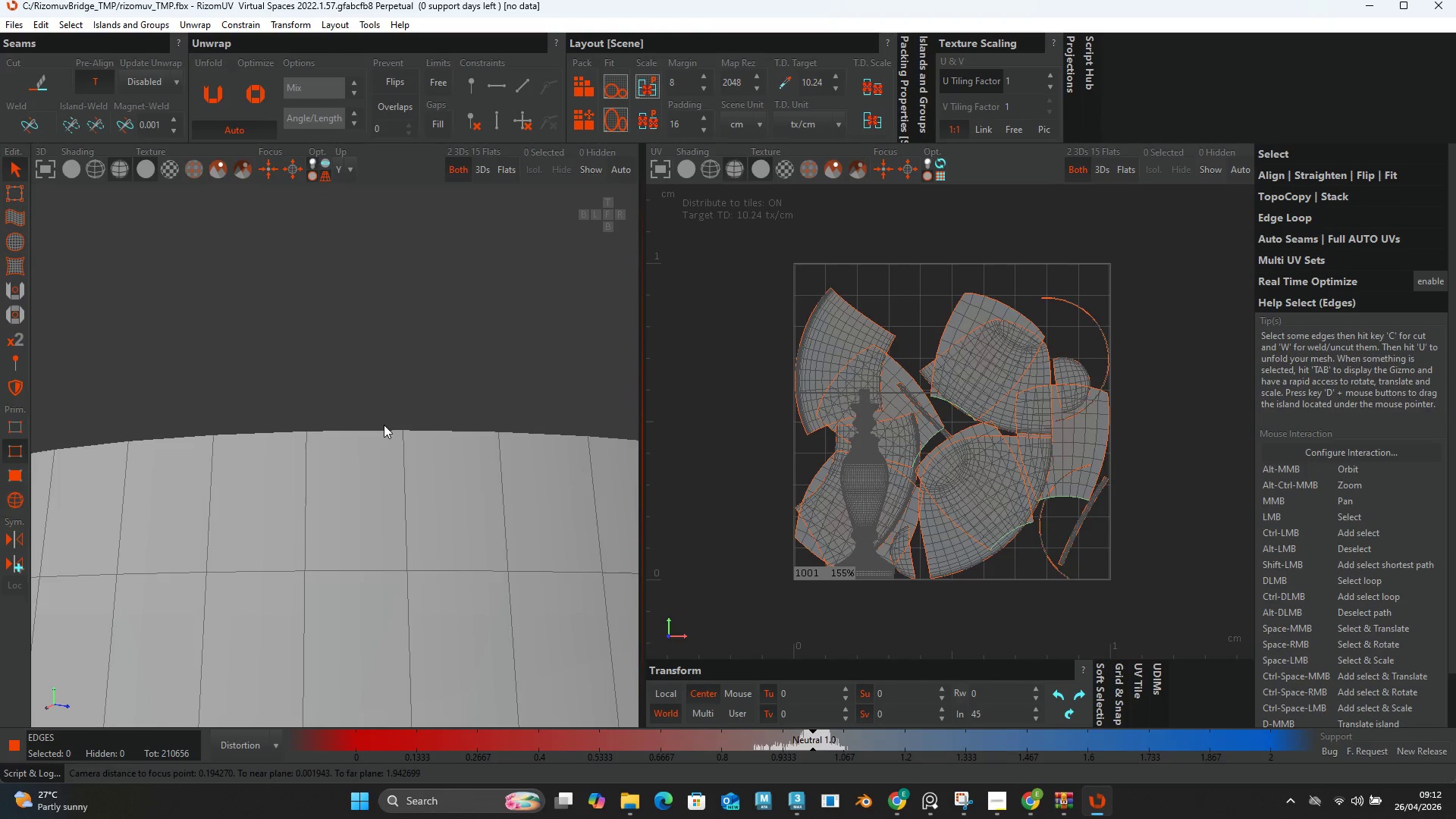 
hold_key(key=AltLeft, duration=1.03)
scroll: coordinate [383, 426], scroll_direction: up, amount: 1.0
 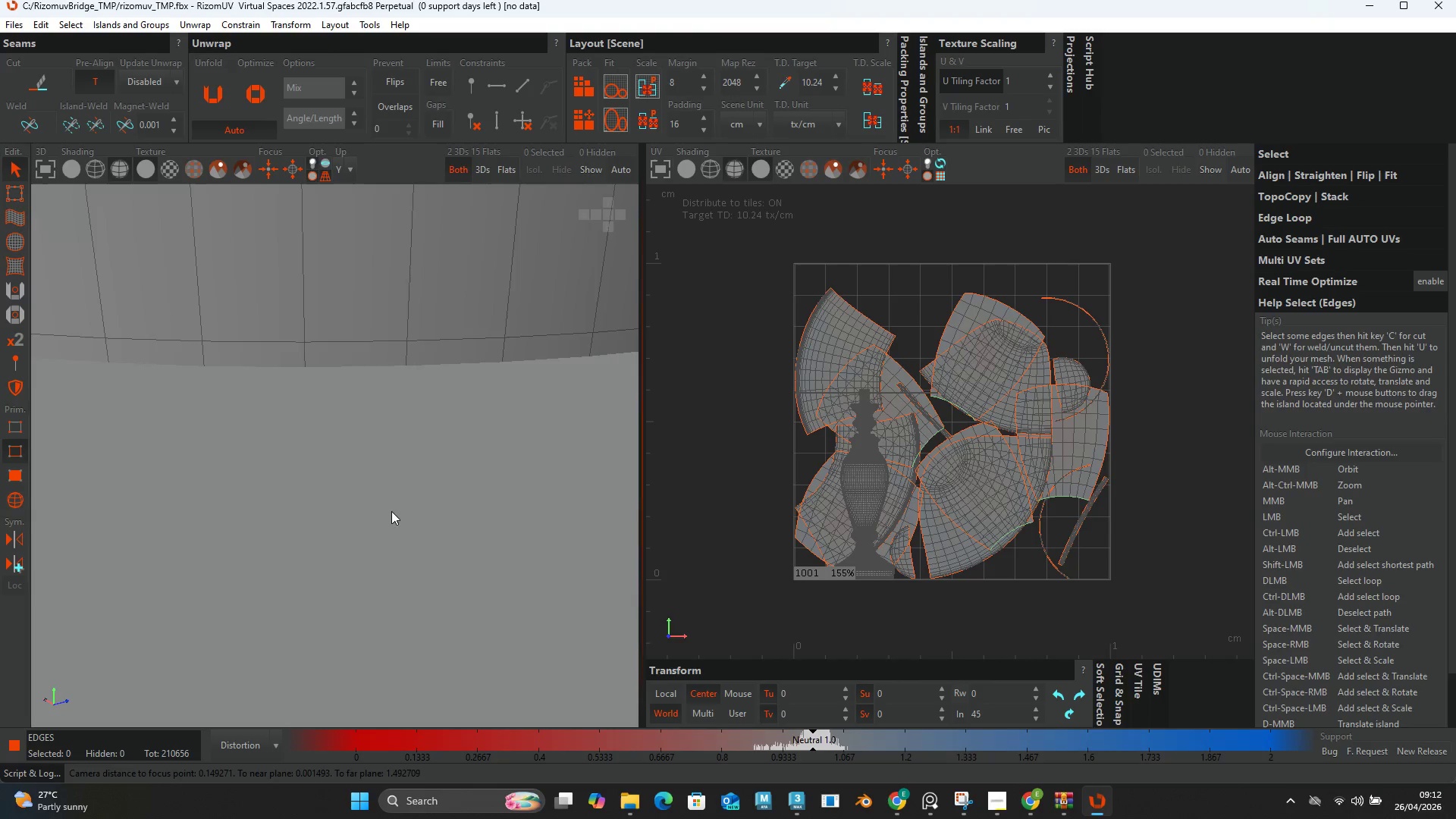 
scroll: coordinate [382, 463], scroll_direction: down, amount: 5.0
 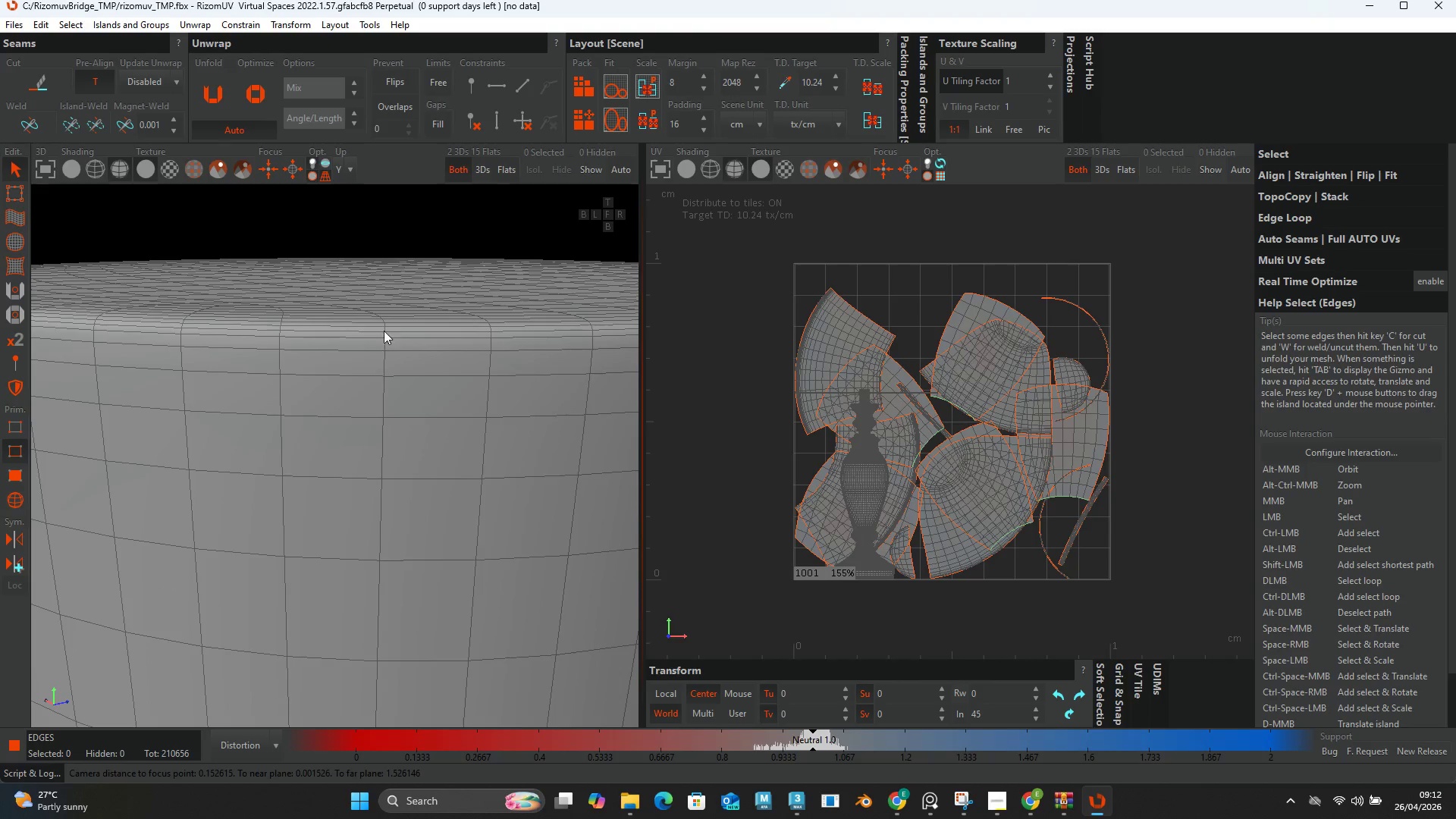 
double_click([394, 328])
 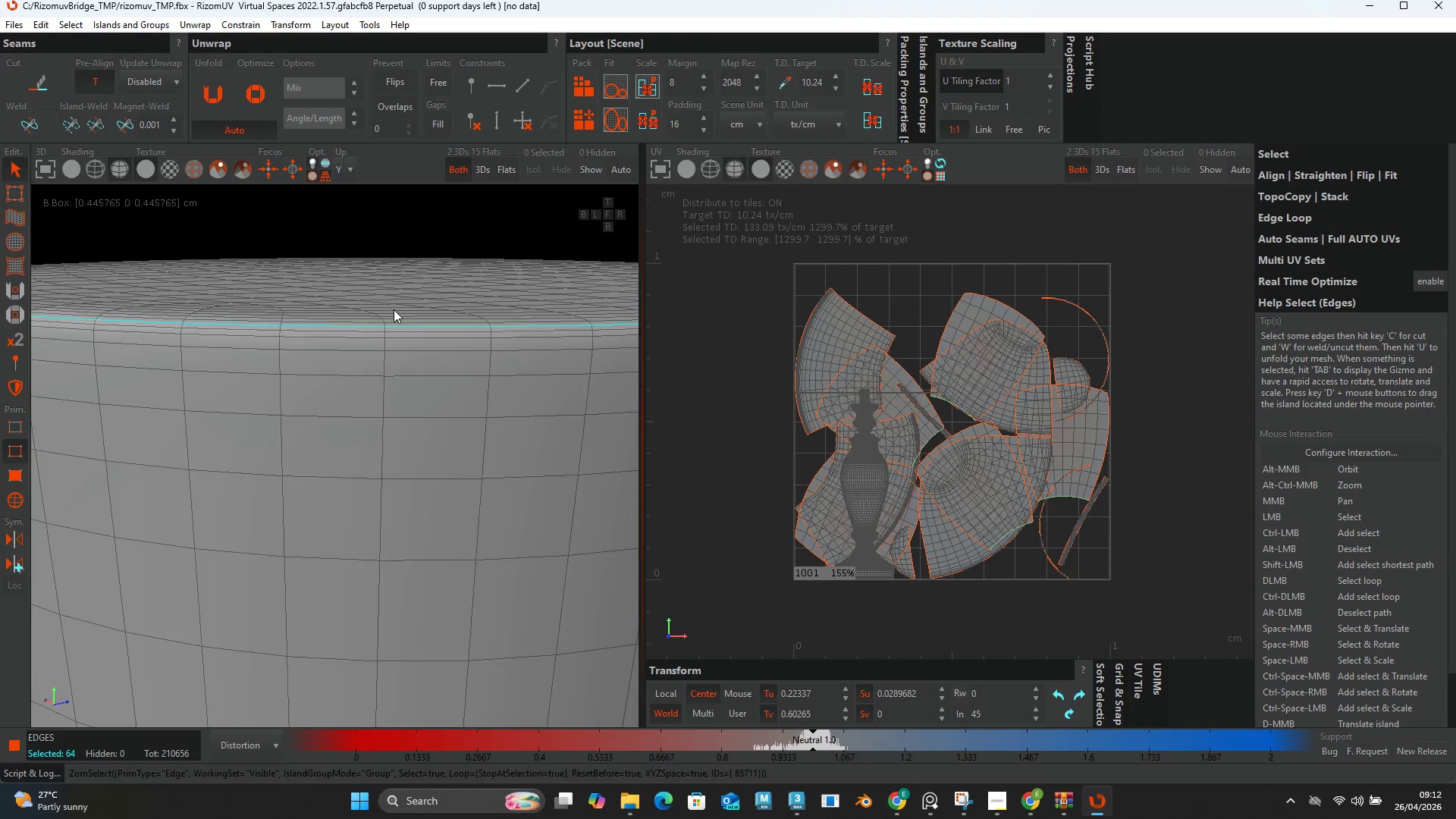 
hold_key(key=AltLeft, duration=0.69)
 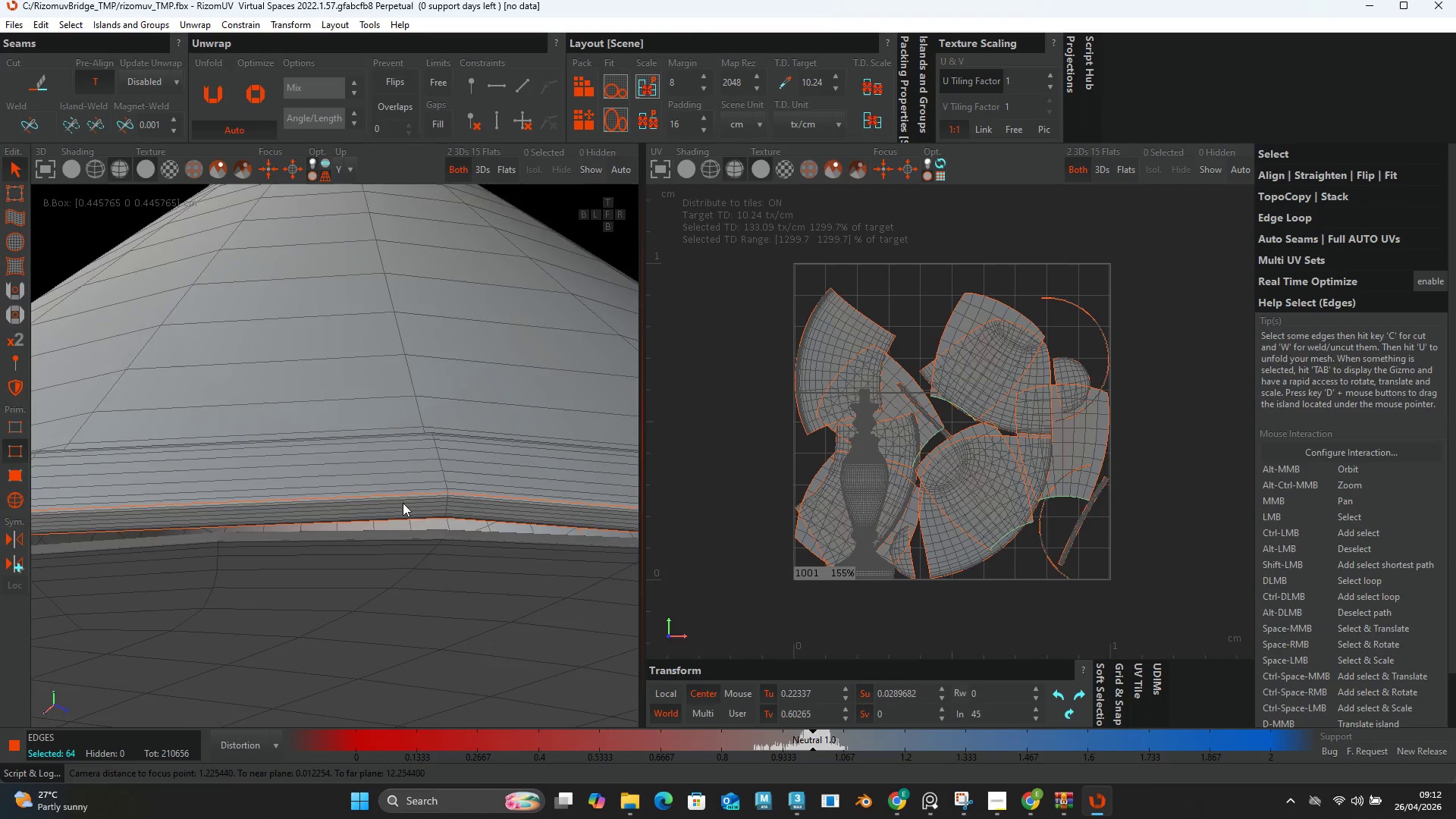 
scroll: coordinate [396, 520], scroll_direction: down, amount: 22.0
 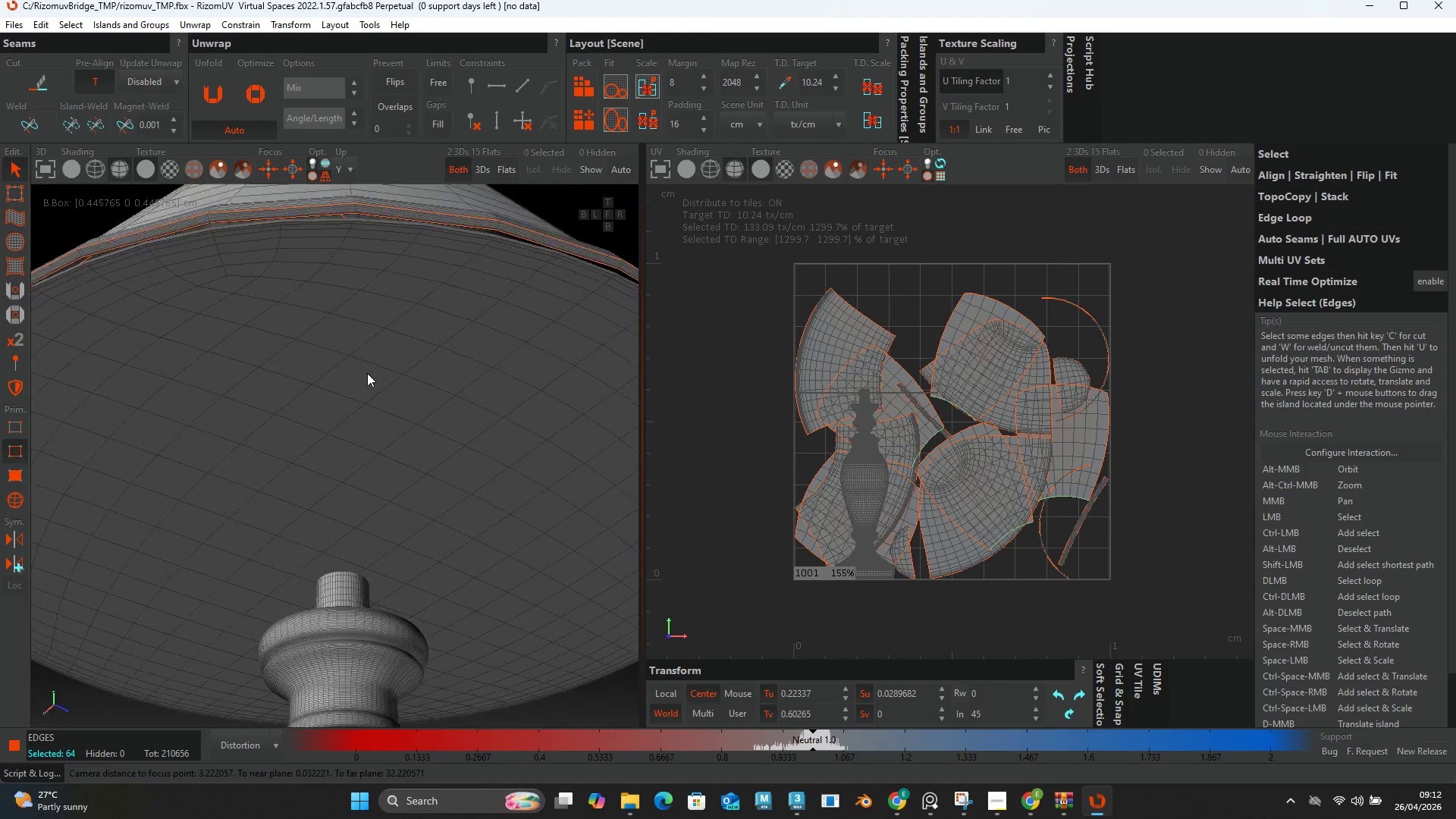 
hold_key(key=AltLeft, duration=0.44)
 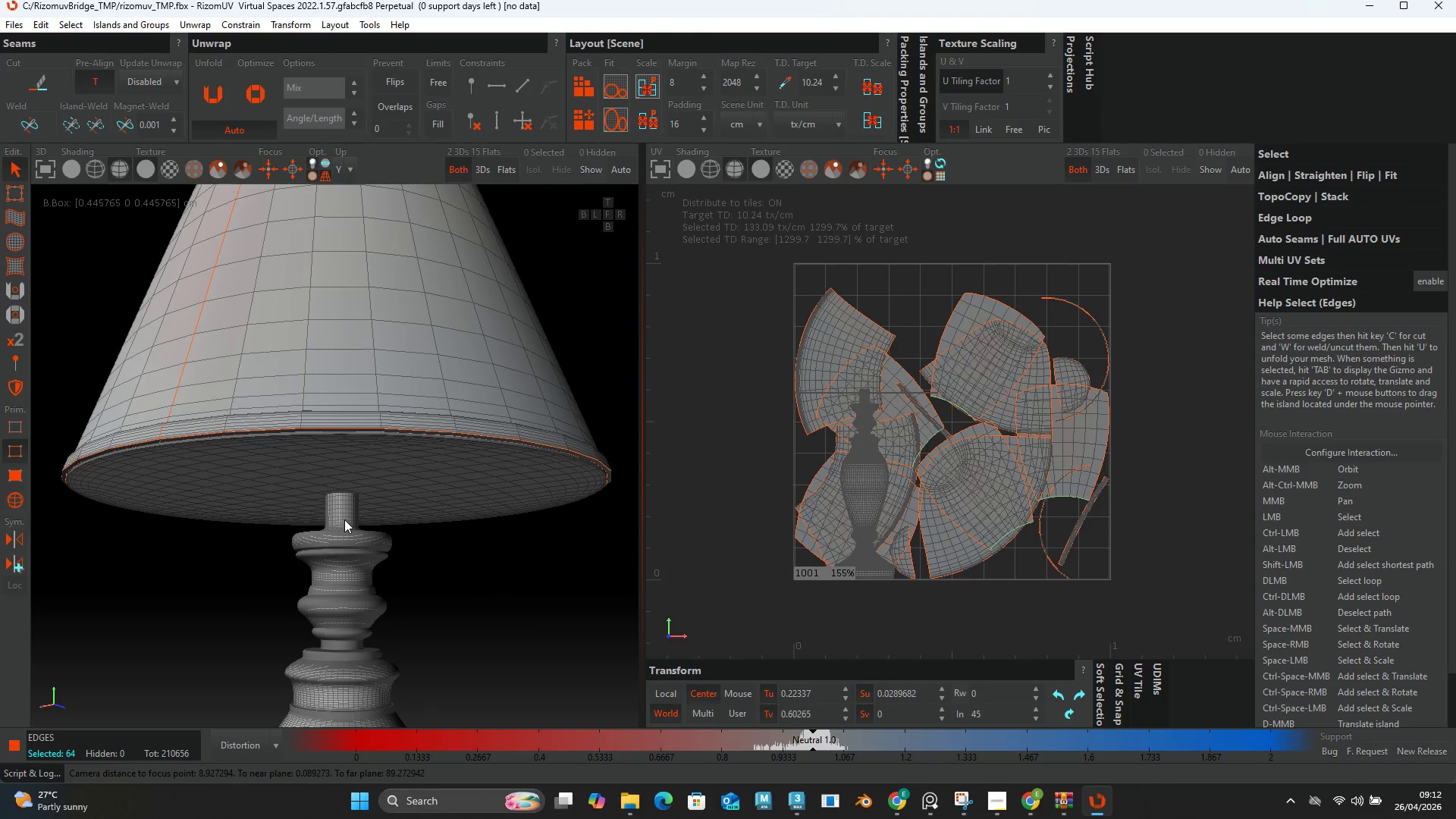 
scroll: coordinate [356, 406], scroll_direction: down, amount: 3.0
 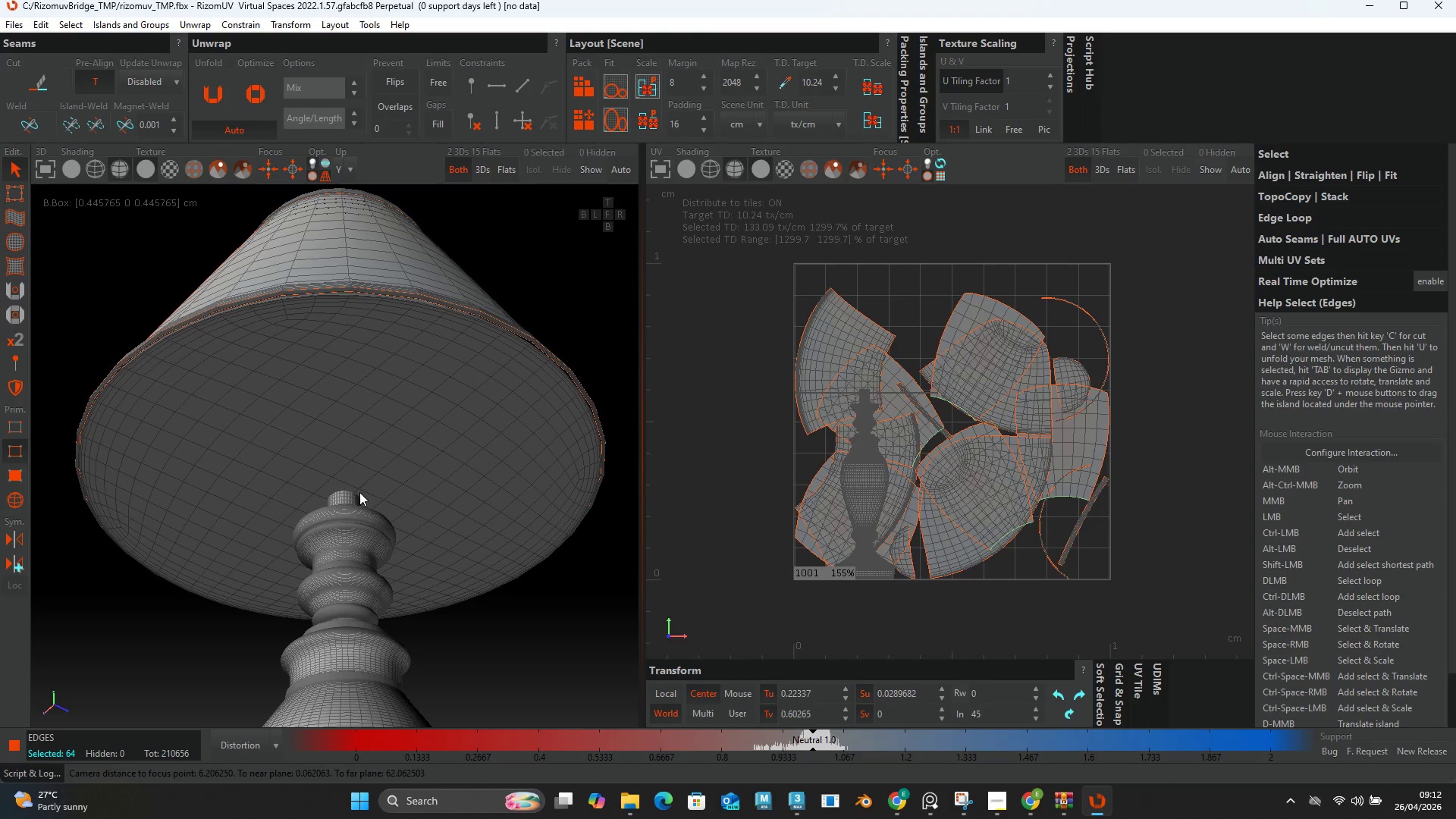 
hold_key(key=AltLeft, duration=0.44)
 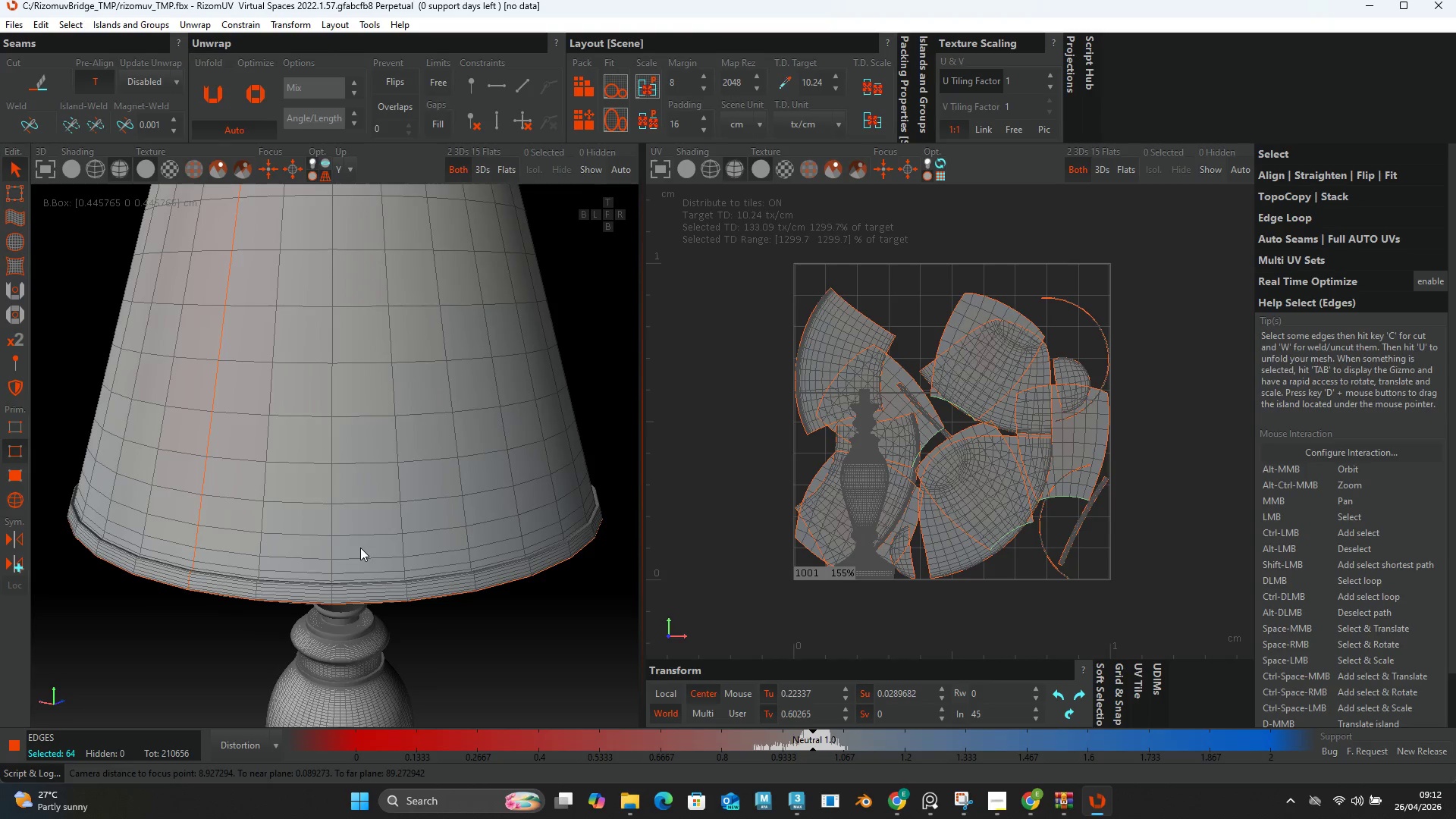 
hold_key(key=AltLeft, duration=0.81)
scroll: coordinate [403, 558], scroll_direction: up, amount: 20.0
 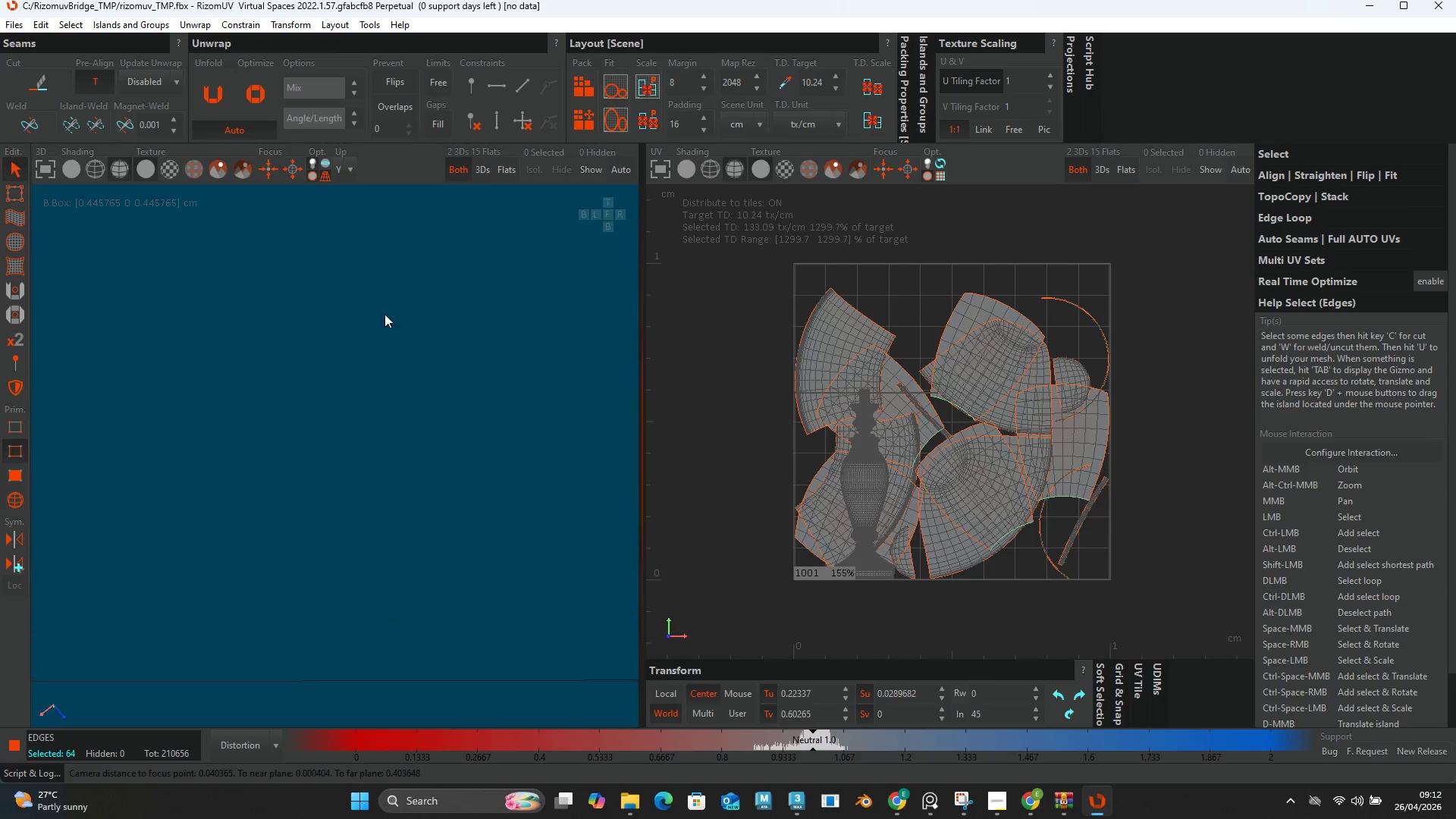 
hold_key(key=AltLeft, duration=0.41)
 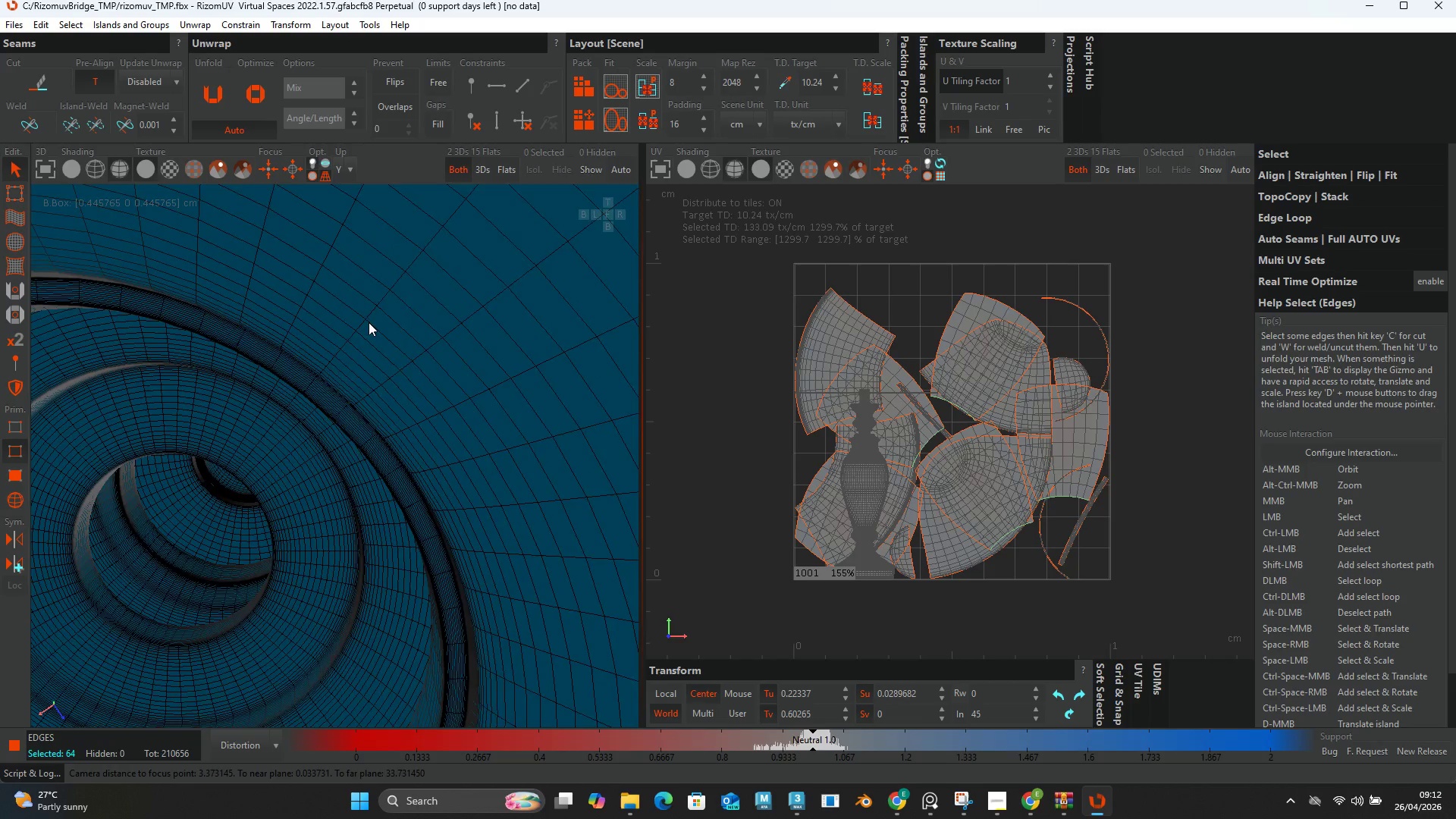 
scroll: coordinate [340, 436], scroll_direction: down, amount: 54.0
 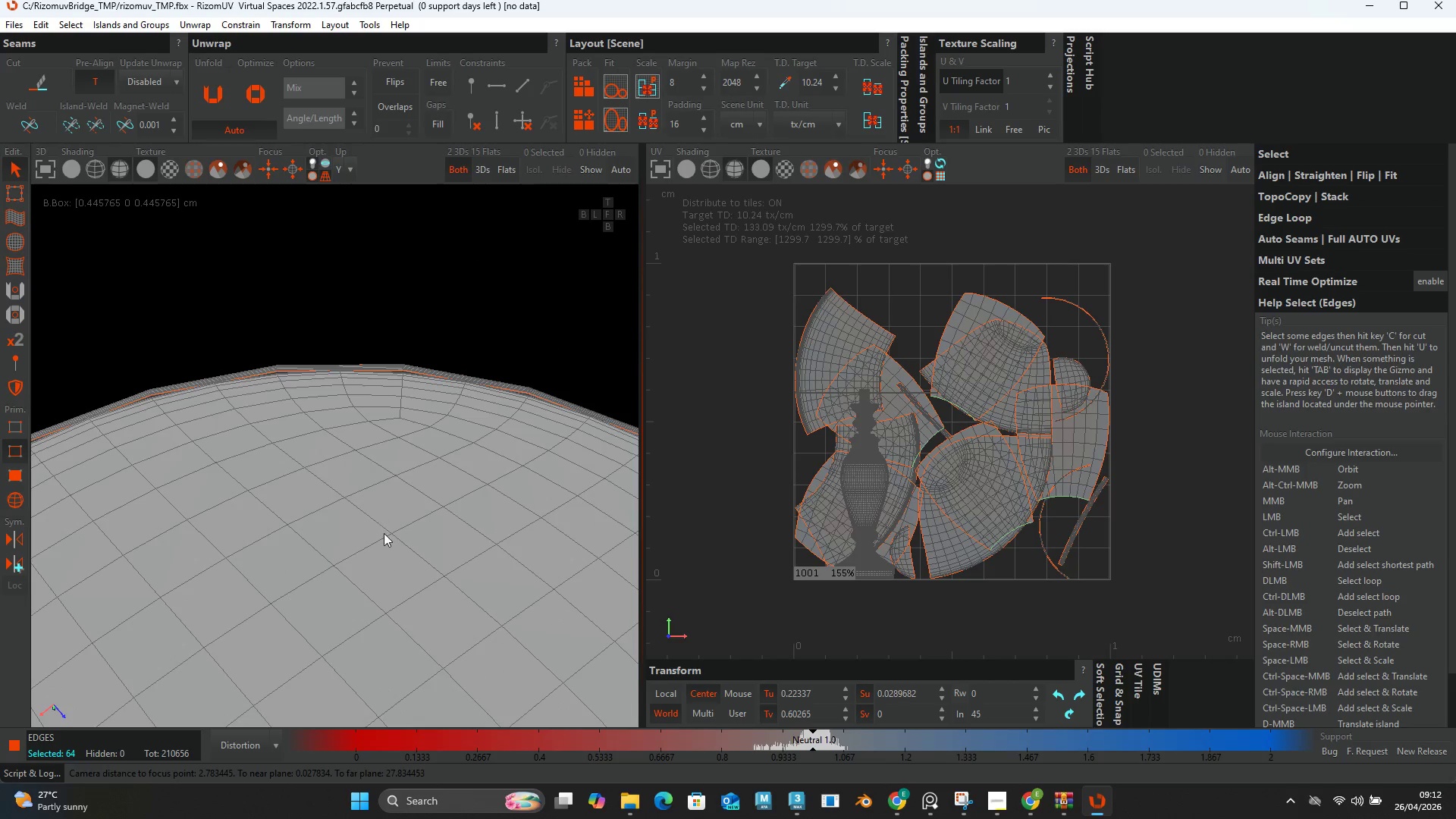 
hold_key(key=AltLeft, duration=0.69)
 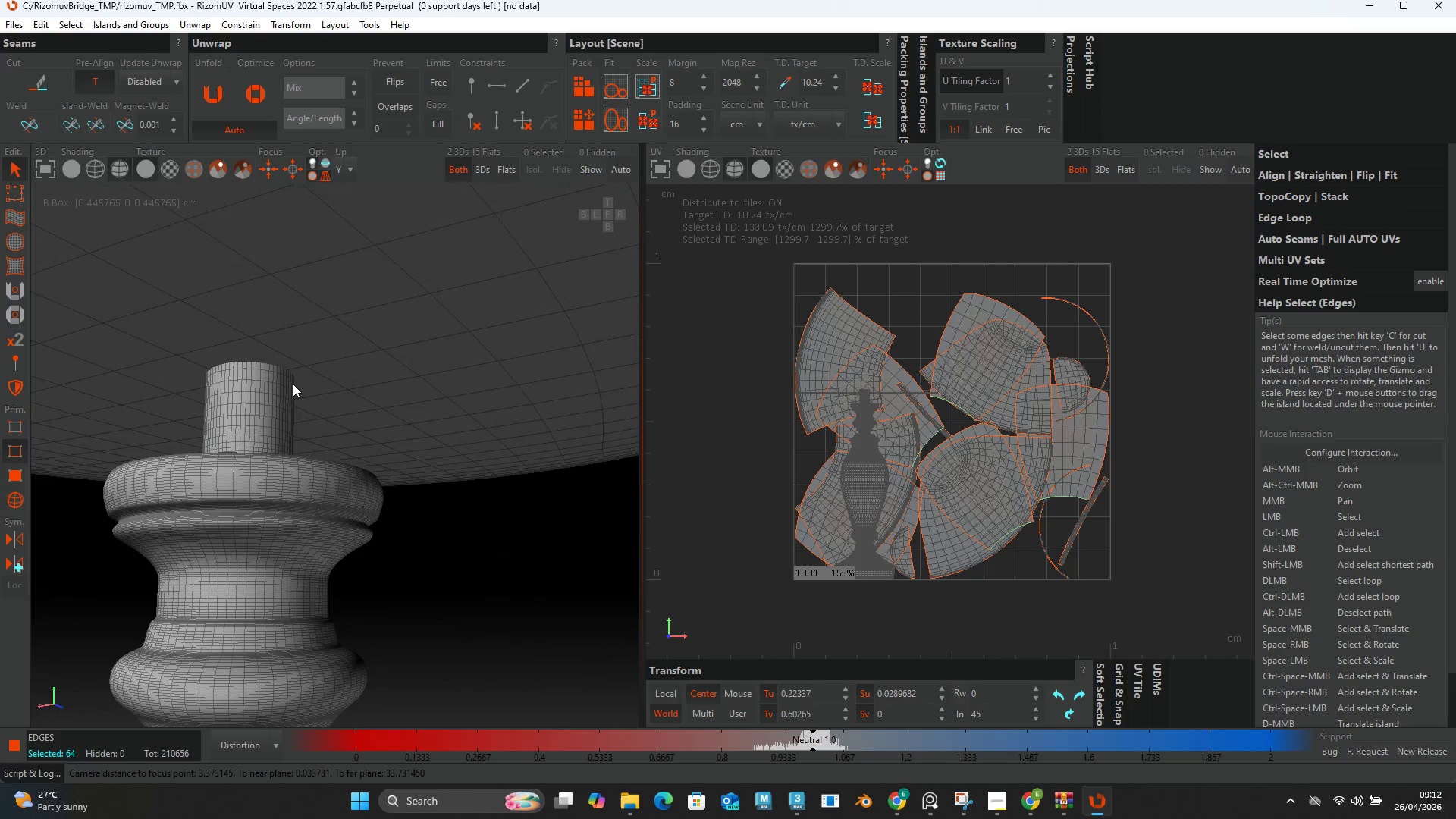 
scroll: coordinate [287, 359], scroll_direction: up, amount: 4.0
 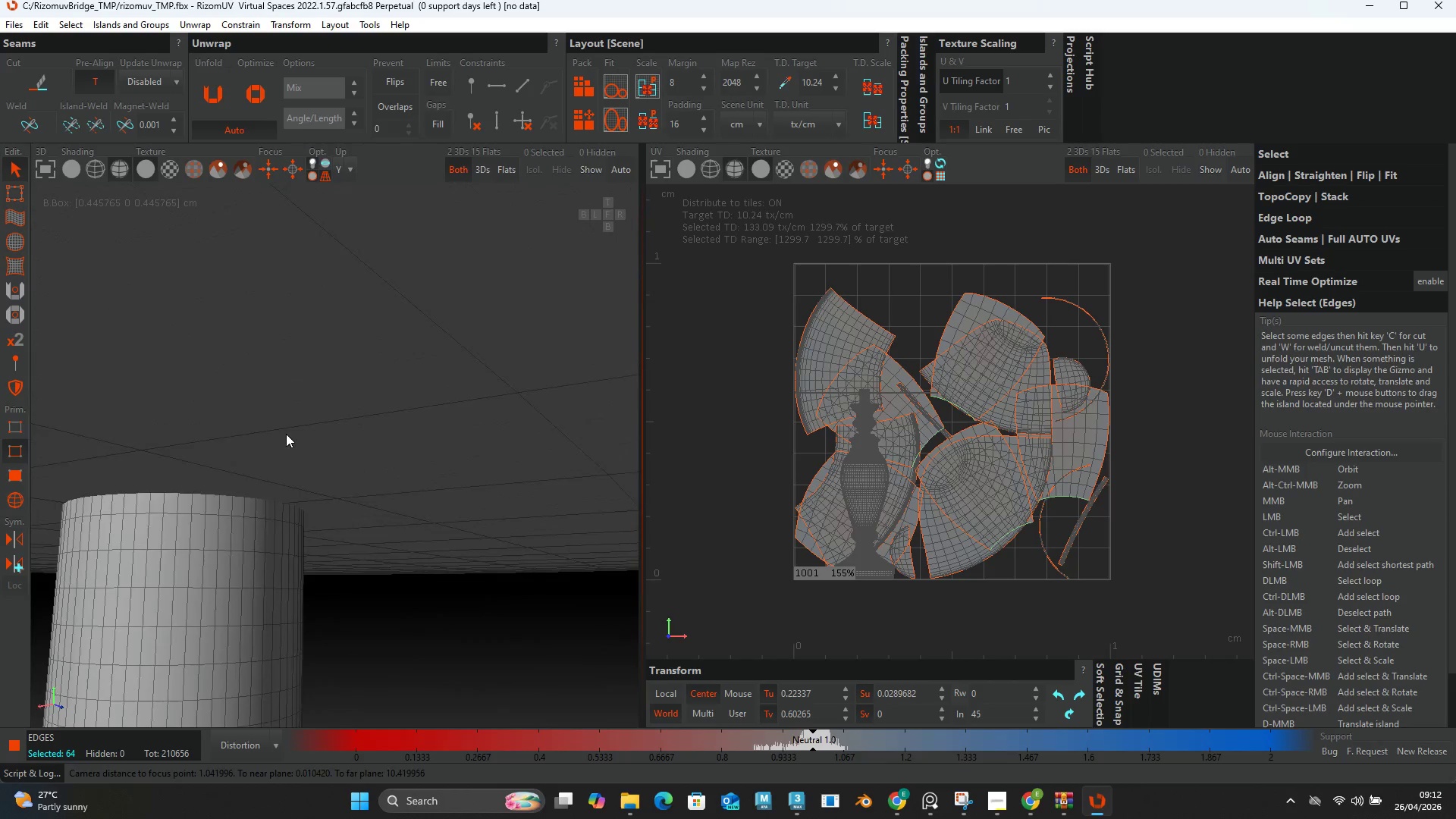 
hold_key(key=AltLeft, duration=0.62)
 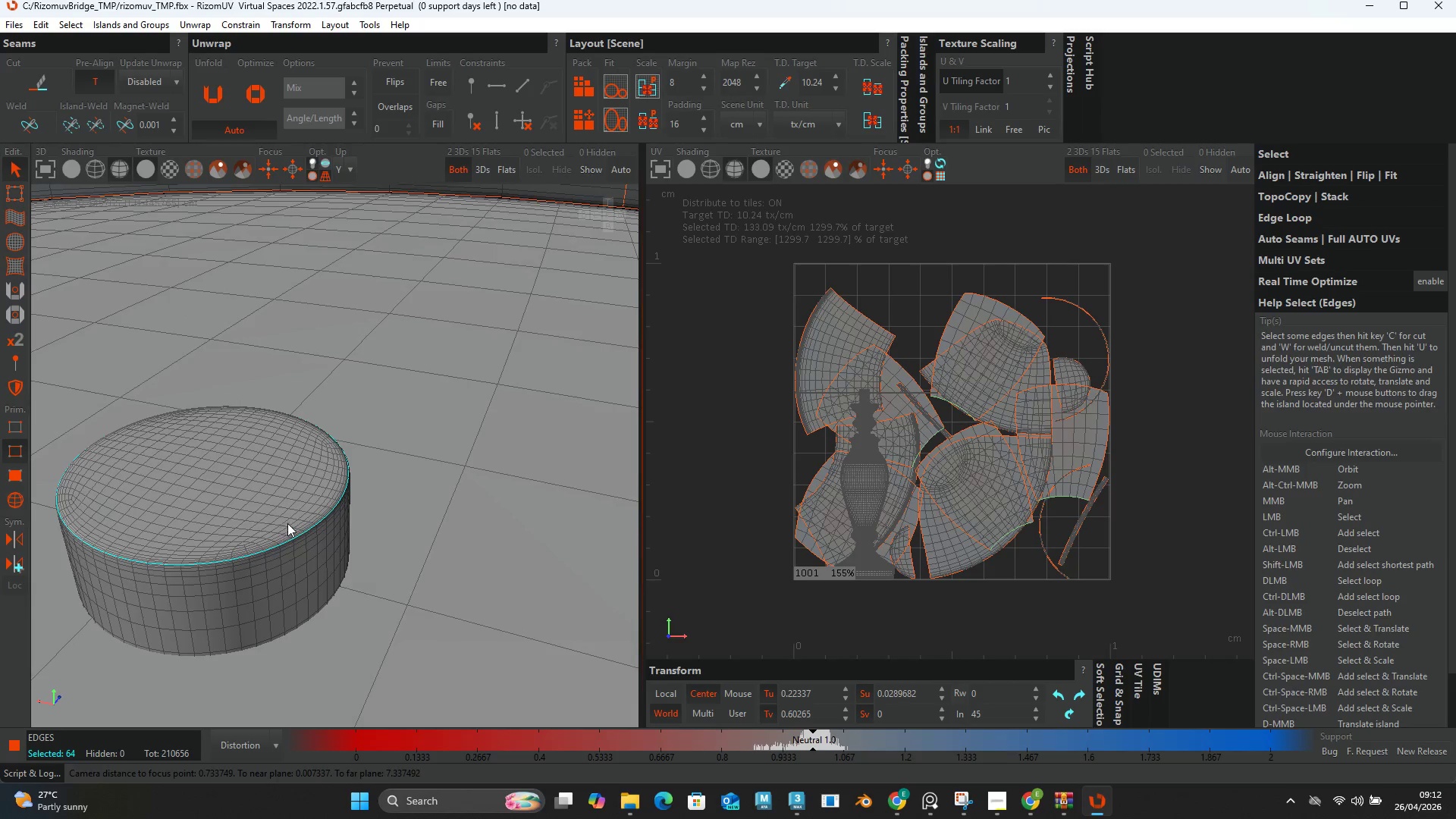 
scroll: coordinate [242, 567], scroll_direction: up, amount: 5.0
 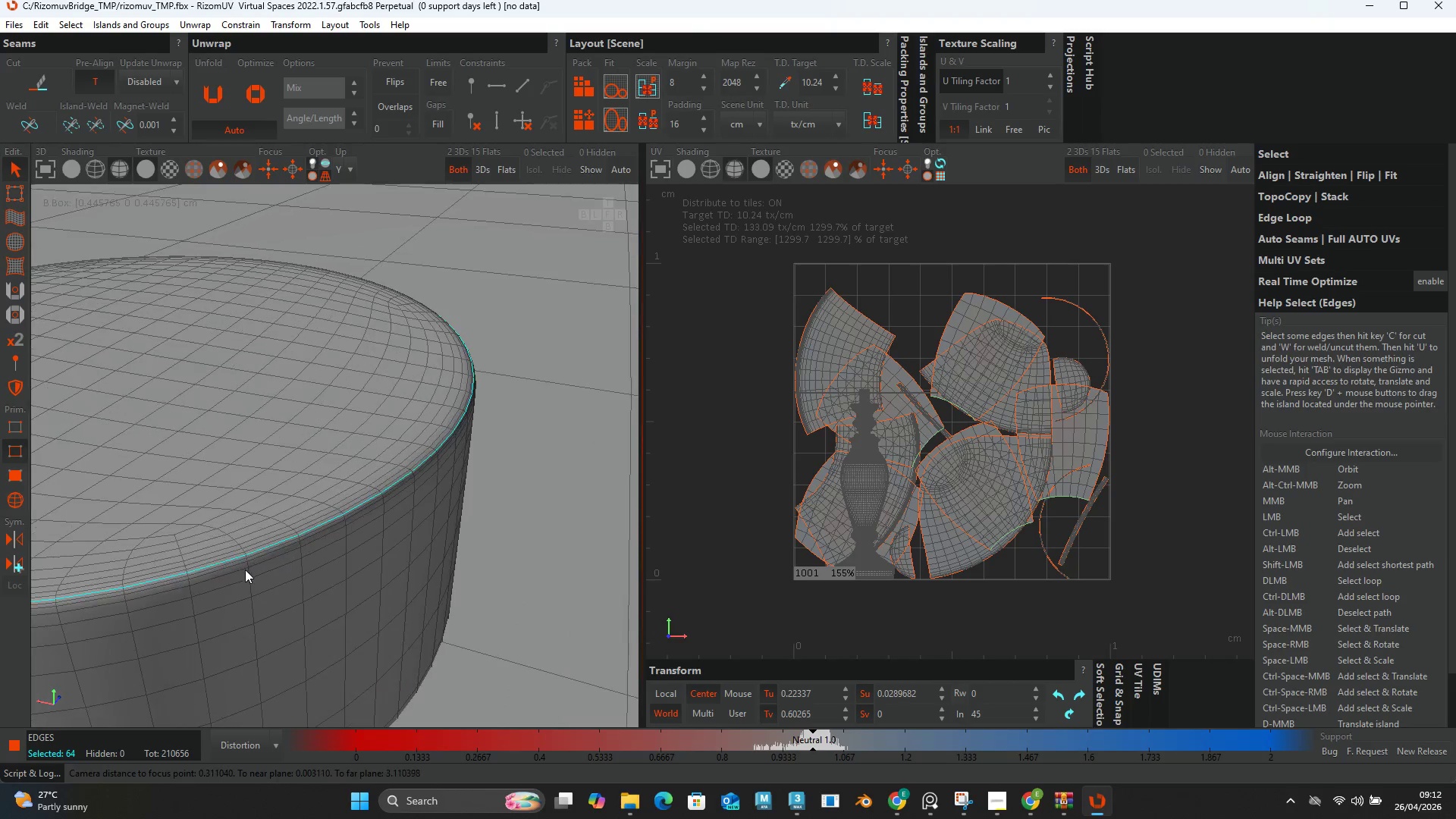 
left_click([251, 579])
 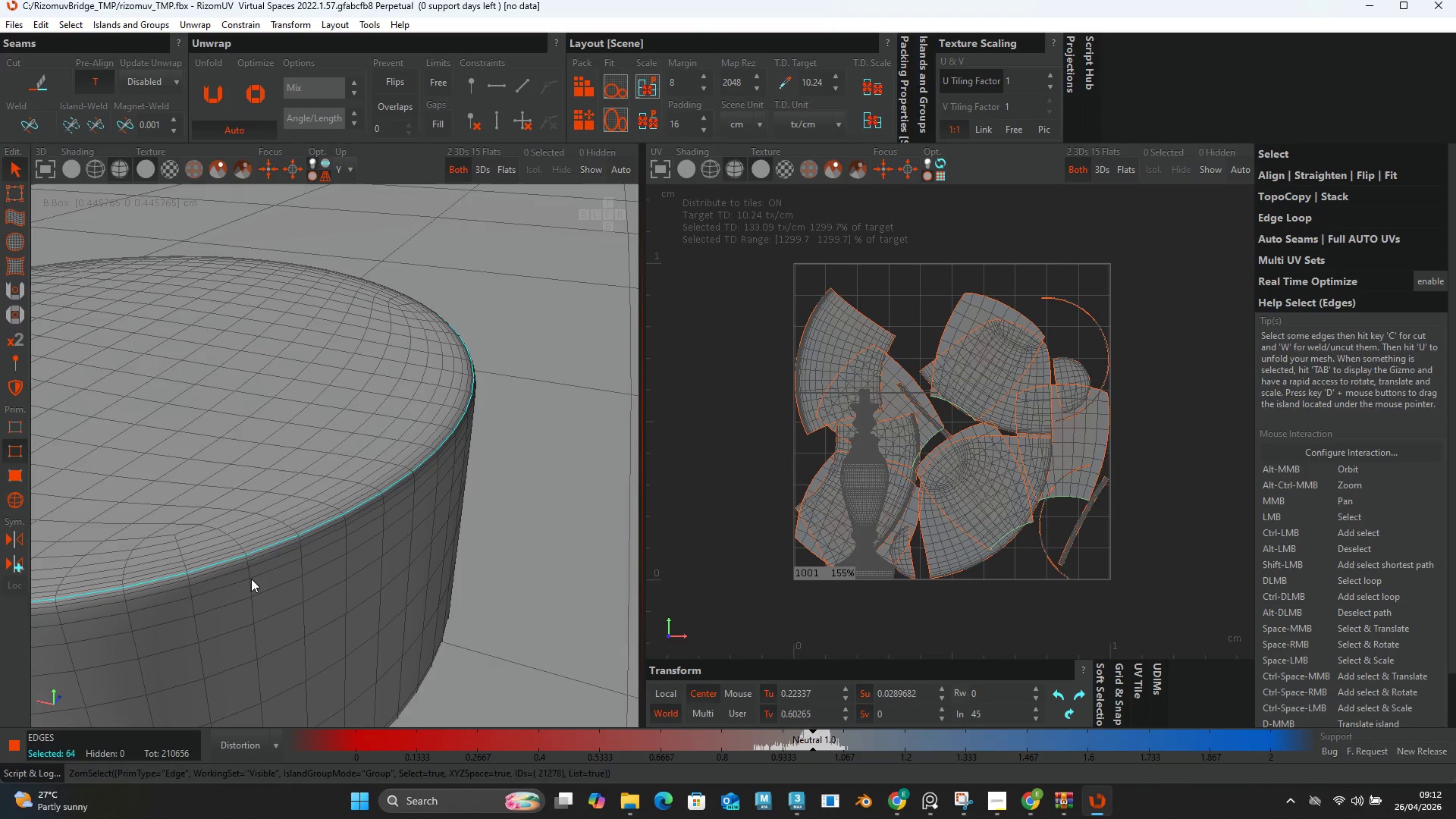 
double_click([251, 579])
 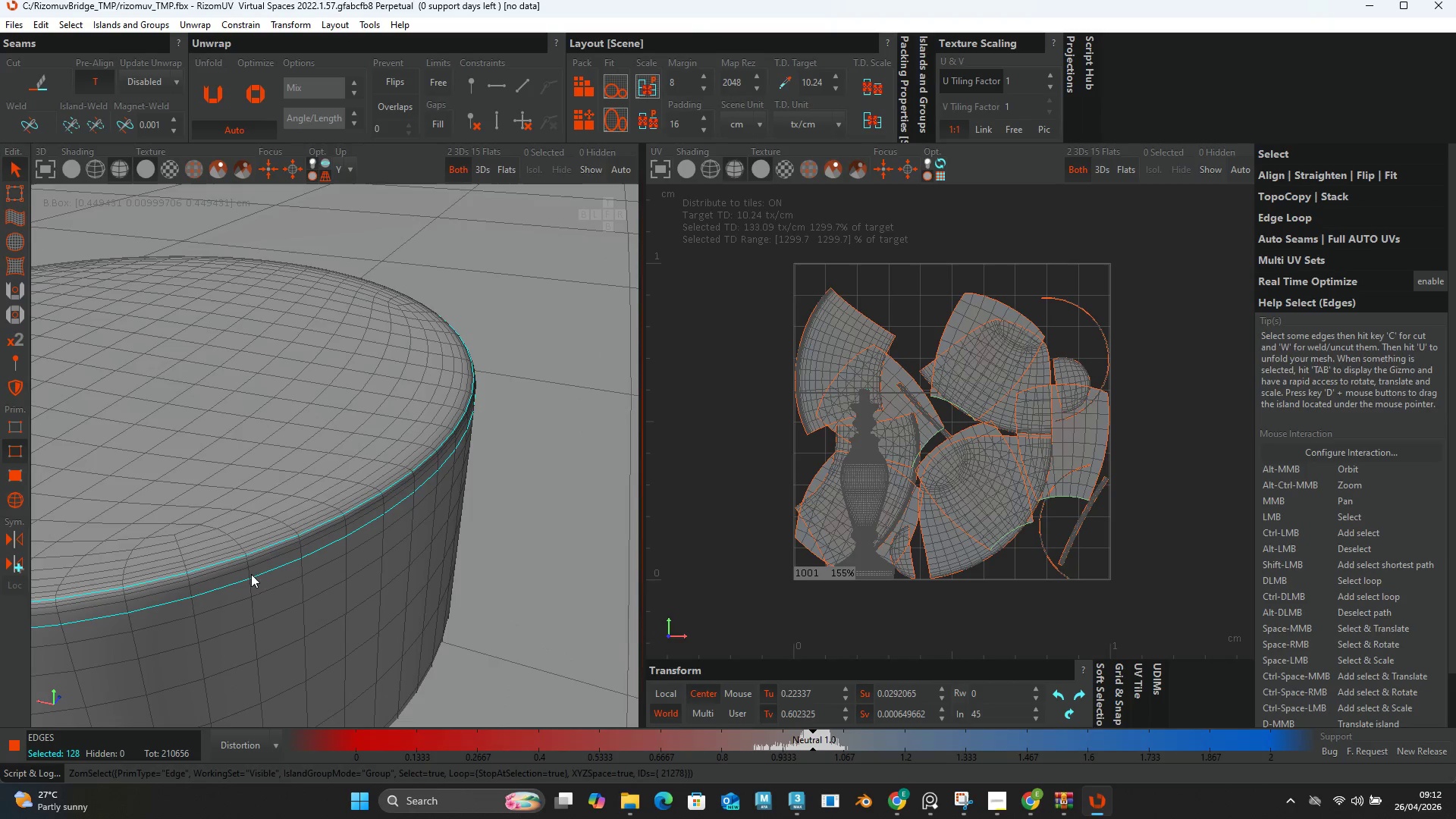 
key(Control+Z)
 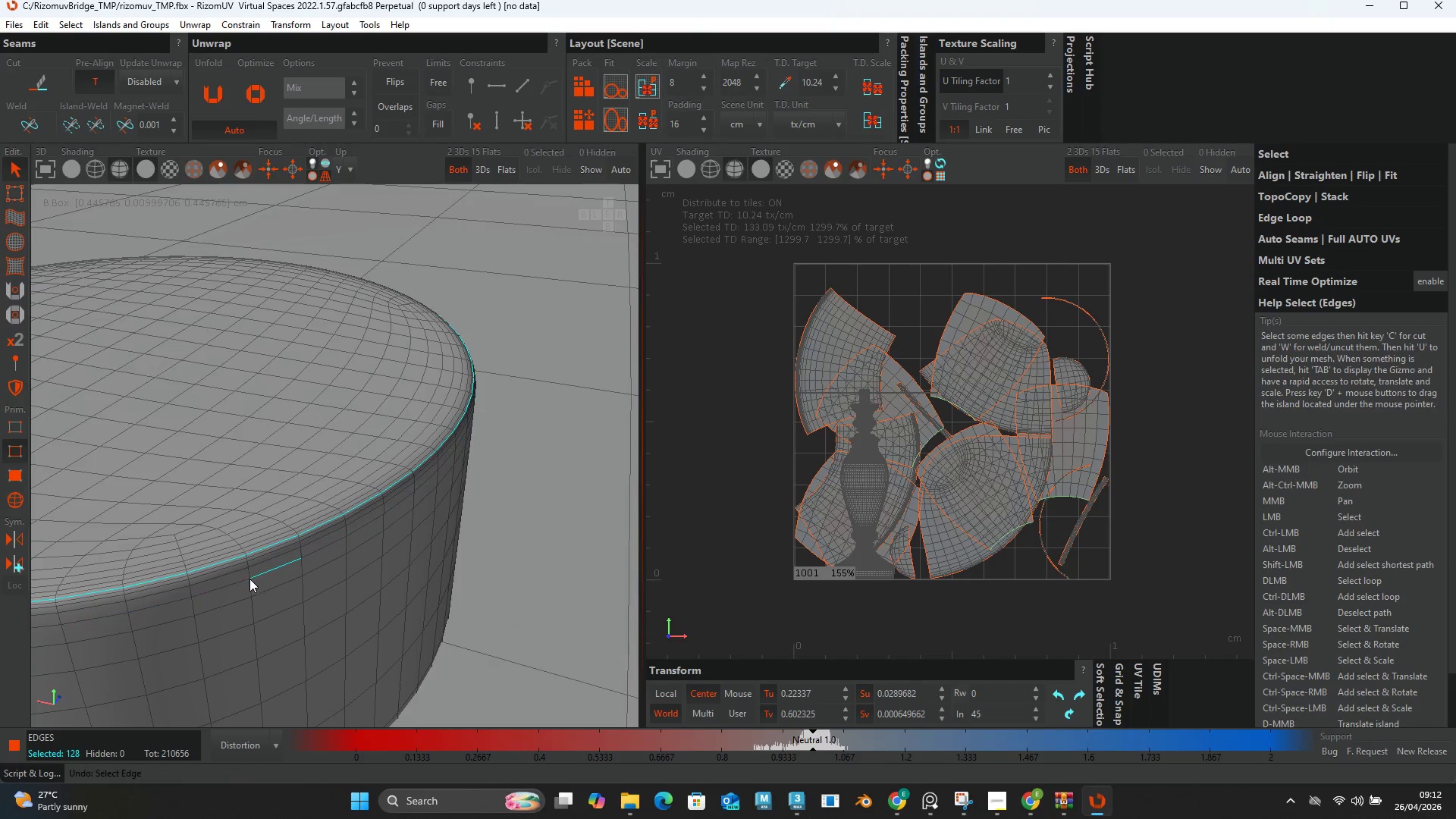 
key(Control+Z)
 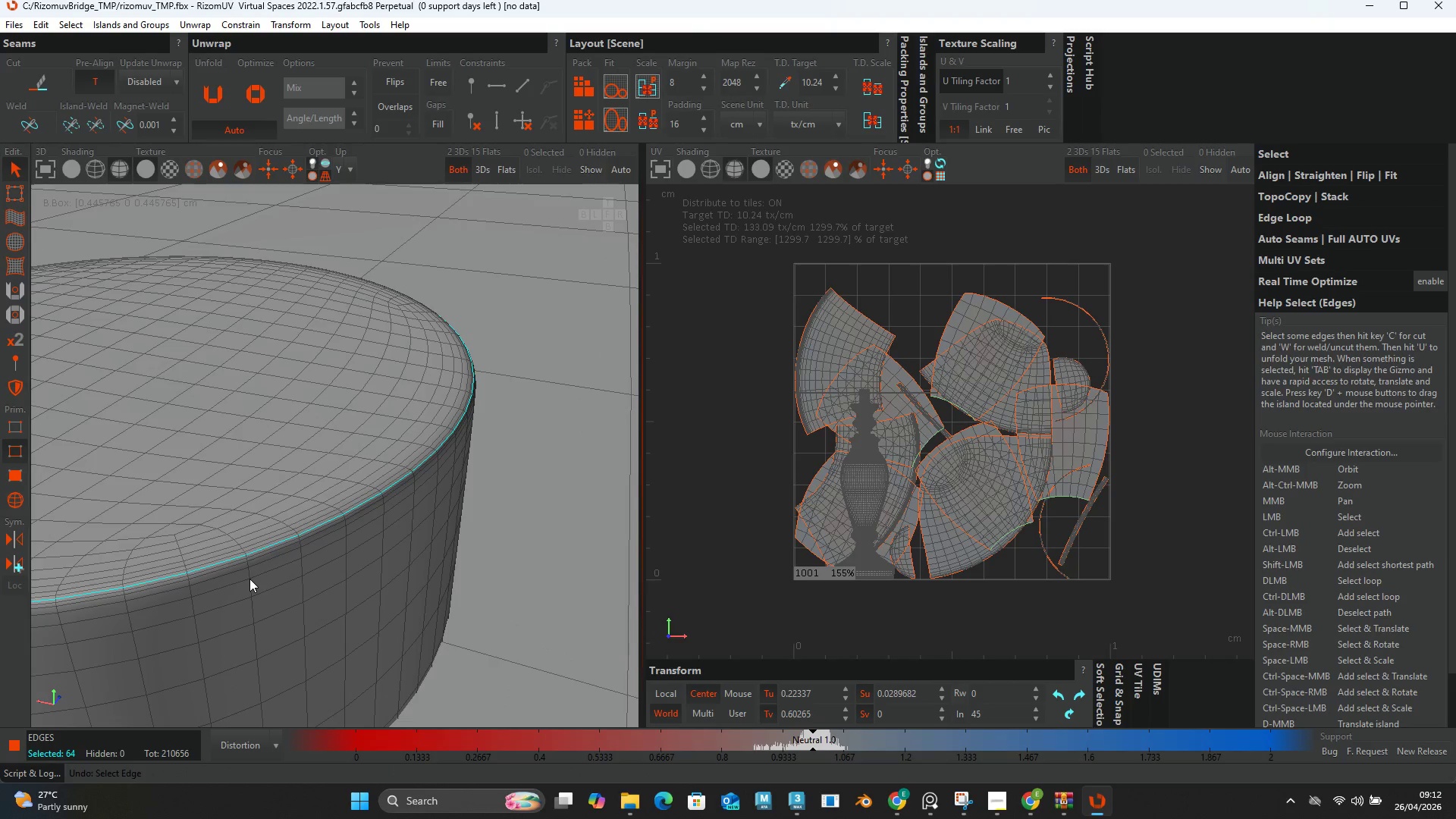 
double_click([249, 579])
 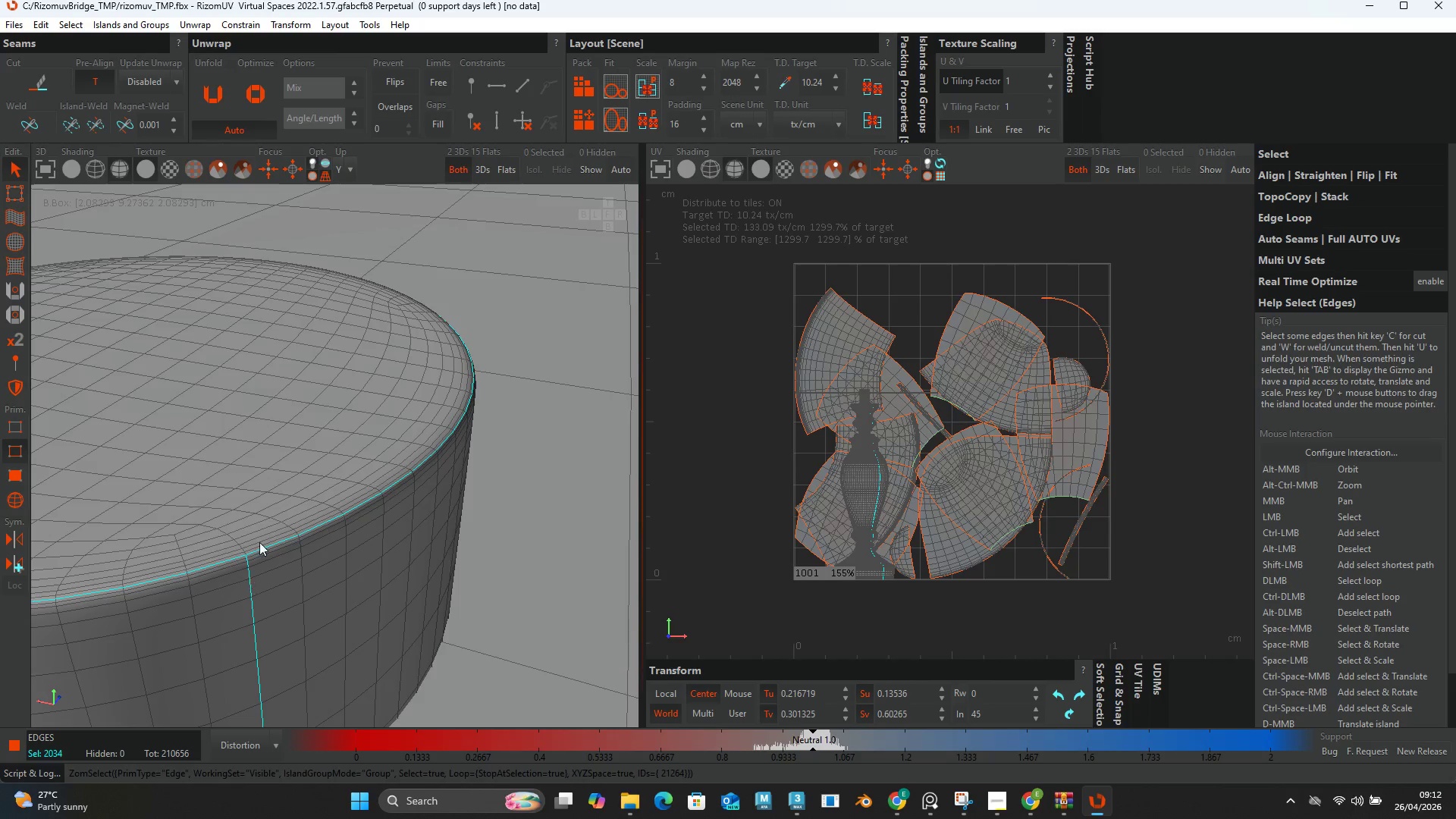 
hold_key(key=AltLeft, duration=0.52)
 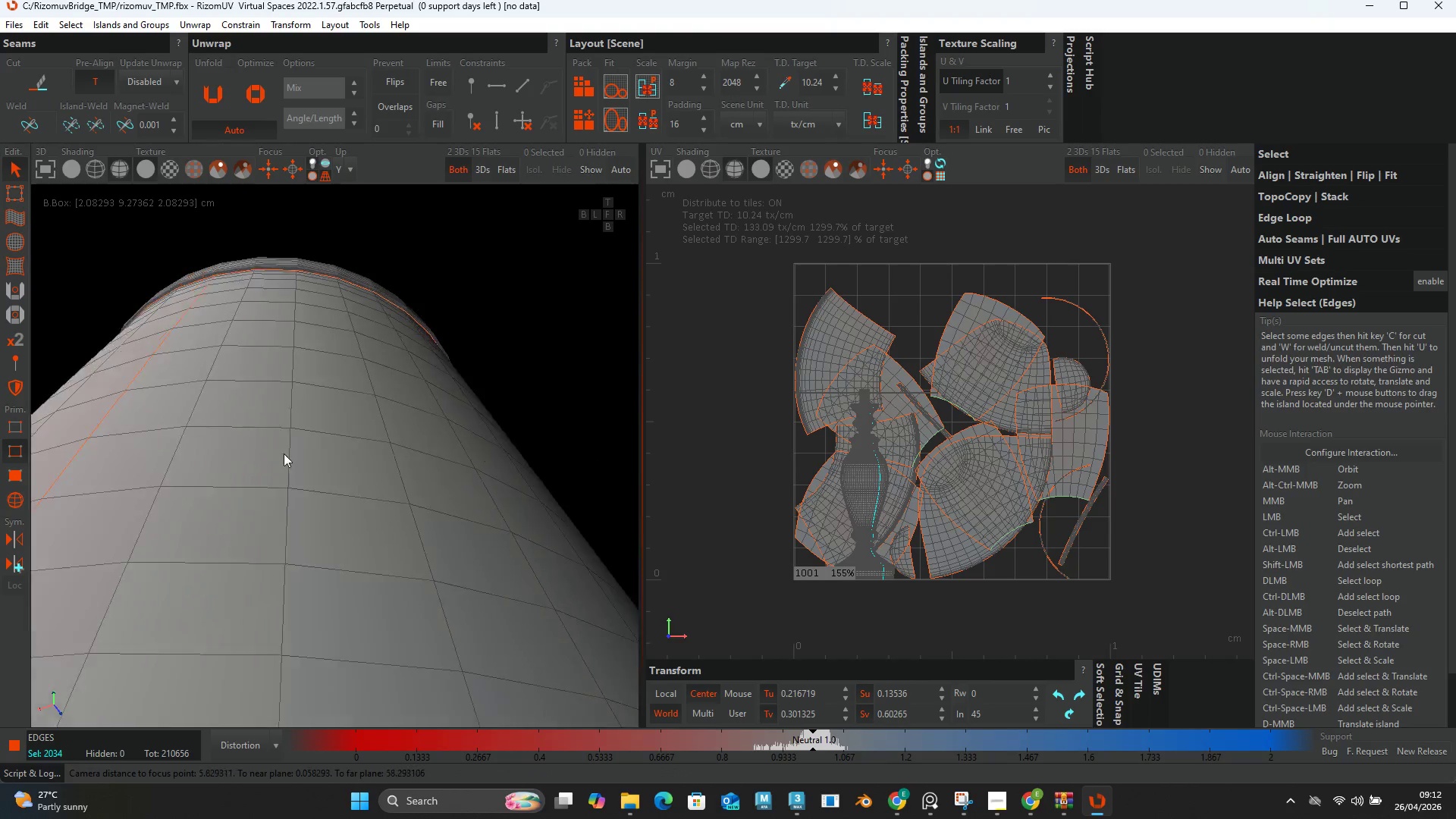 
scroll: coordinate [281, 473], scroll_direction: down, amount: 32.0
 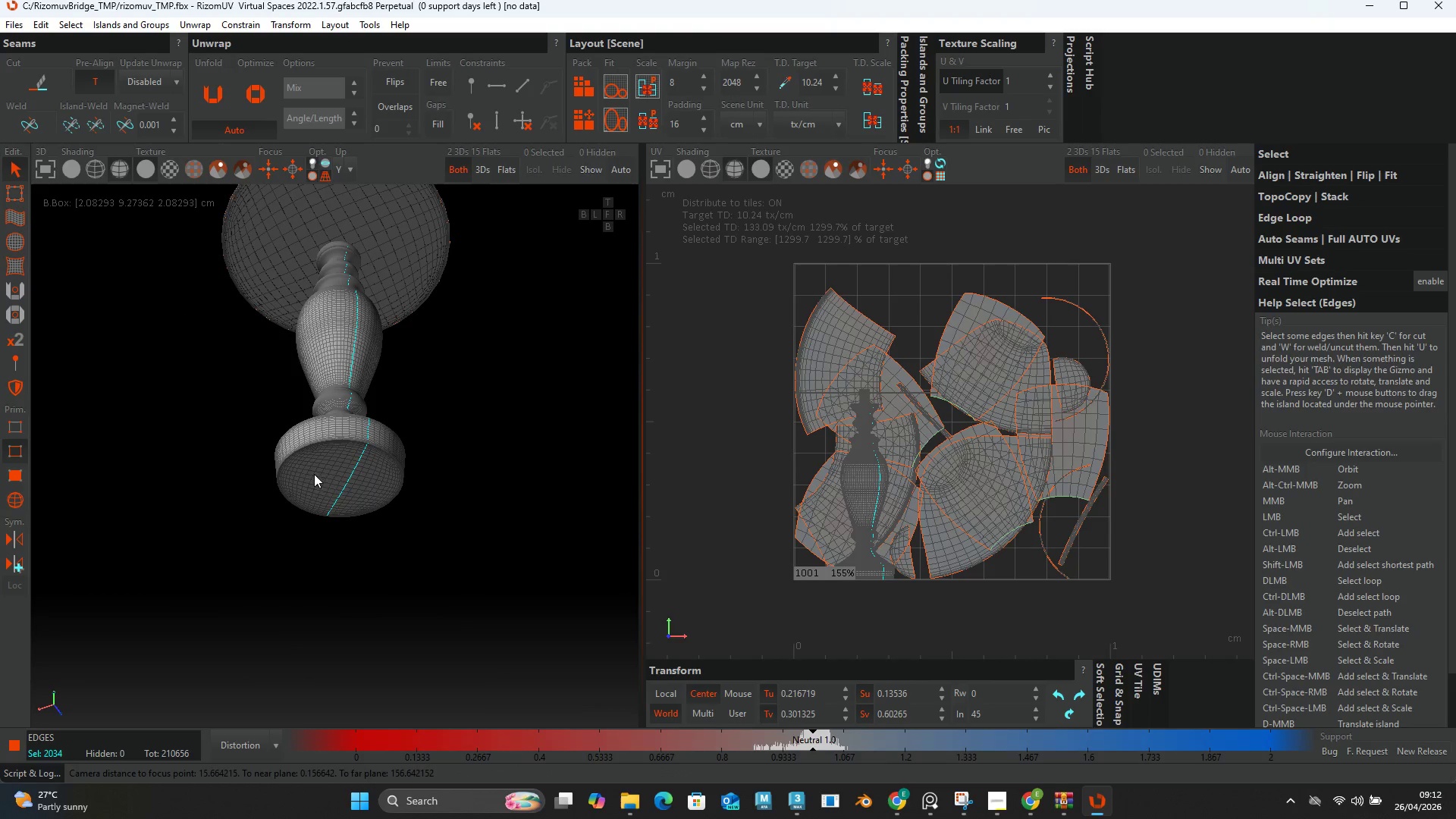 
scroll: coordinate [464, 452], scroll_direction: up, amount: 19.0
 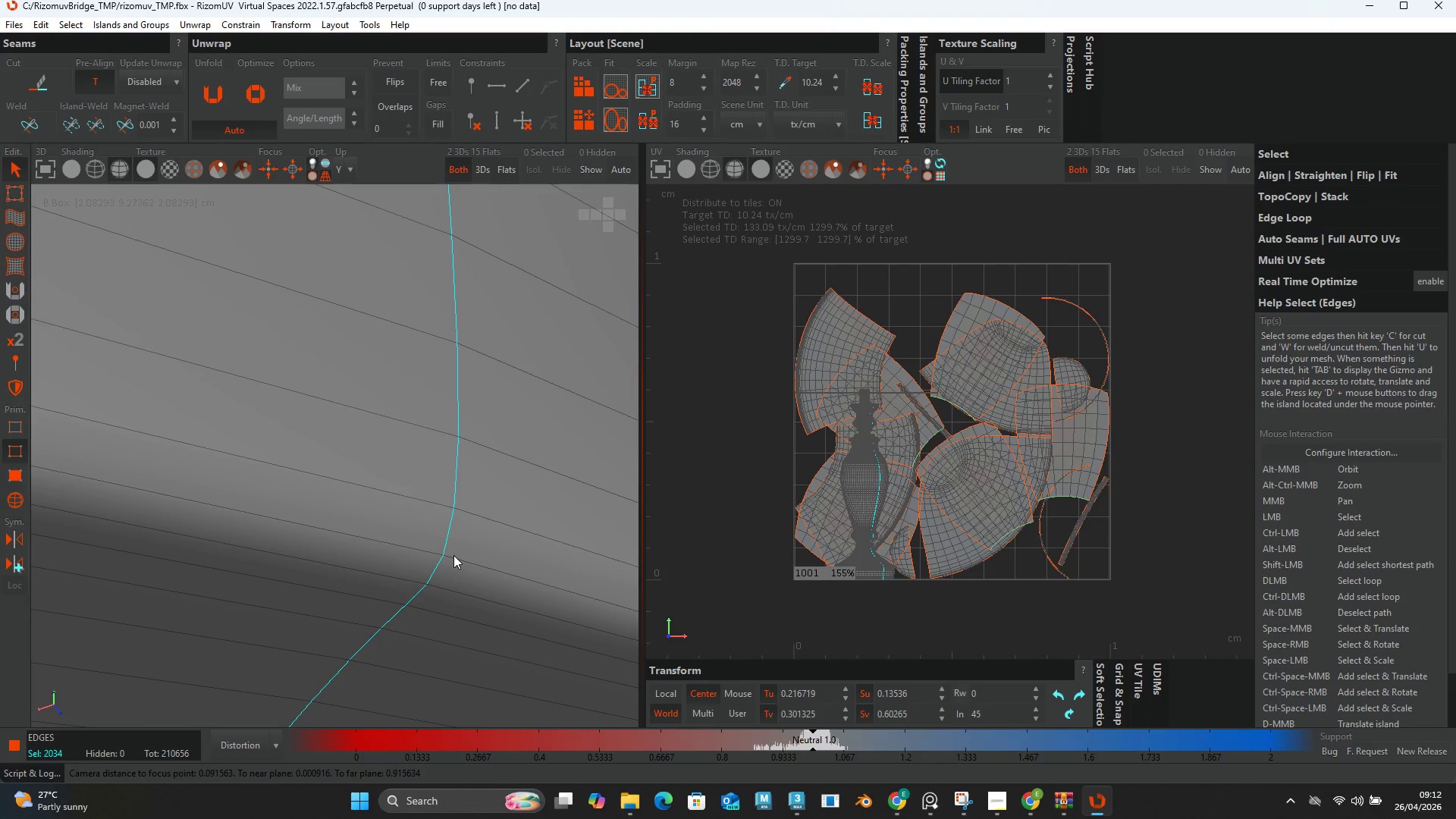 
hold_key(key=ControlLeft, duration=0.75)
double_click([456, 558])
 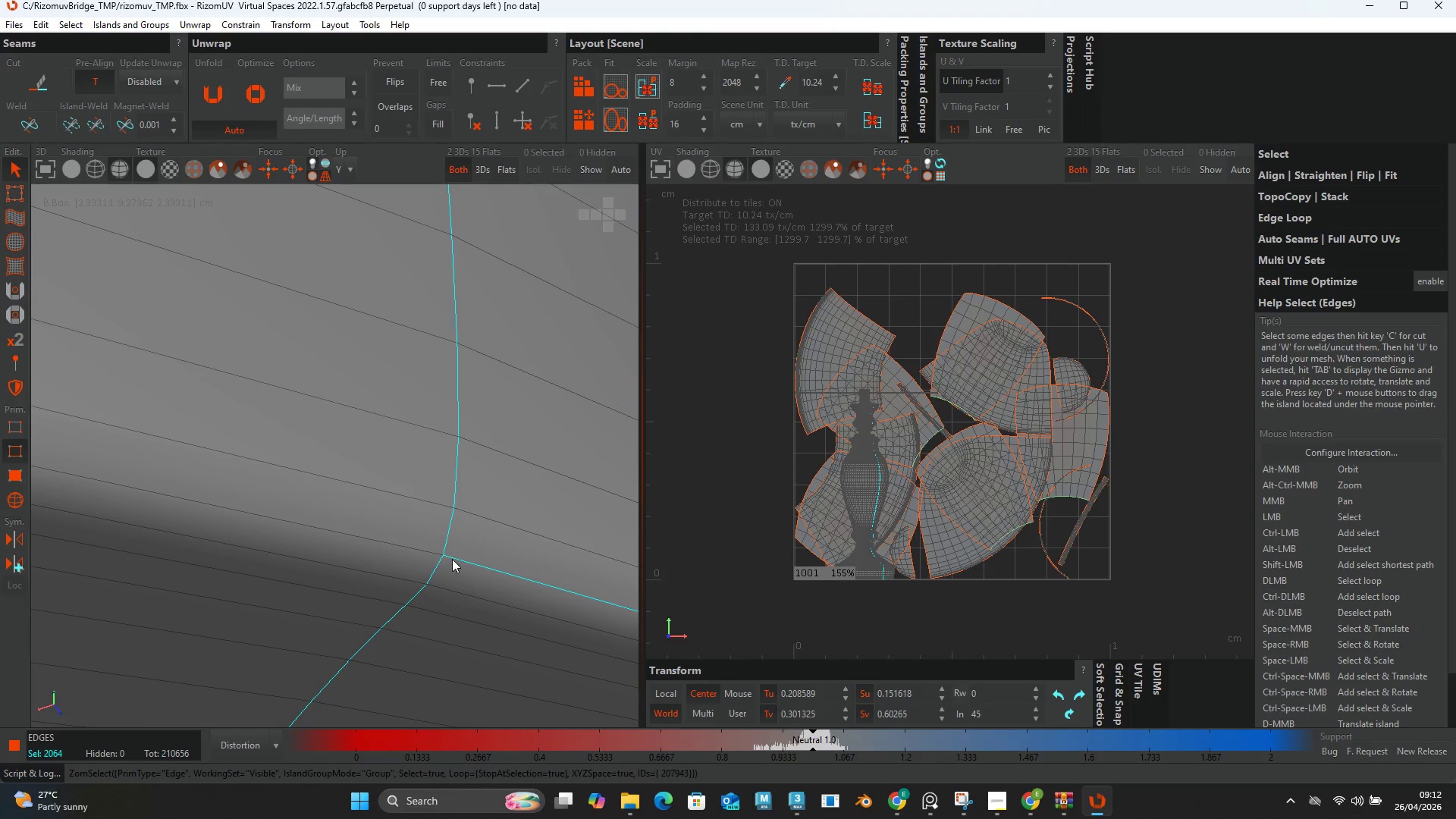 
hold_key(key=ControlLeft, duration=1.05)
left_click([414, 552])
 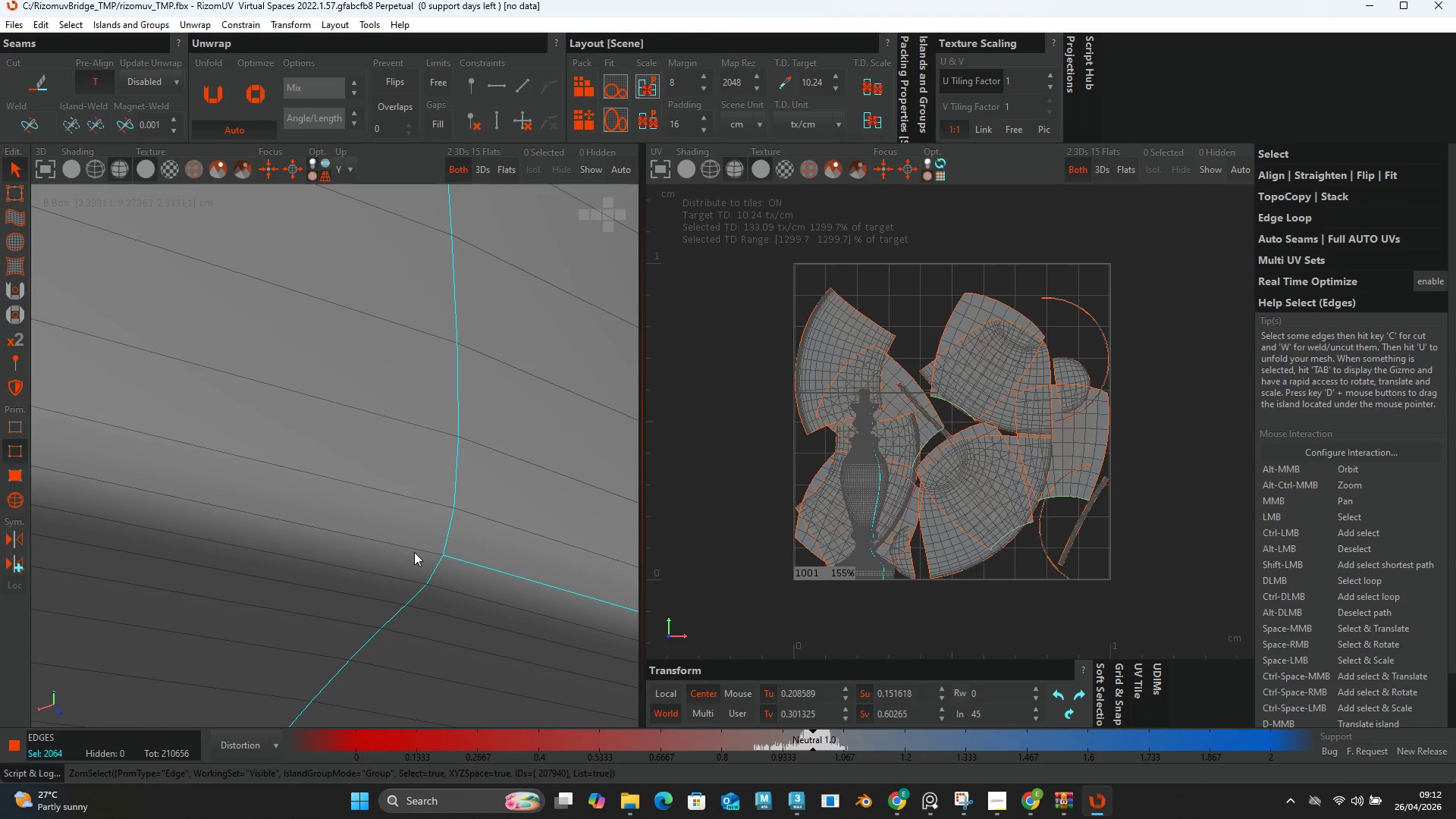 
double_click([414, 552])
 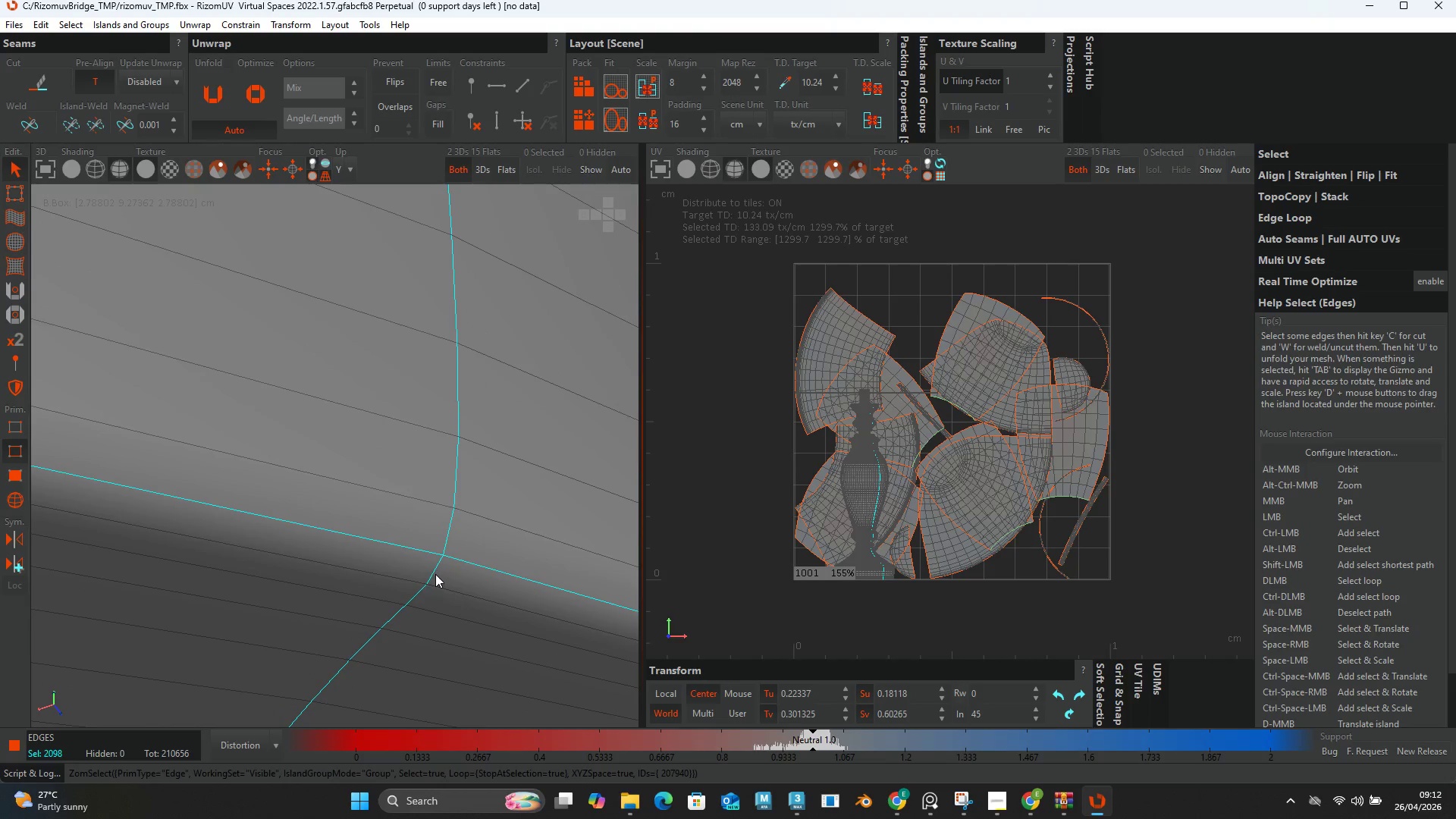 
hold_key(key=AltLeft, duration=0.92)
double_click([435, 570])
 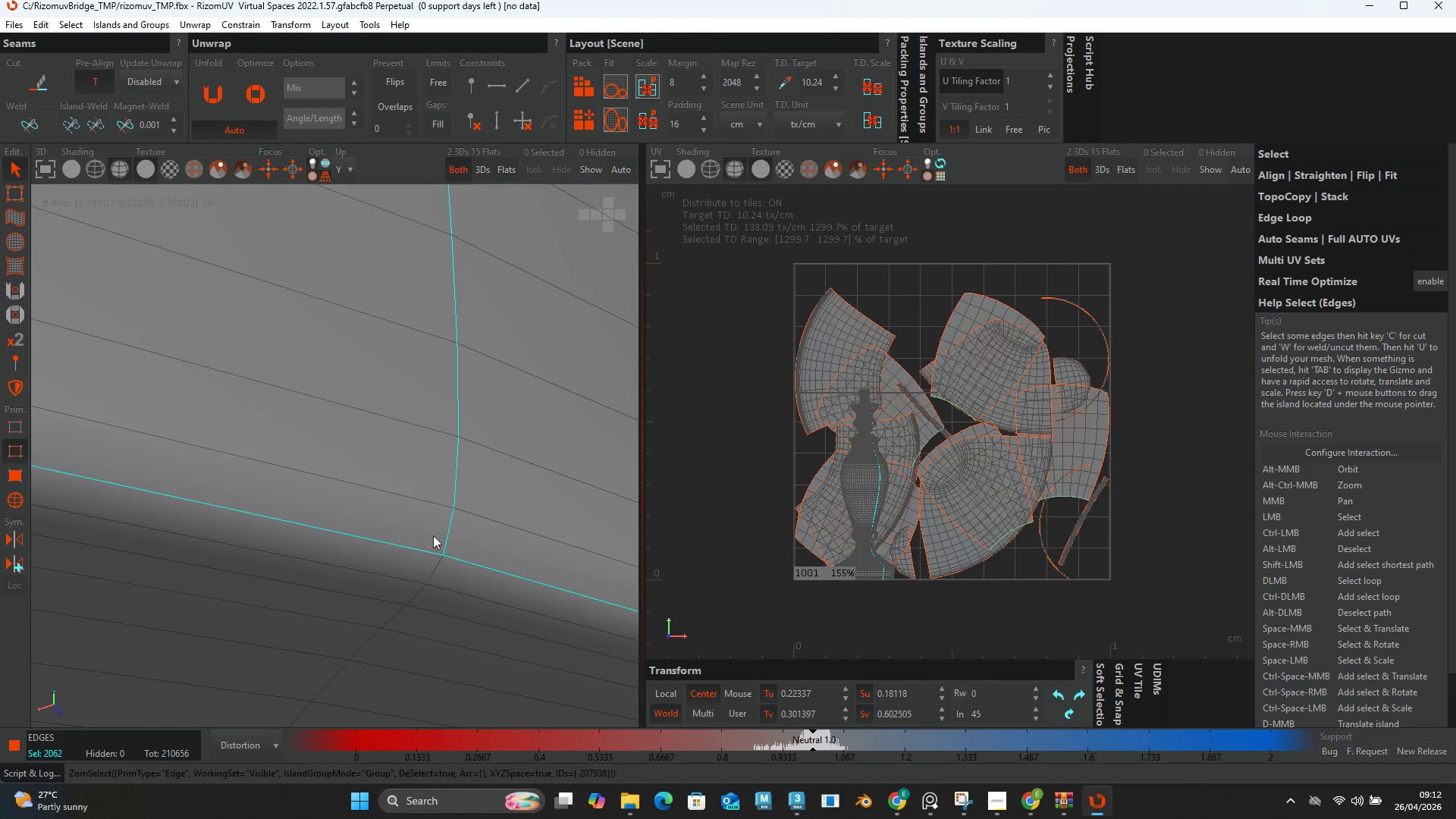 
hold_key(key=AltLeft, duration=0.61)
 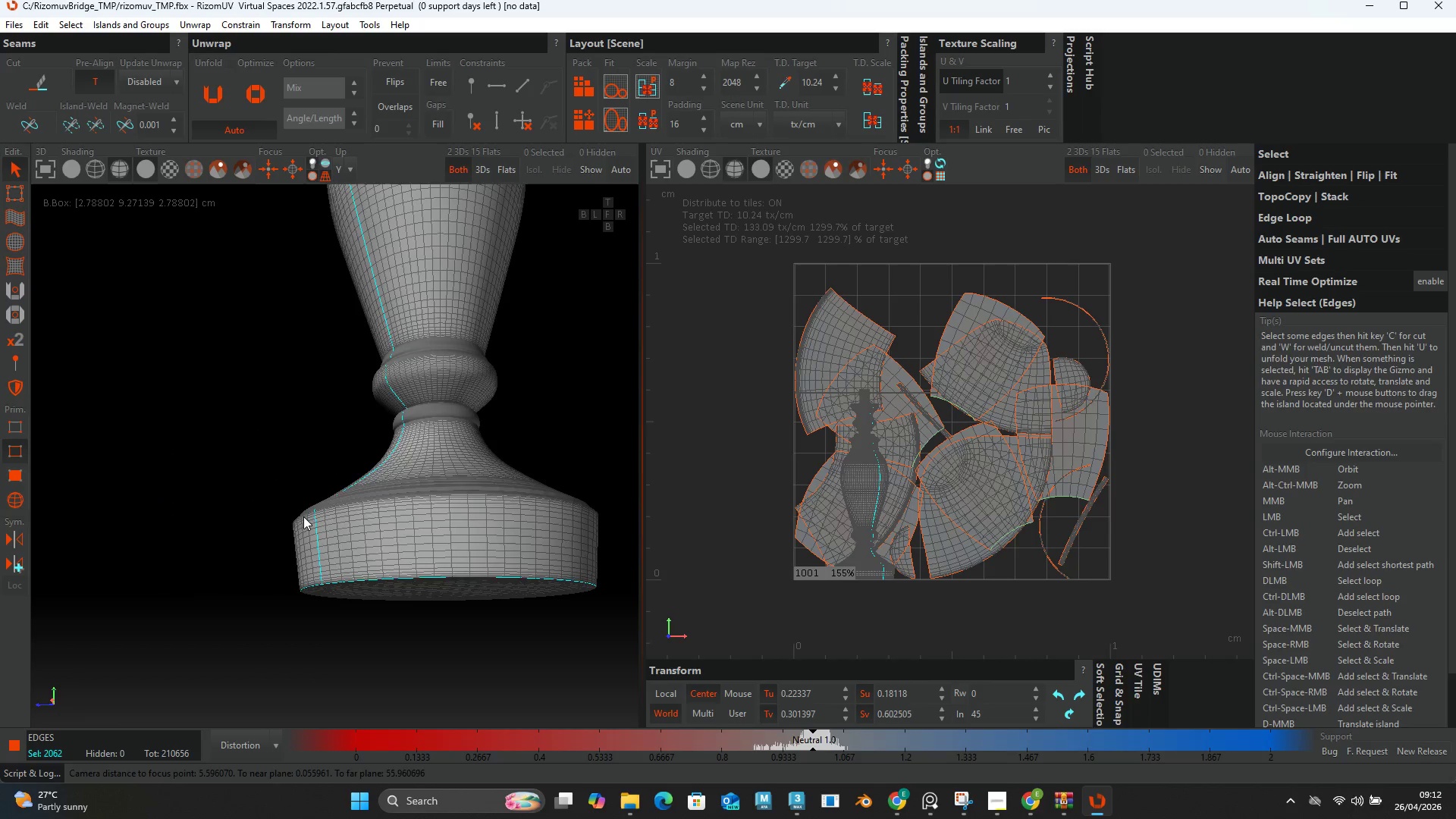 
scroll: coordinate [419, 535], scroll_direction: down, amount: 23.0
 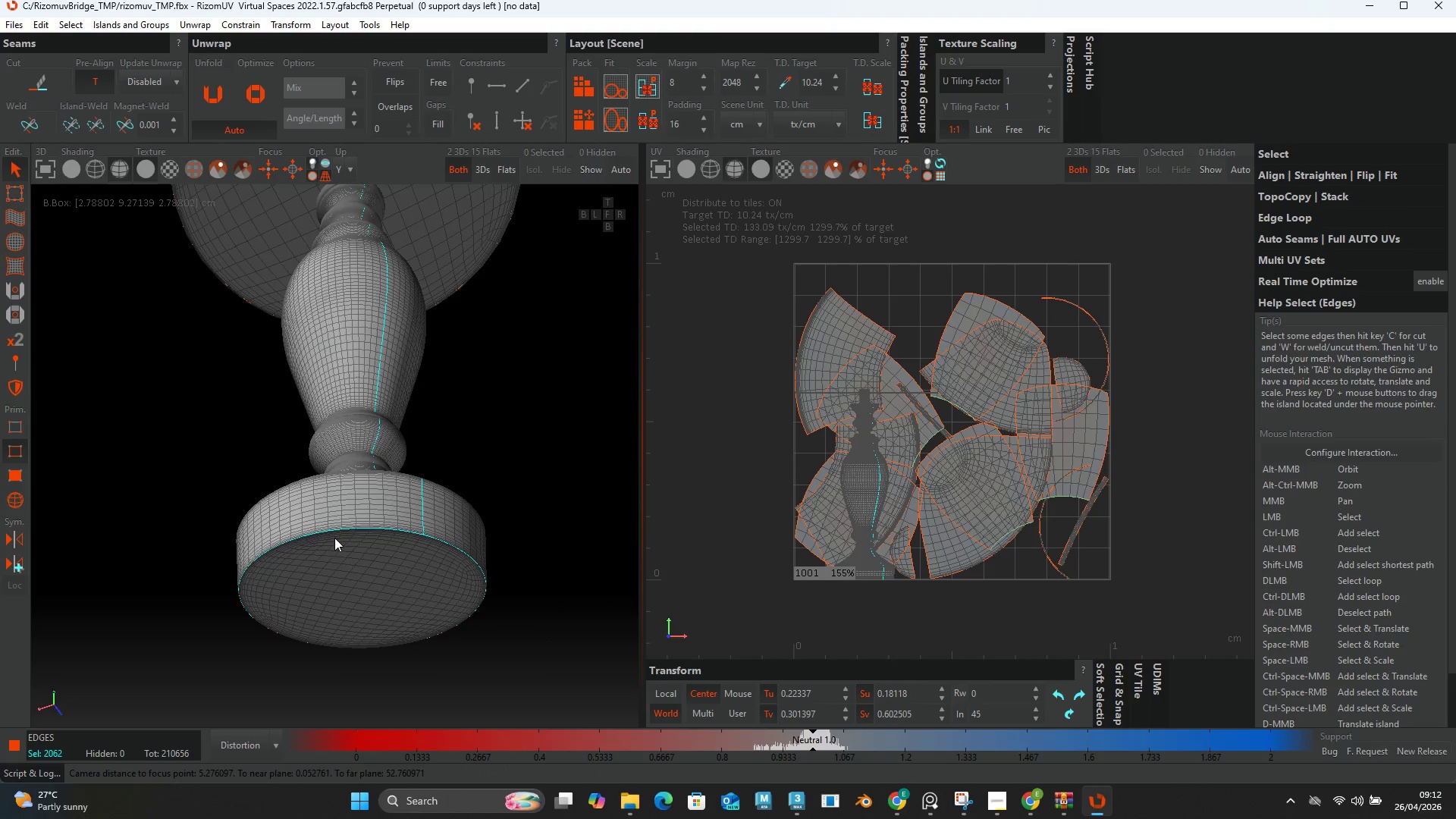 
hold_key(key=AltLeft, duration=0.62)
 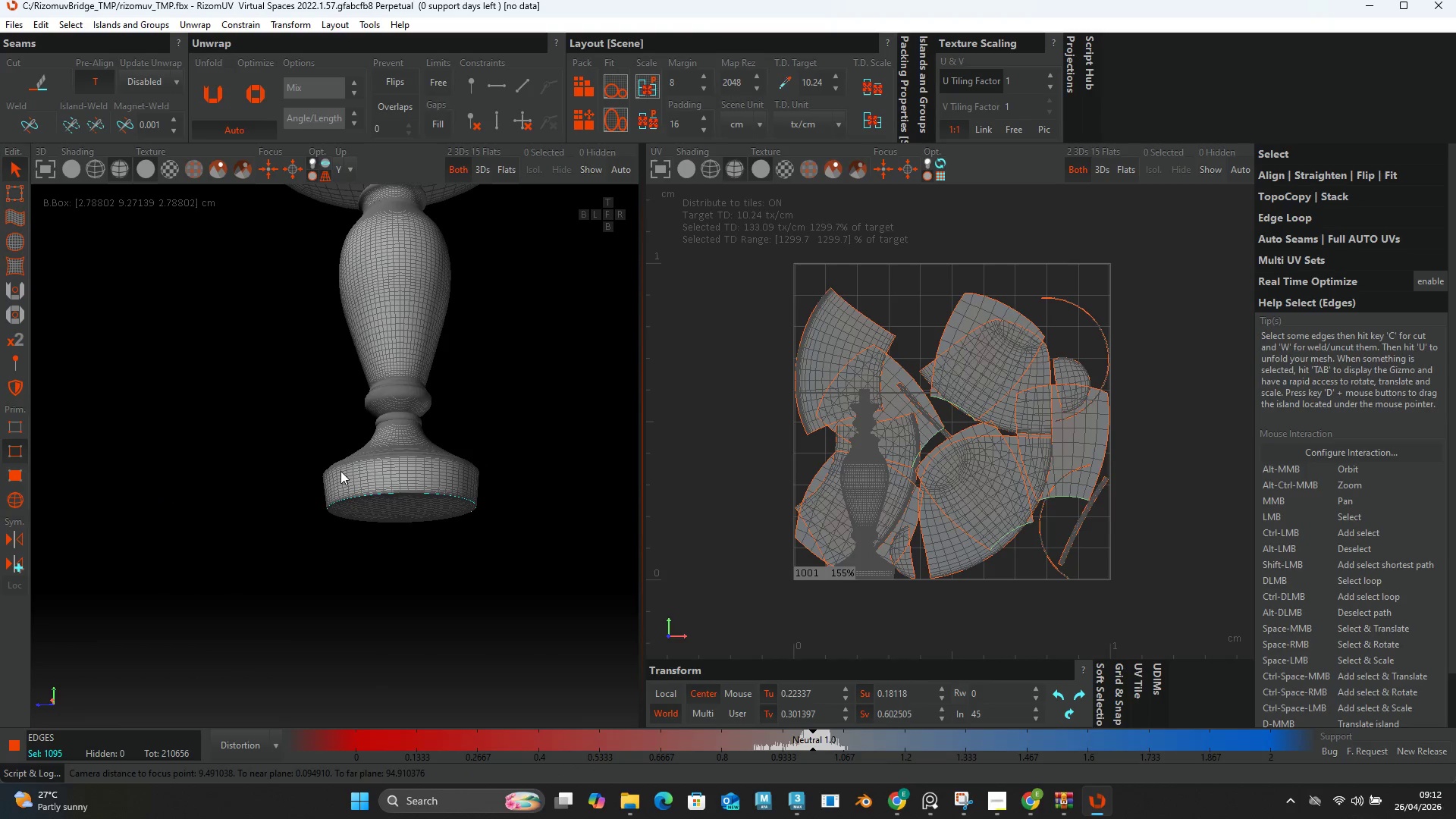 
scroll: coordinate [324, 539], scroll_direction: up, amount: 12.0
 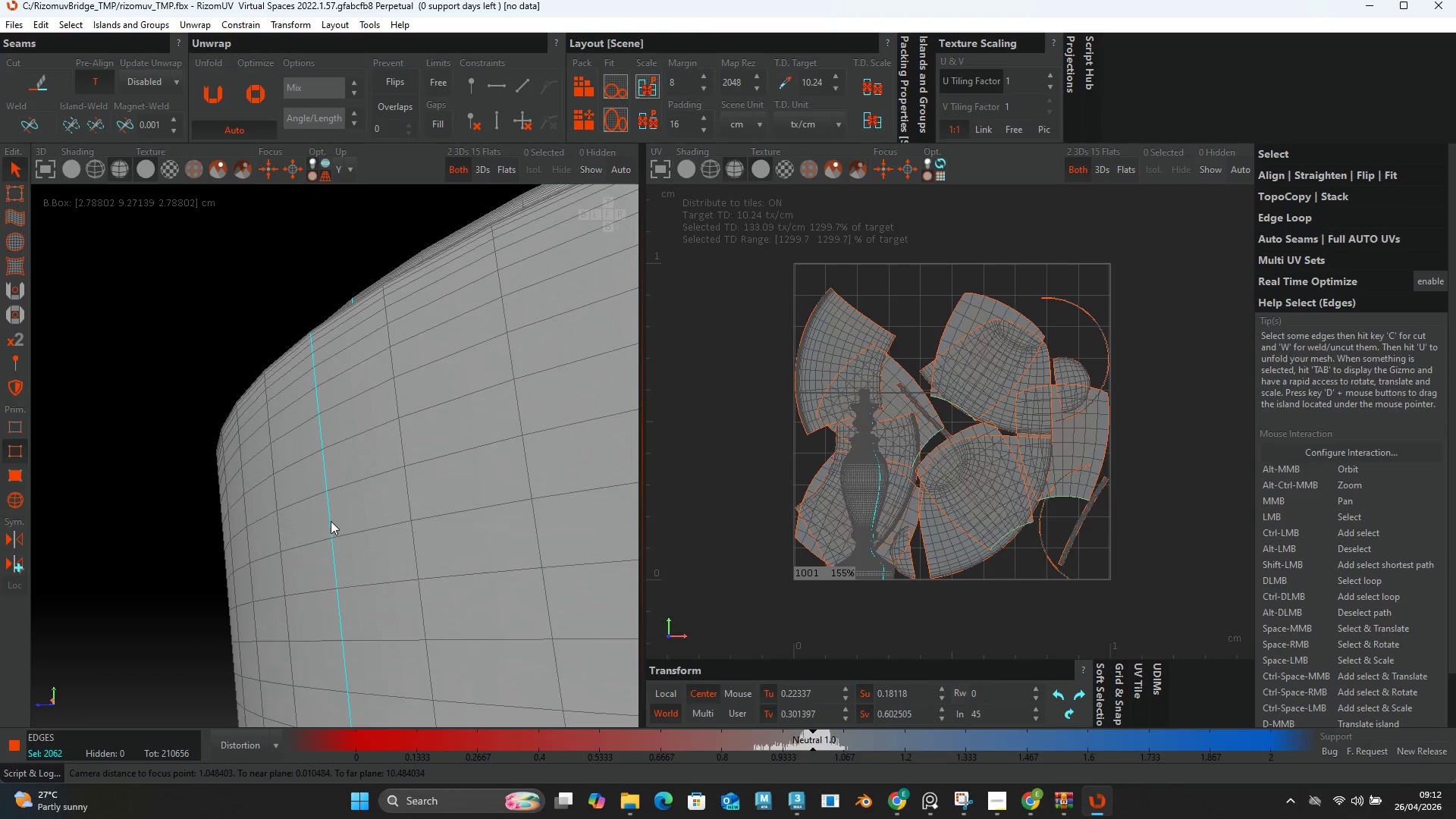 
double_click([331, 519])
 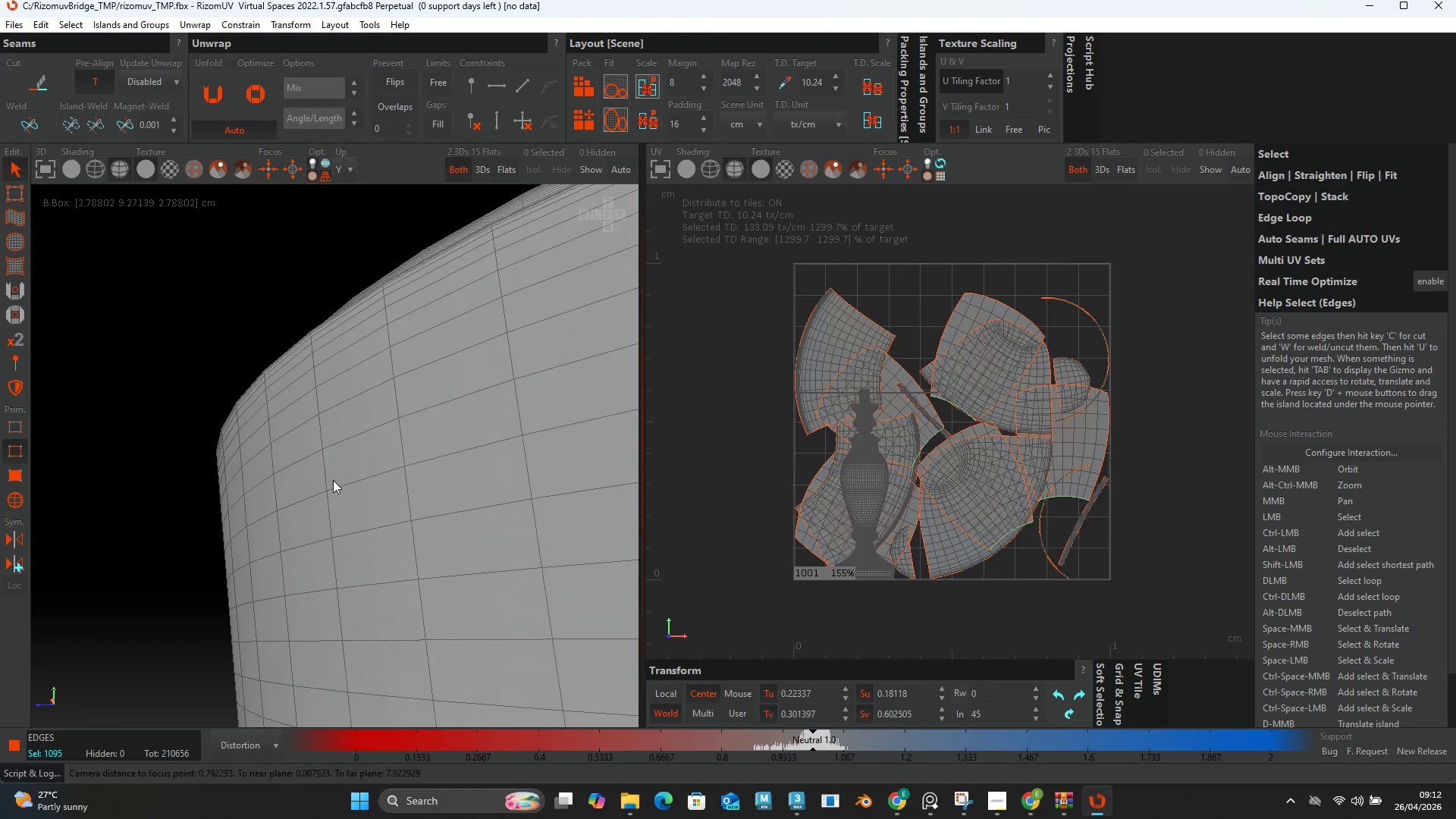 
hold_key(key=AltLeft, duration=0.8)
 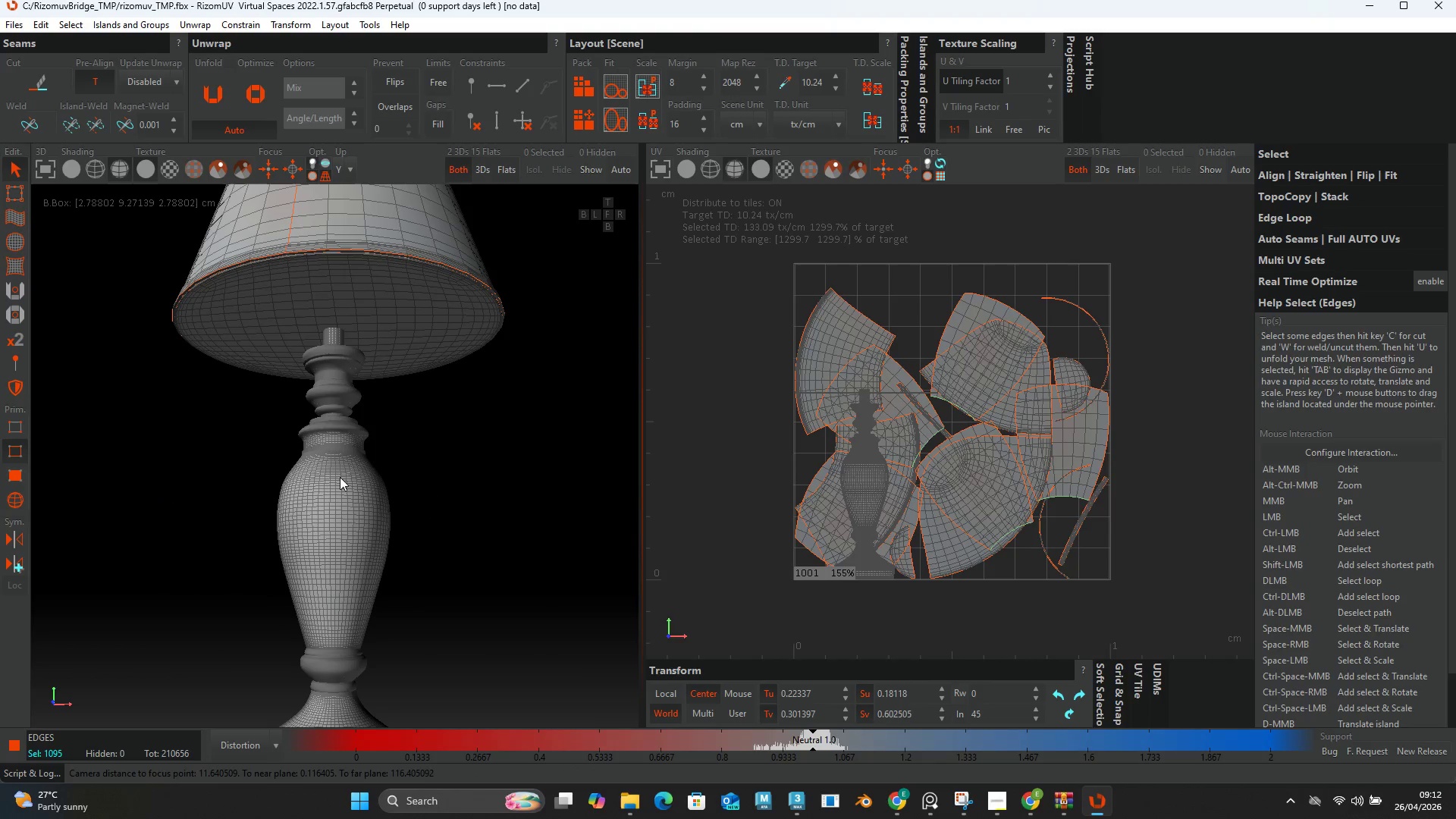 
scroll: coordinate [340, 471], scroll_direction: down, amount: 13.0
 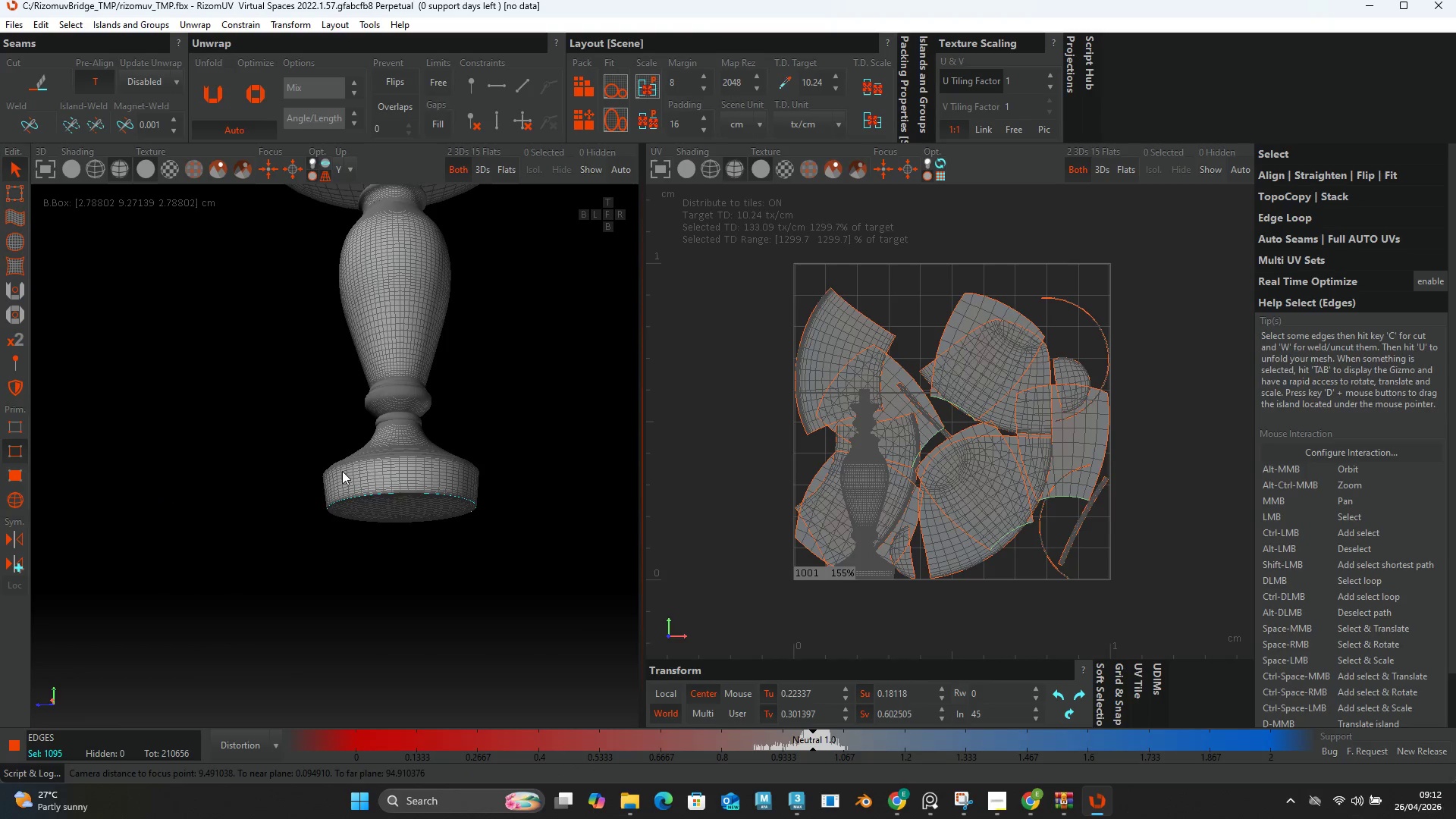 
hold_key(key=AltLeft, duration=1.52)
 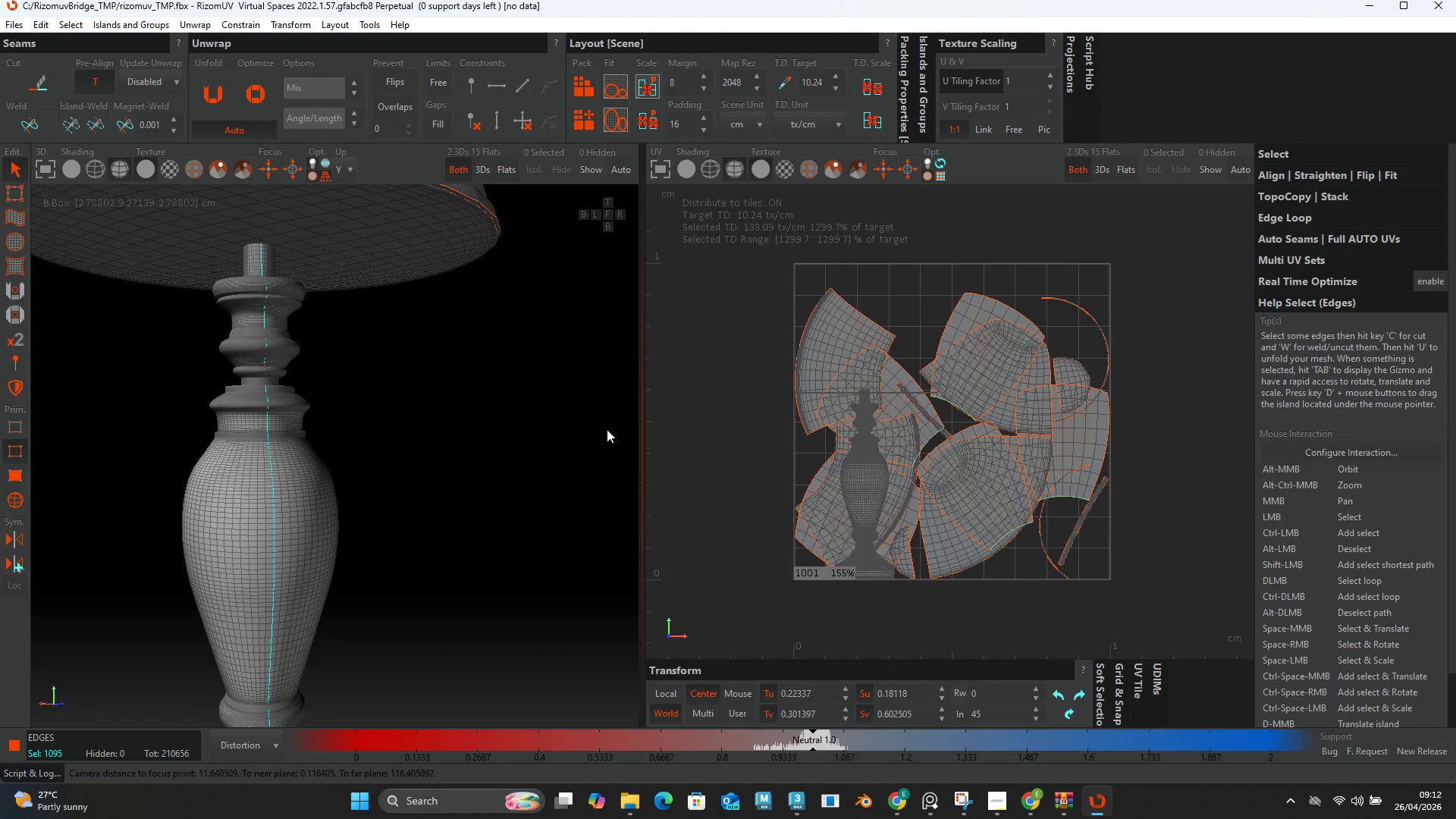 
key(Alt+AltLeft)
 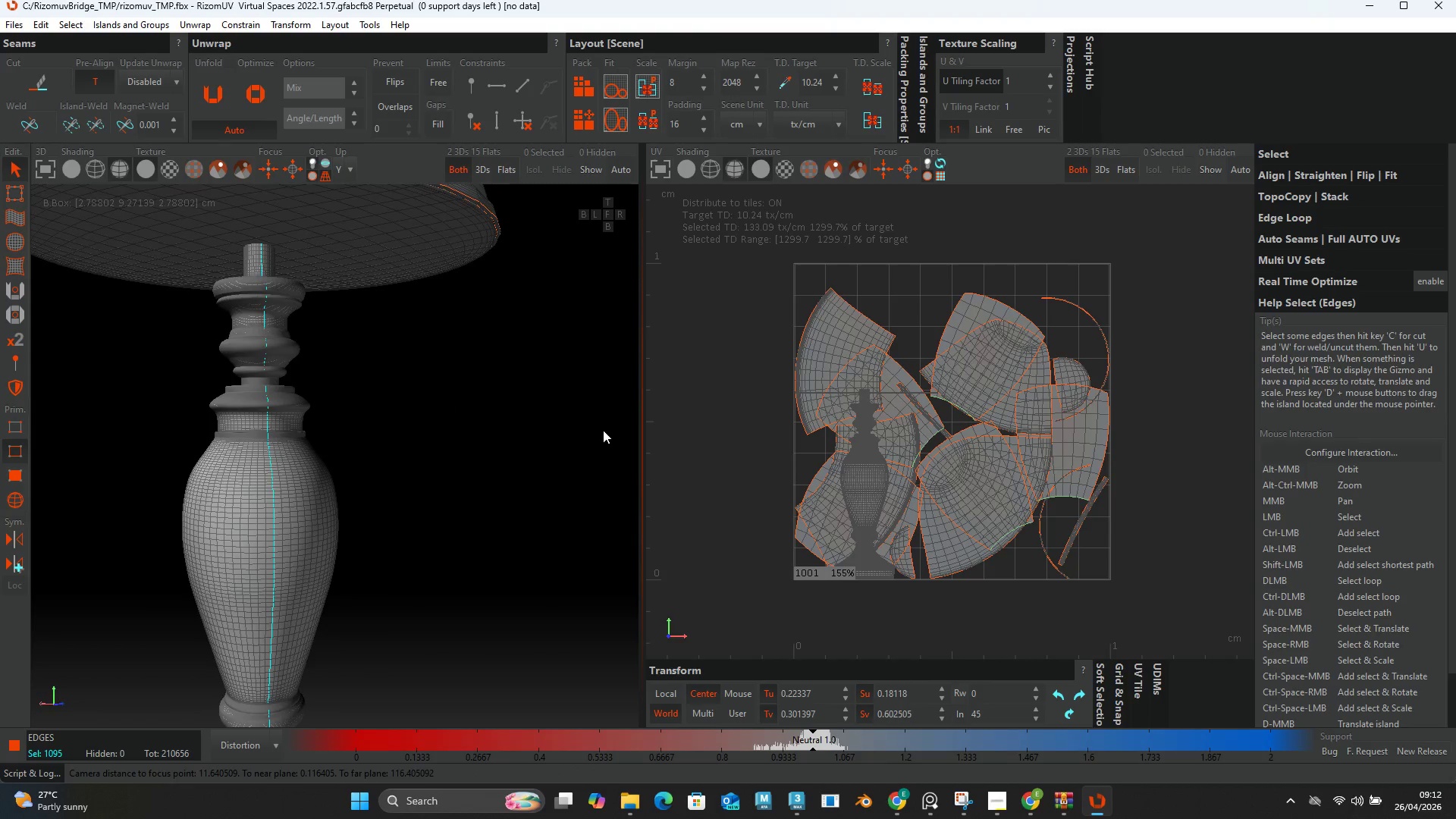 
key(Alt+AltLeft)
 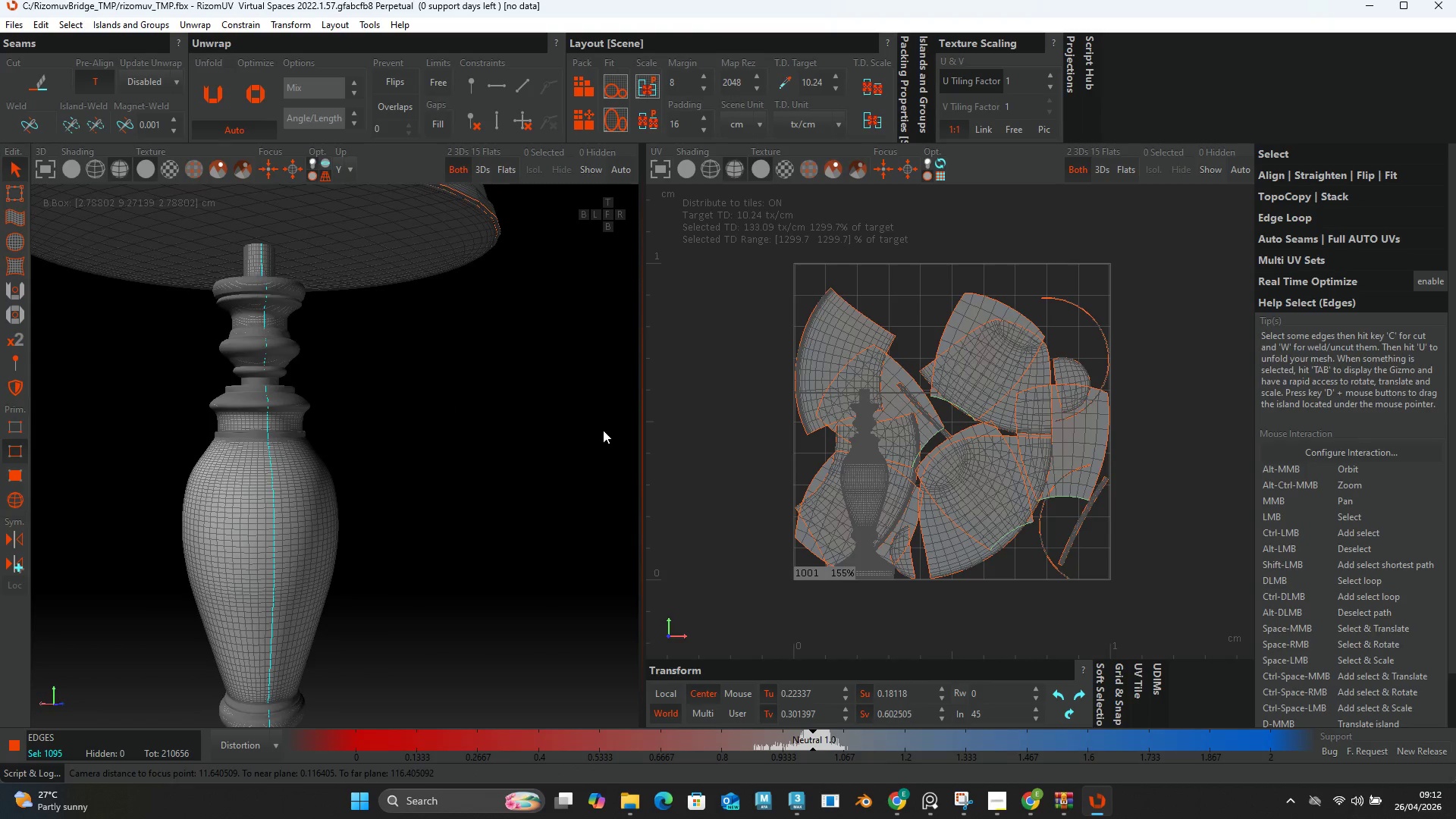 
key(Alt+AltLeft)
 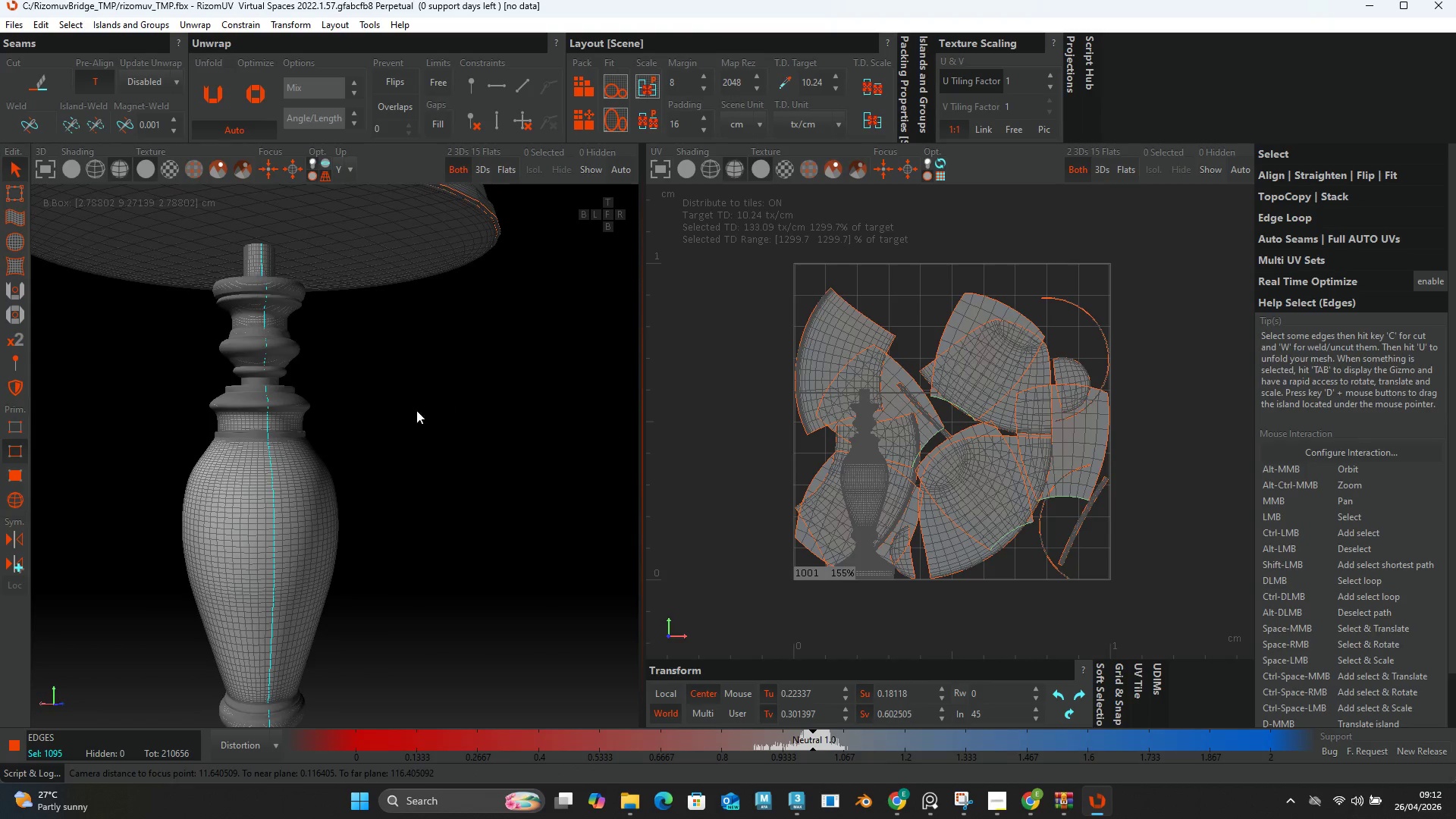 
key(Alt+AltLeft)
 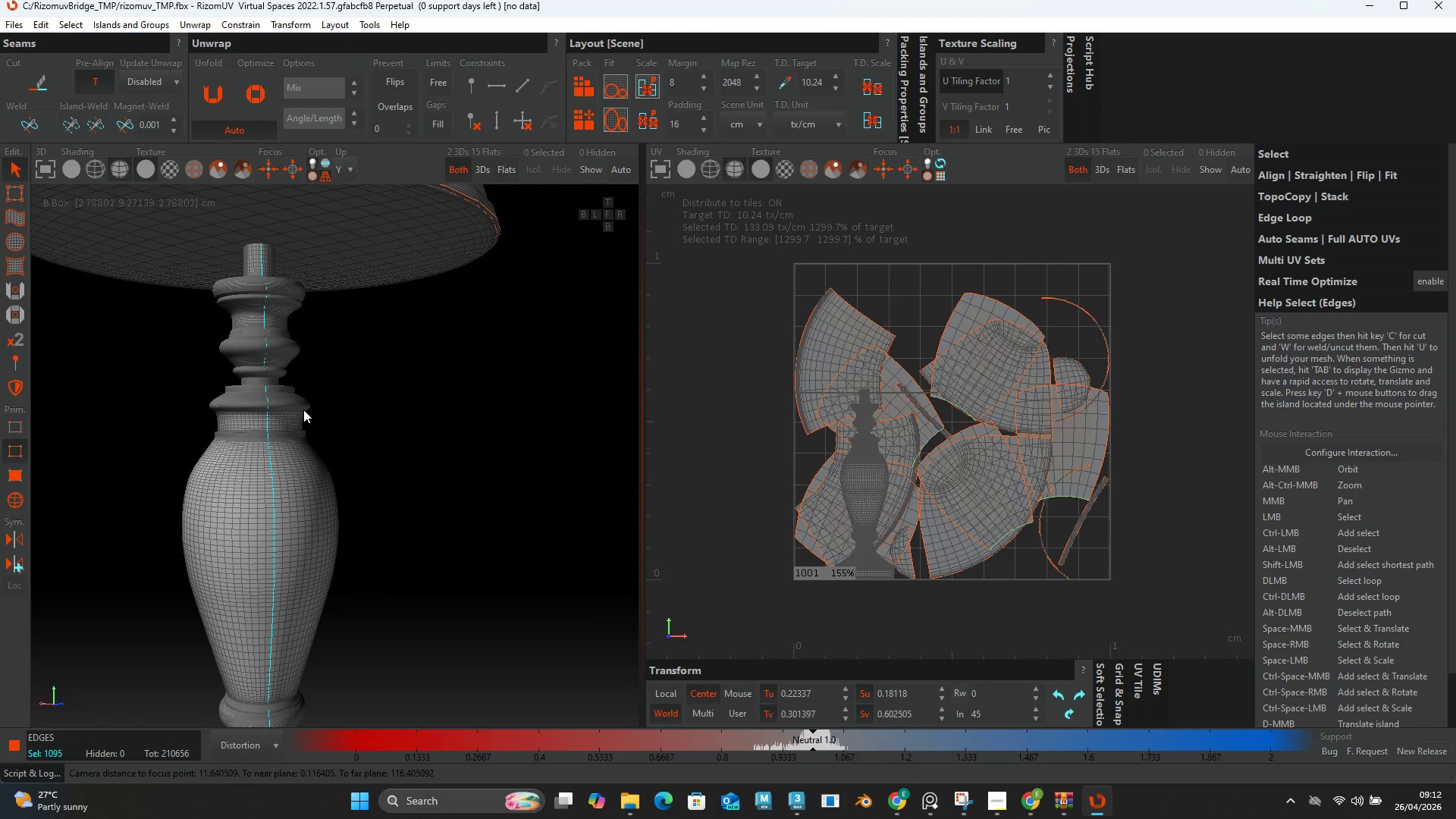 
key(C)
 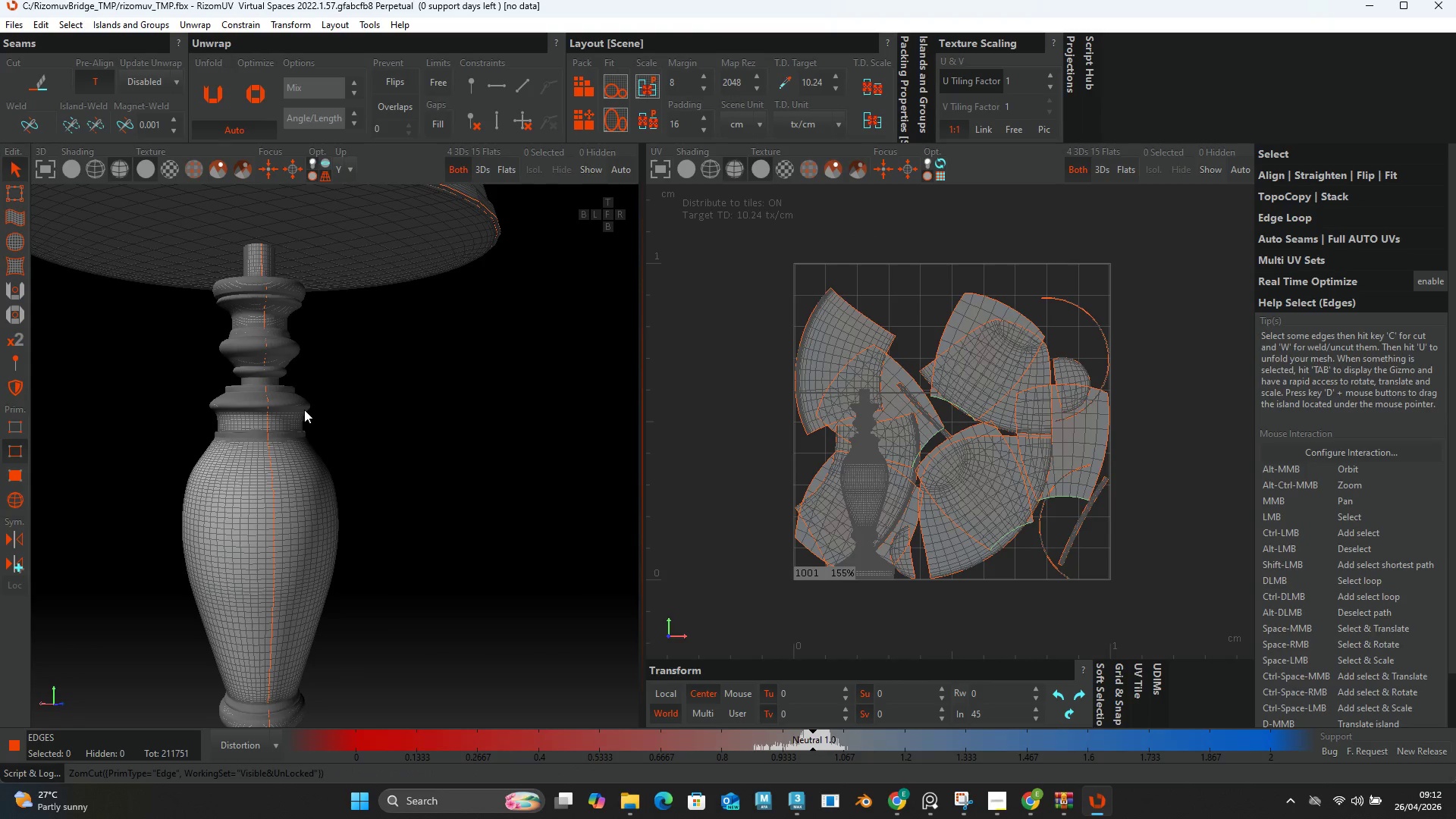 
key(Control+A)
 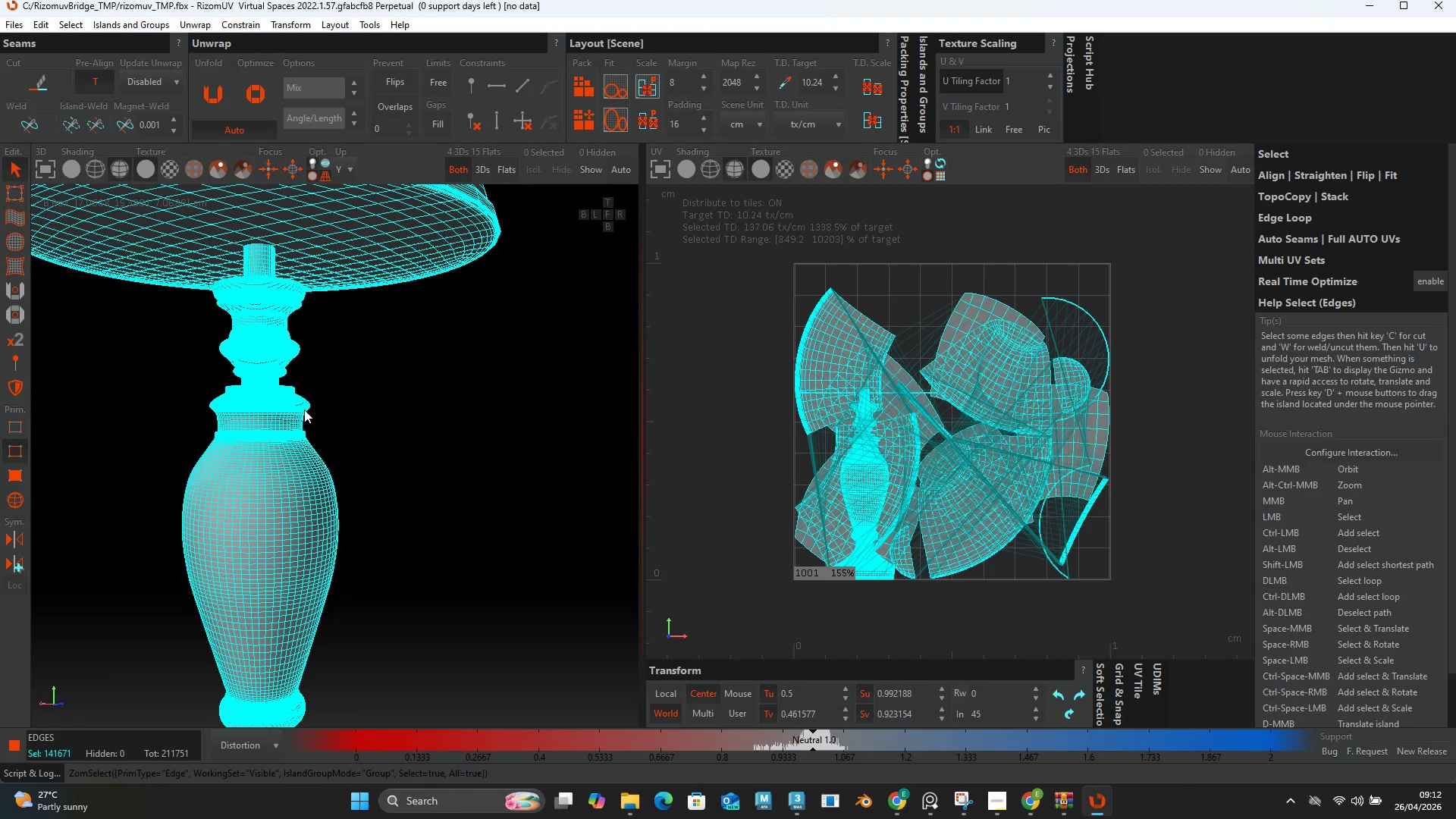 
type(up)
 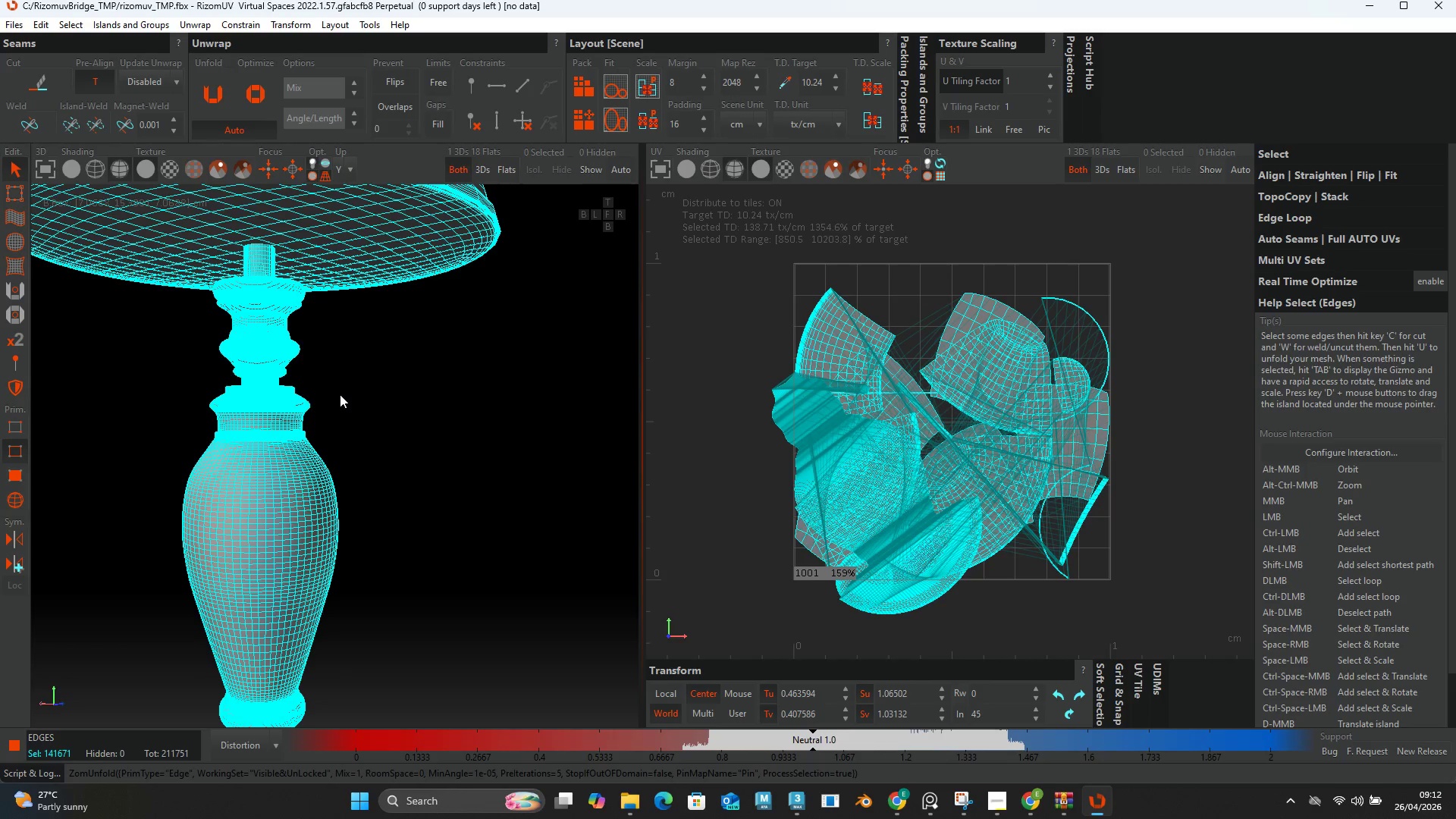 
wait(7.31)
 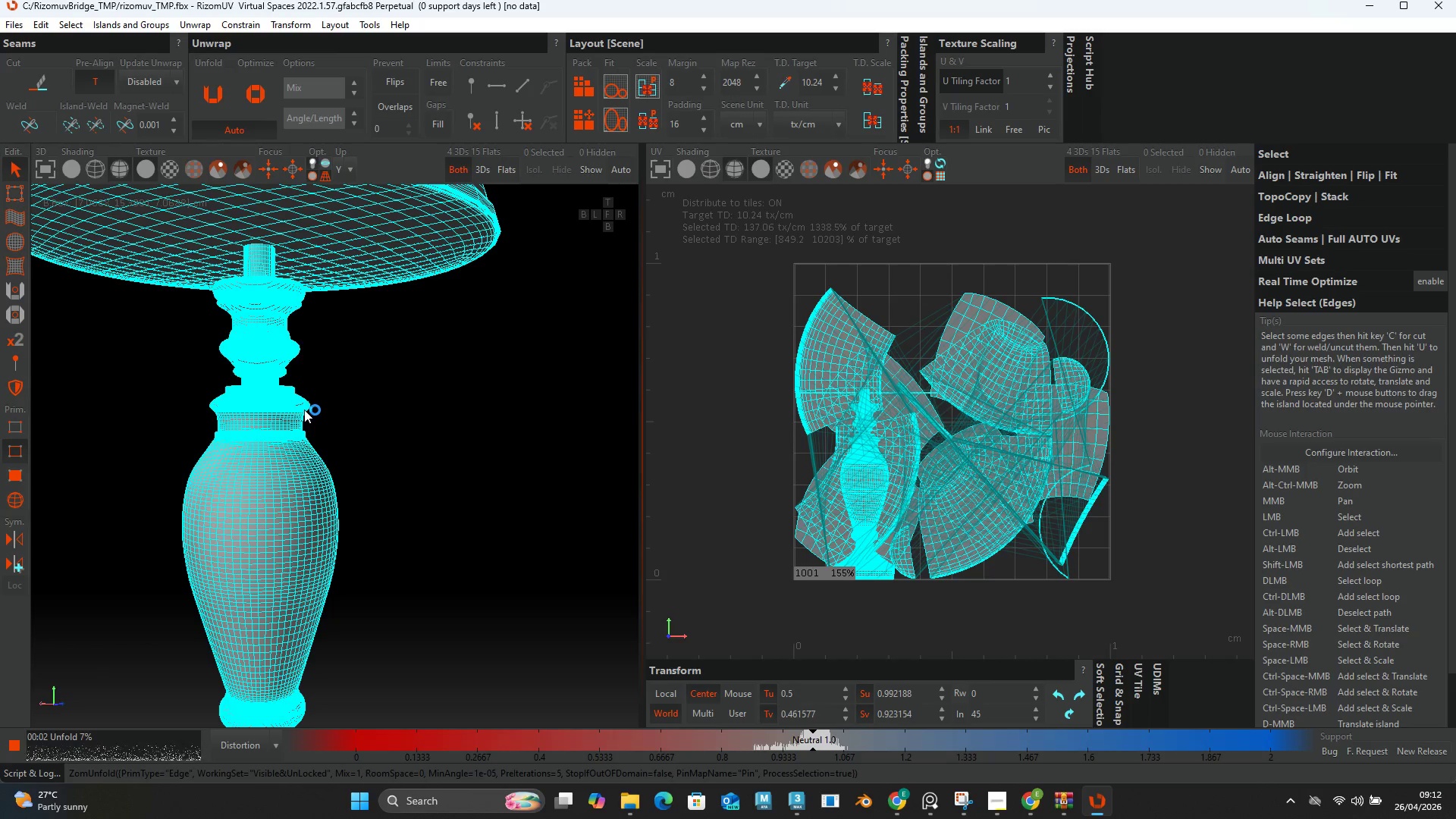 
scroll: coordinate [340, 394], scroll_direction: none, amount: 0.0
 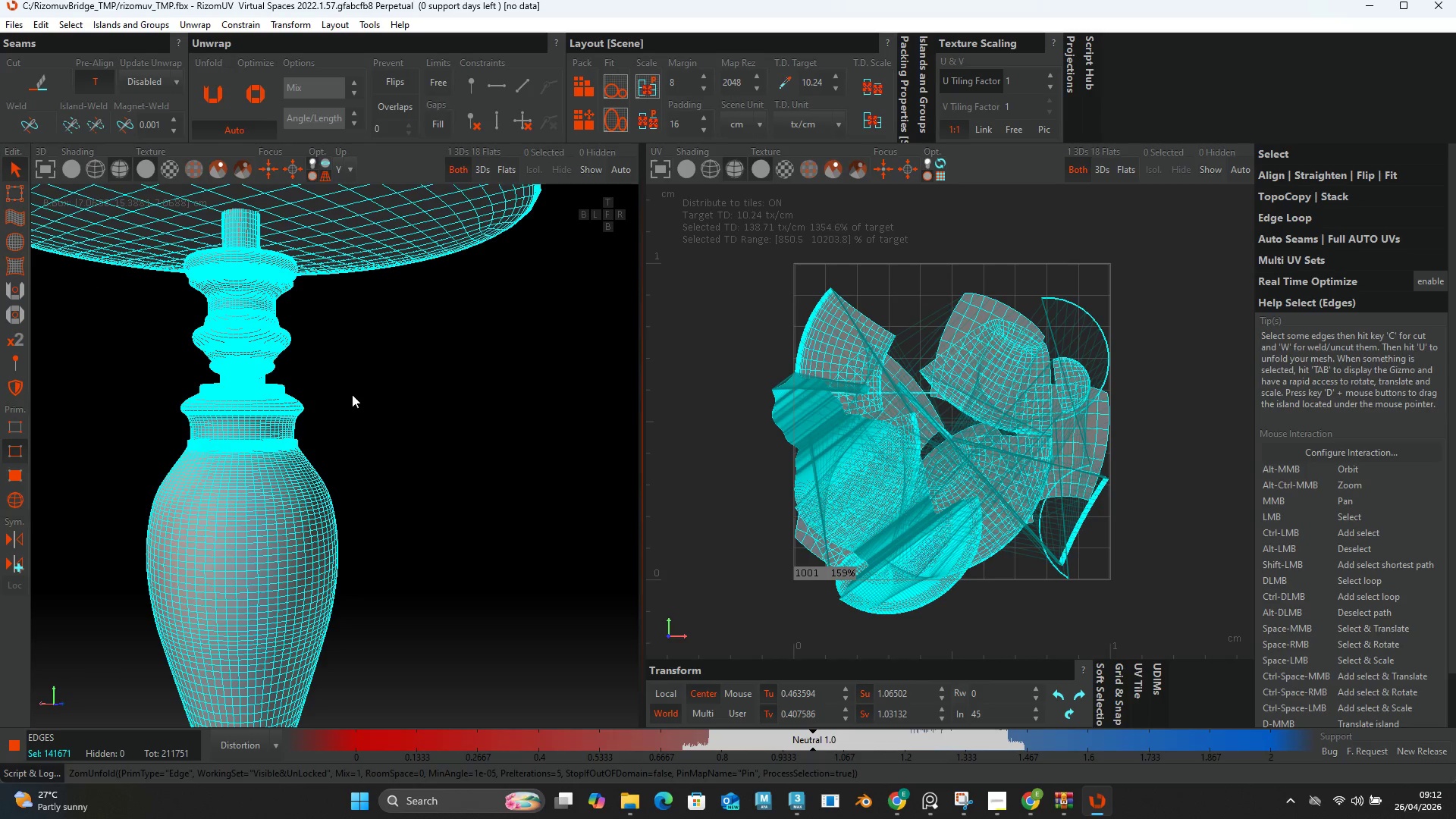 
left_click([366, 393])
 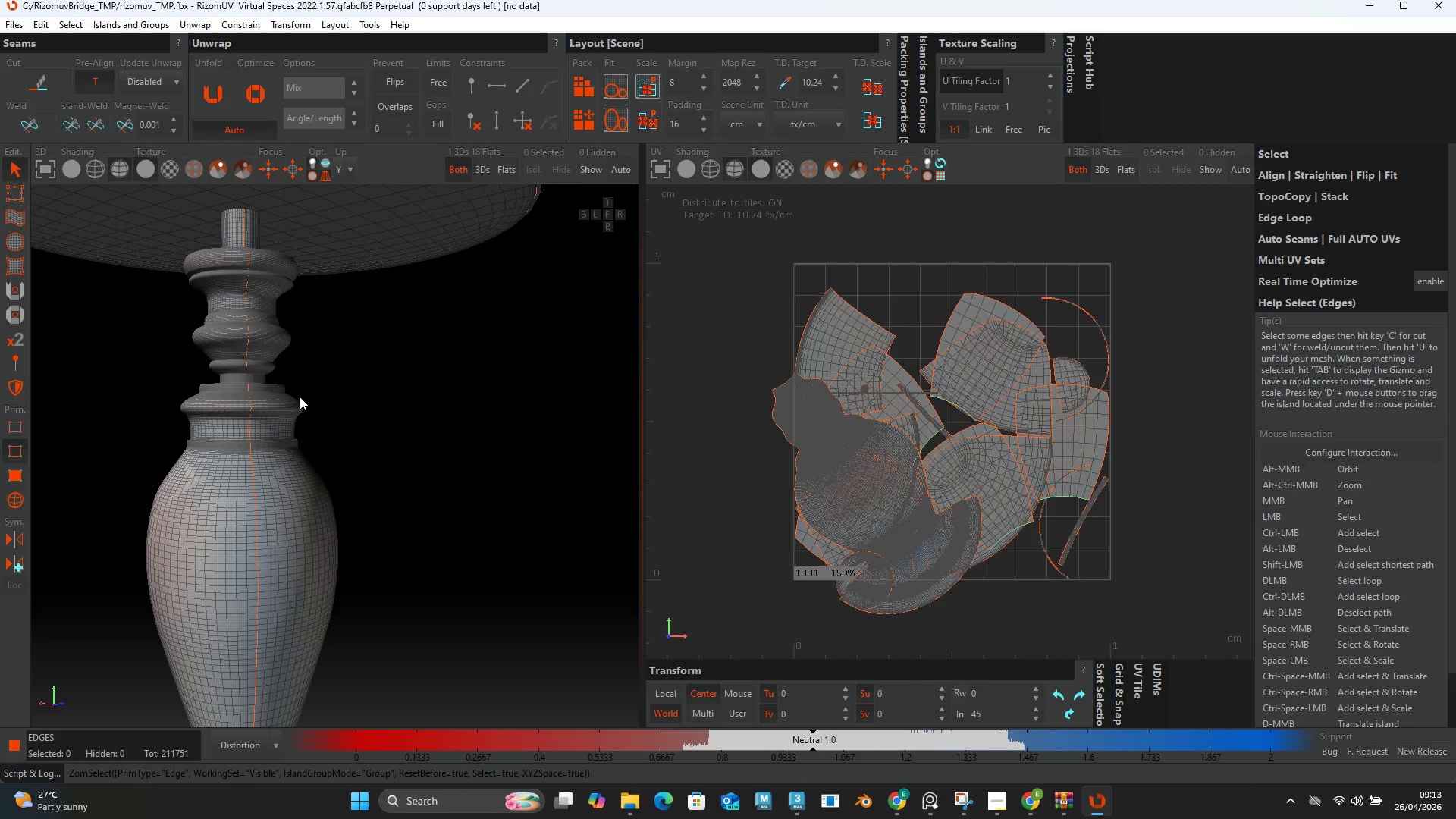 
hold_key(key=ControlLeft, duration=0.39)
 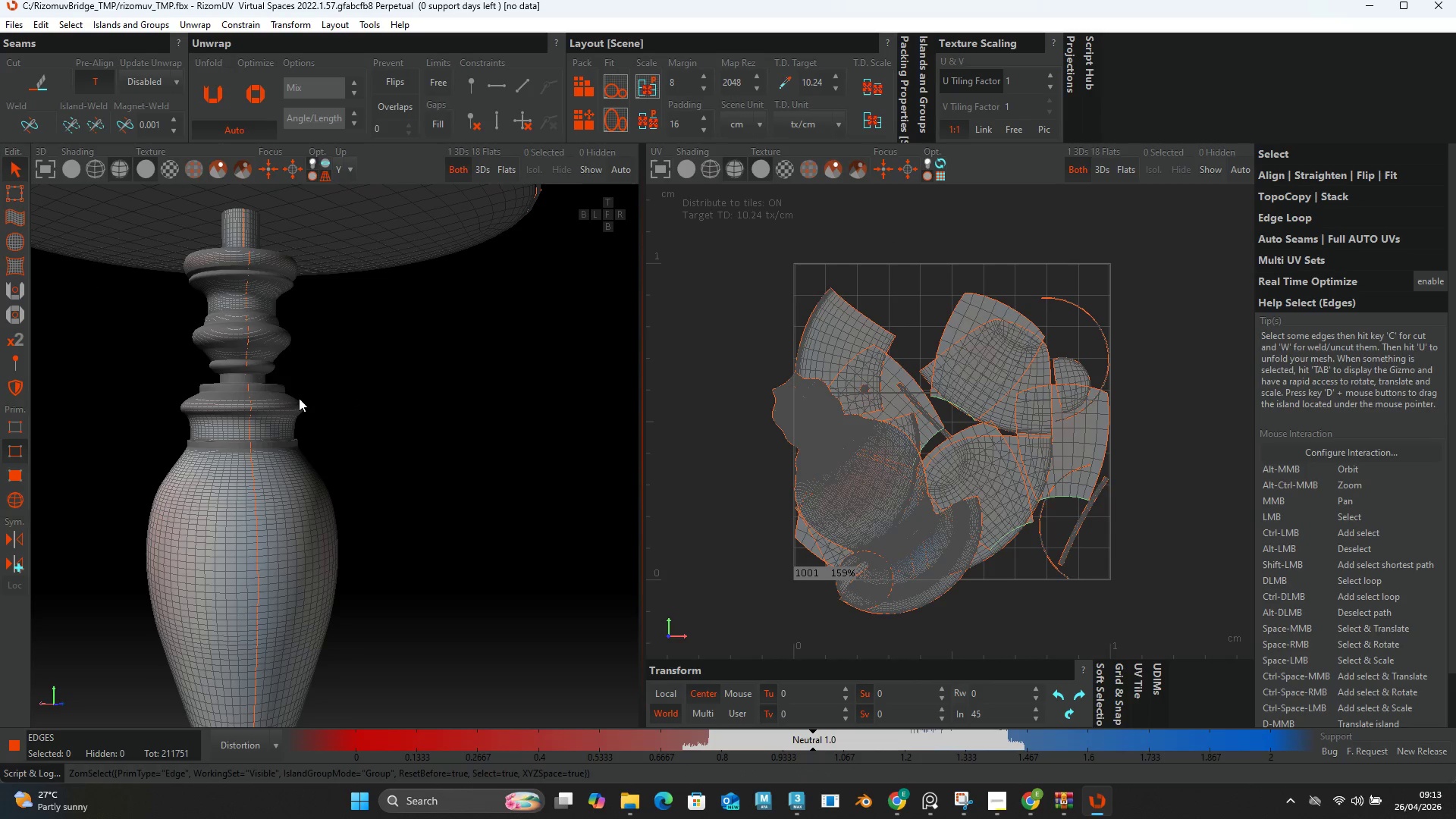 
key(Control+A)
 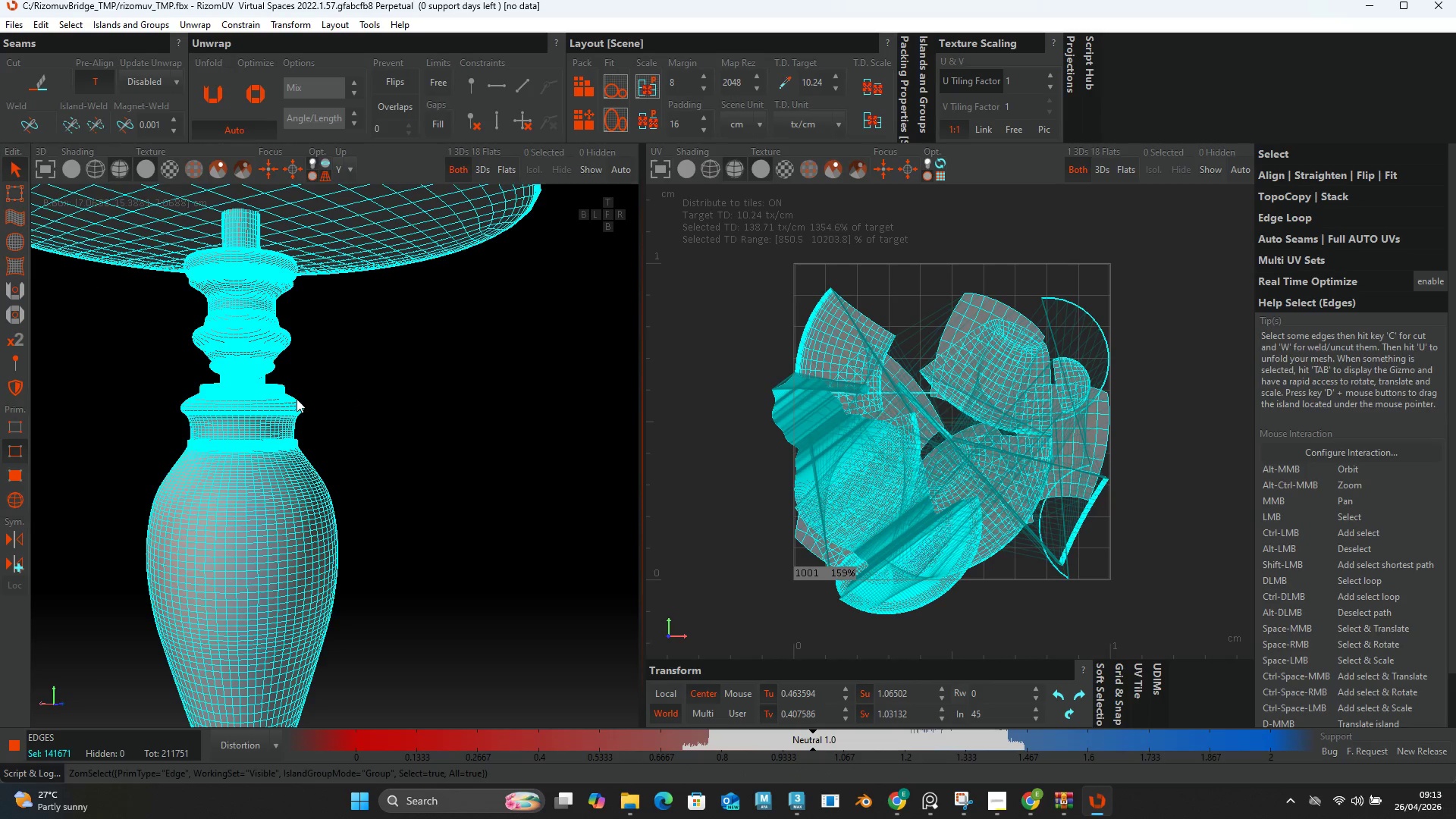 
key(P)
 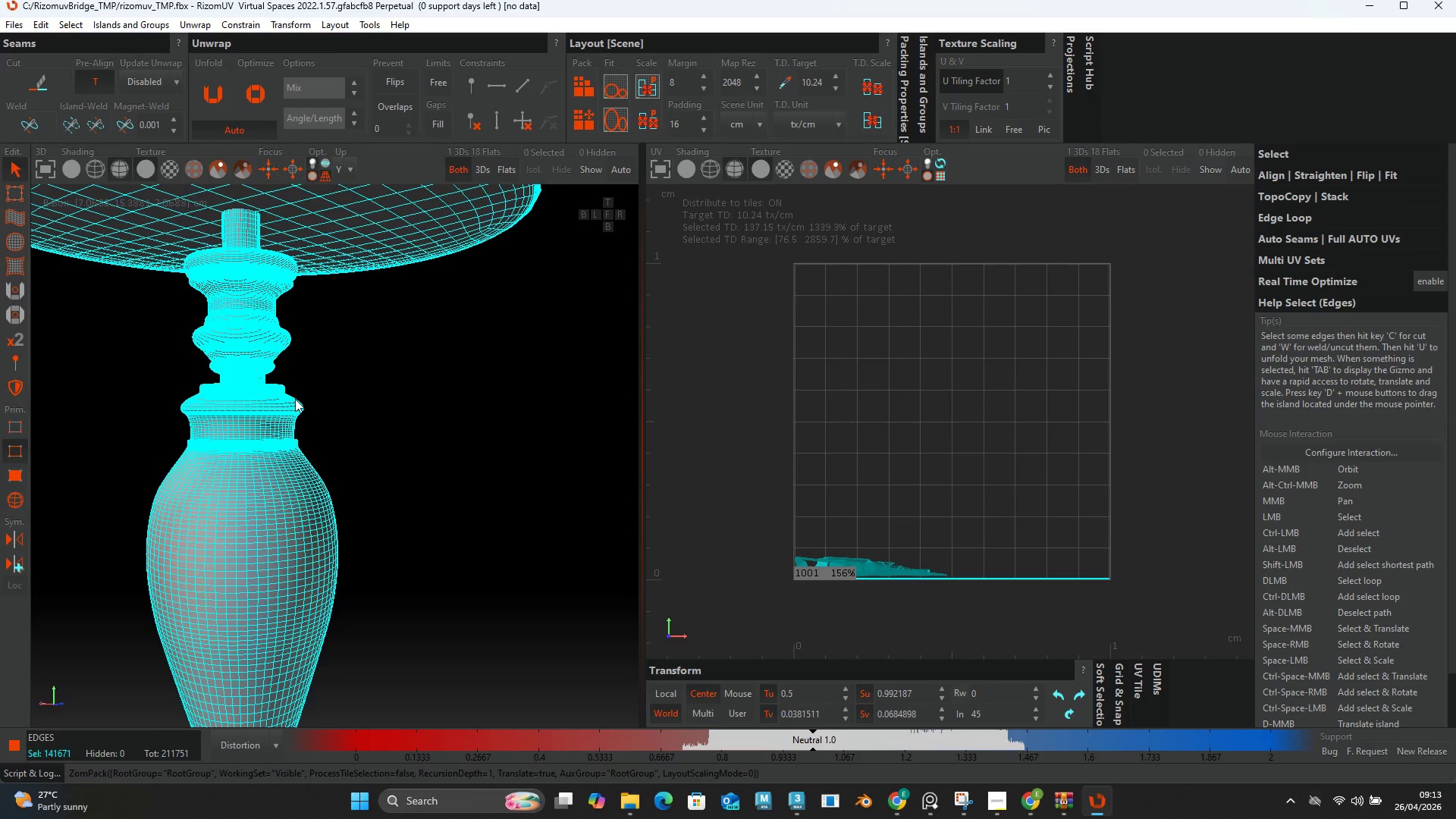 
key(U)
 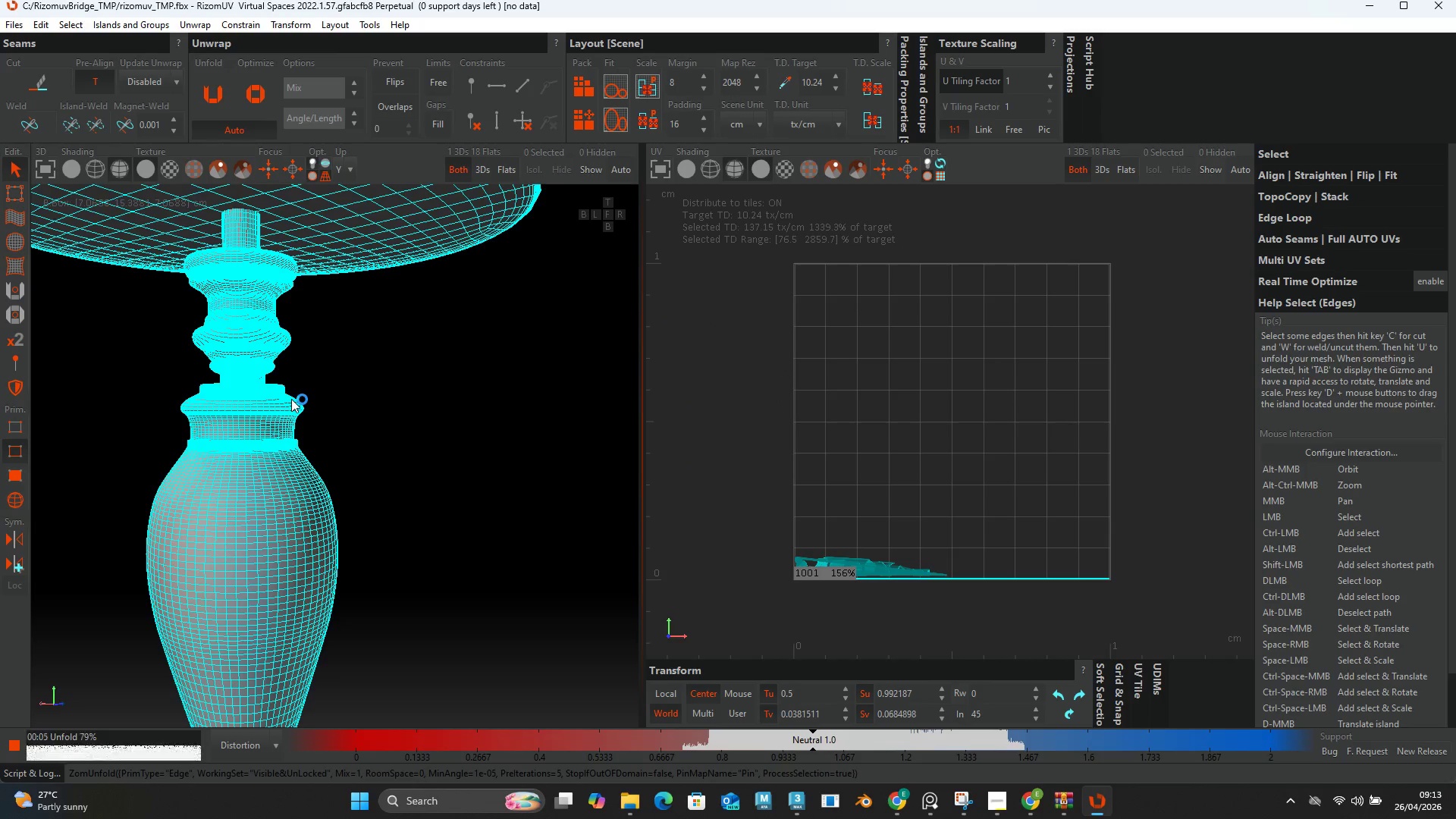 
wait(6.58)
 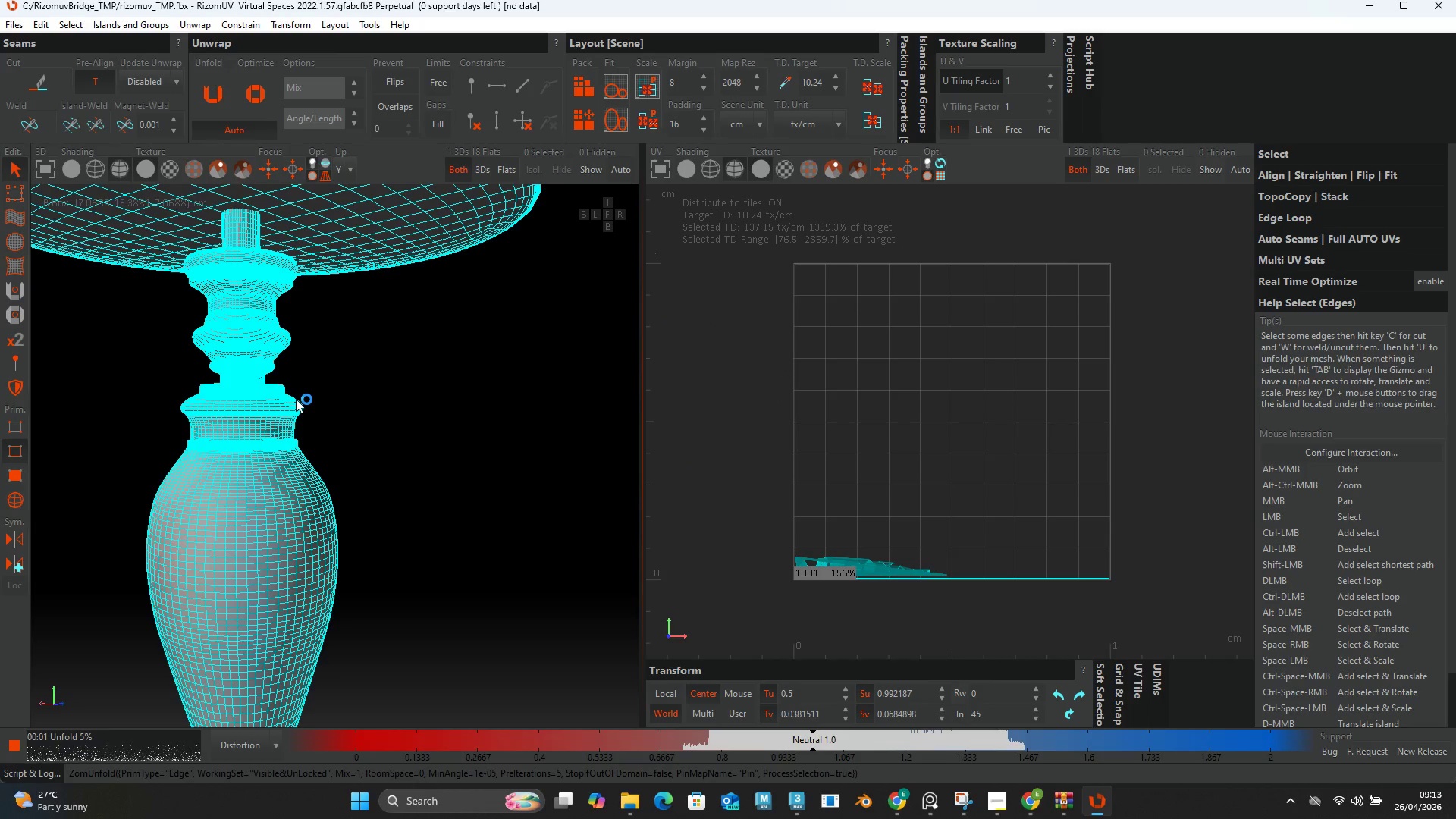 
hold_key(key=P, duration=0.36)
 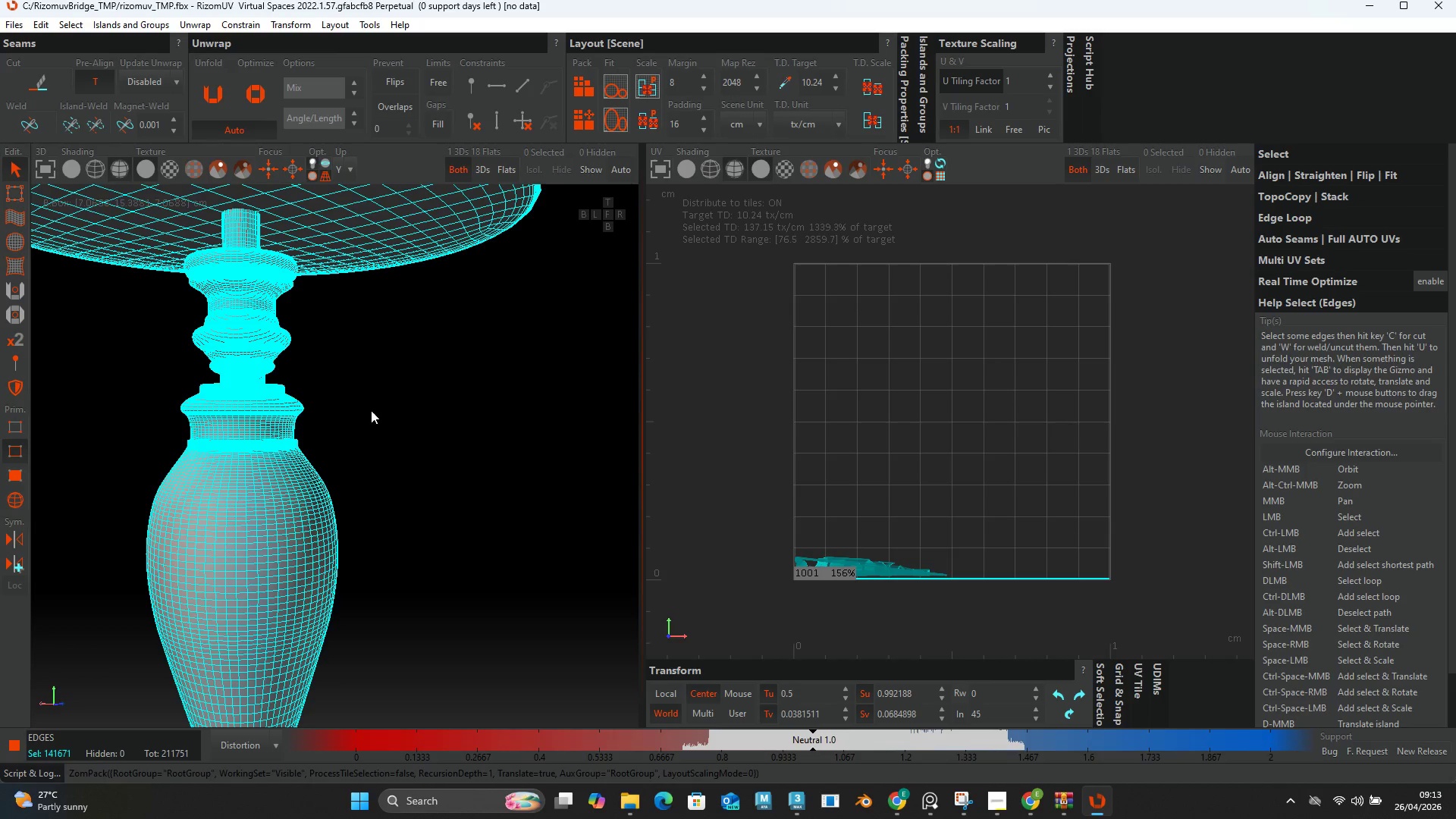 
scroll: coordinate [877, 584], scroll_direction: up, amount: 4.0
 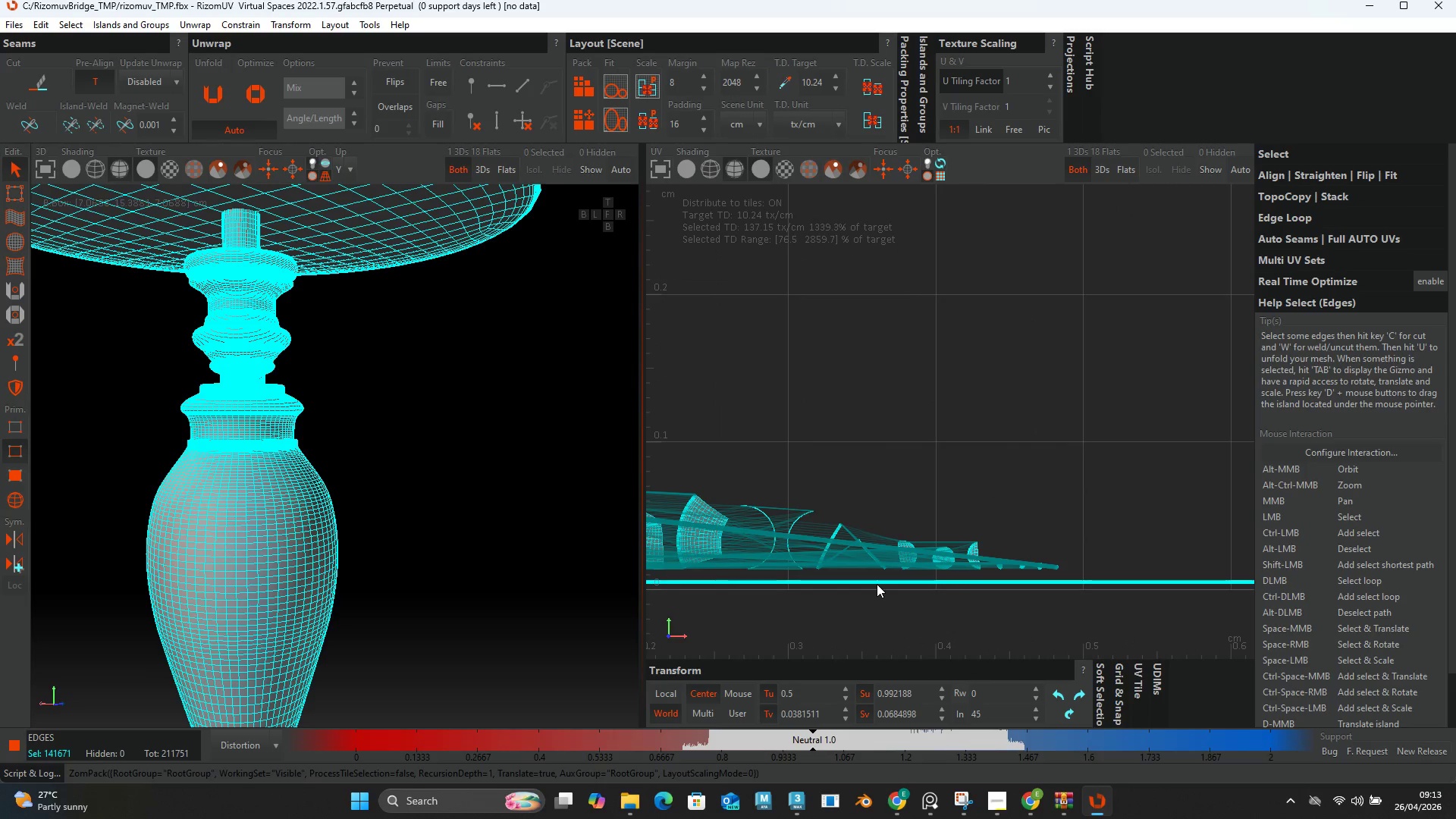 
scroll: coordinate [877, 584], scroll_direction: down, amount: 7.0
 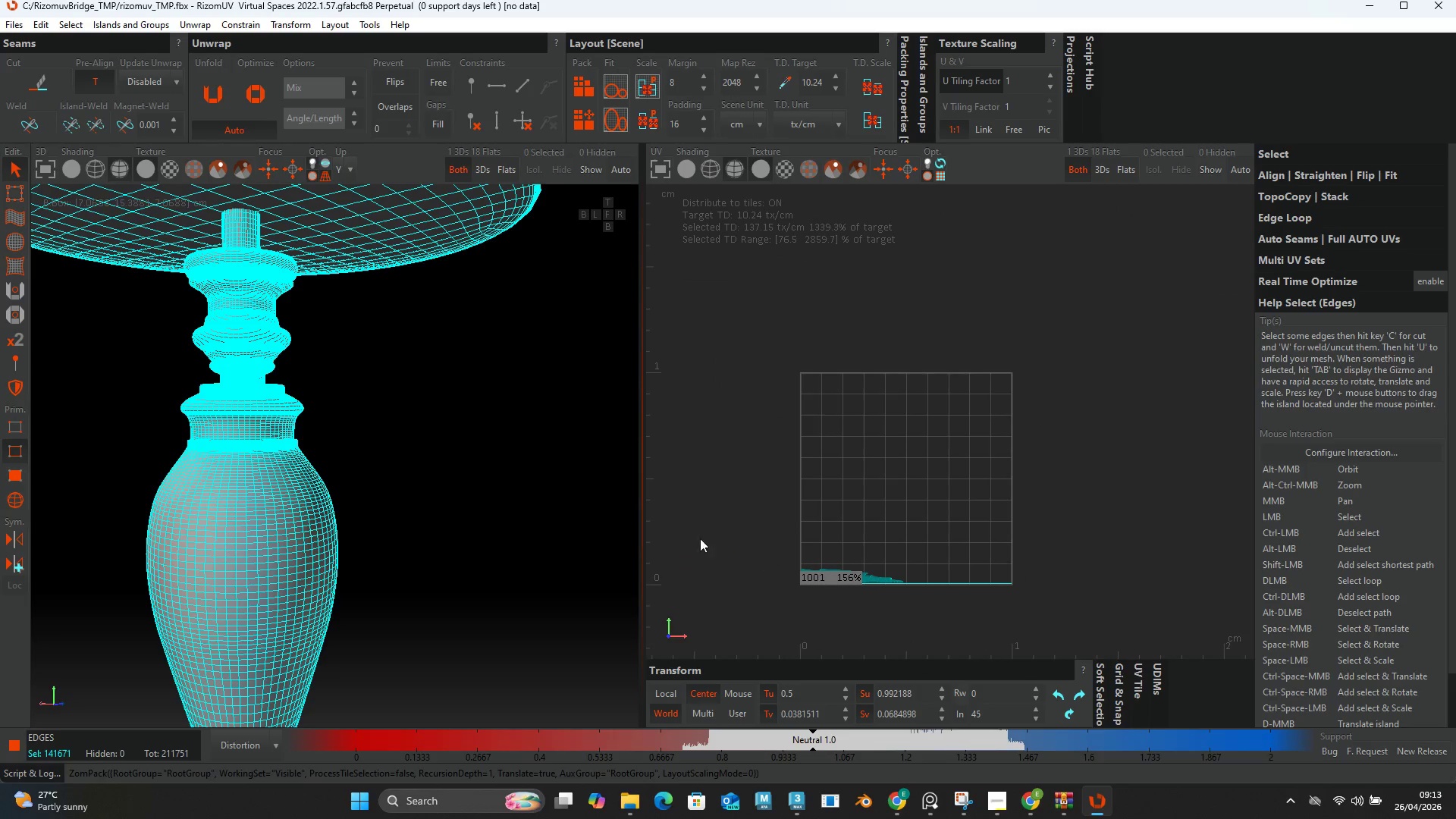 
left_click([603, 481])
 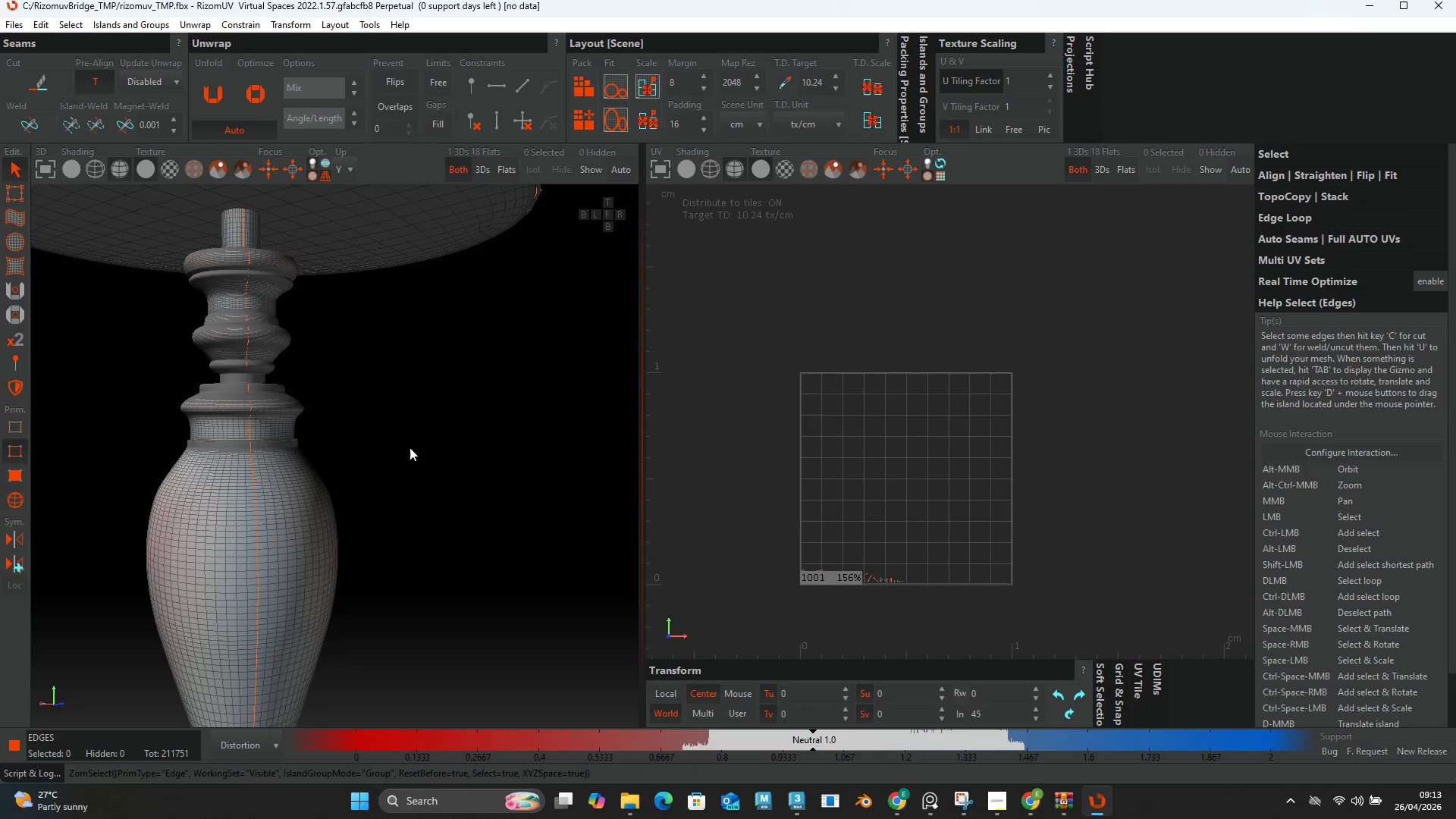 
scroll: coordinate [410, 447], scroll_direction: down, amount: 3.0
 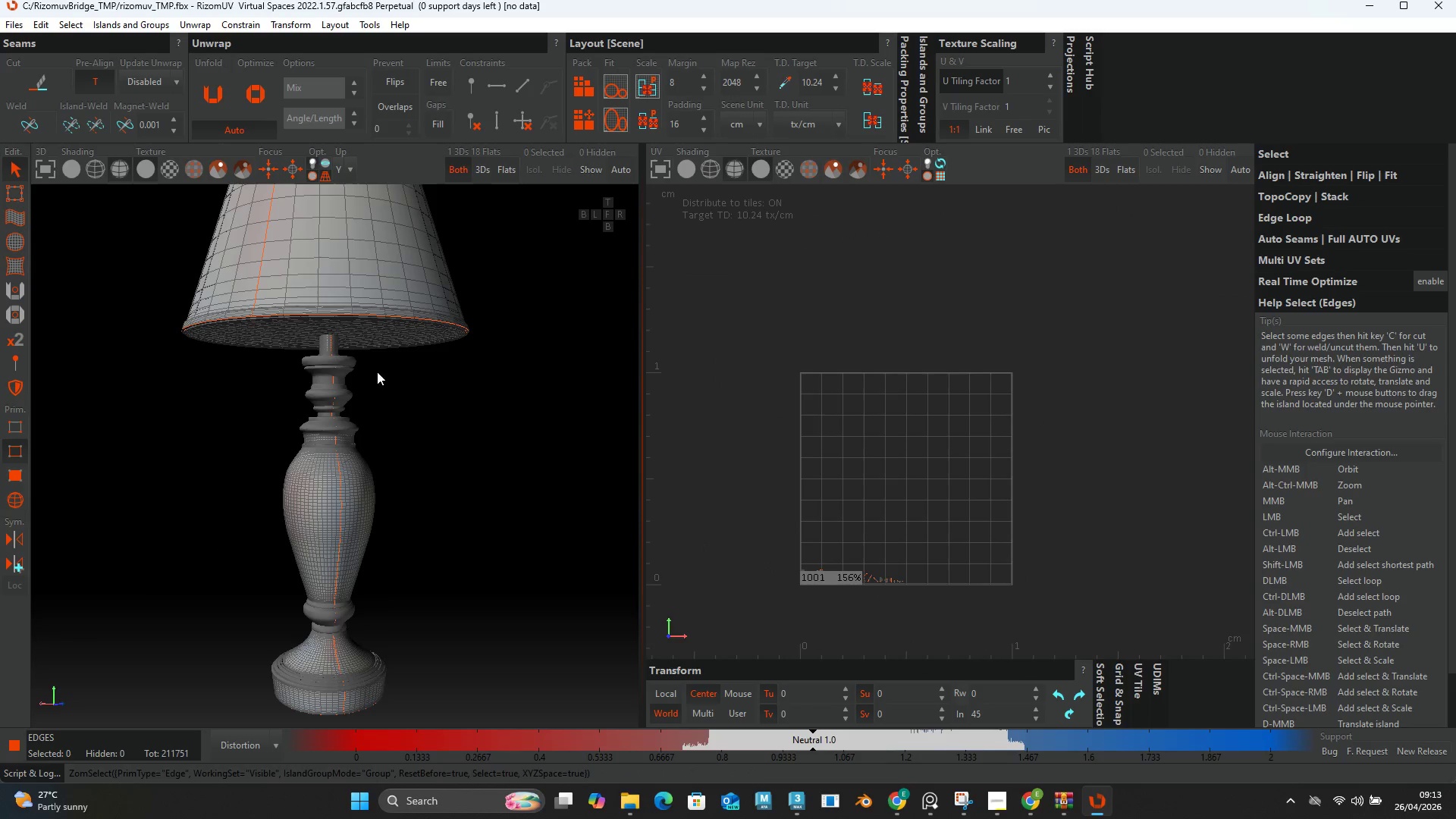 
hold_key(key=AltLeft, duration=0.59)
 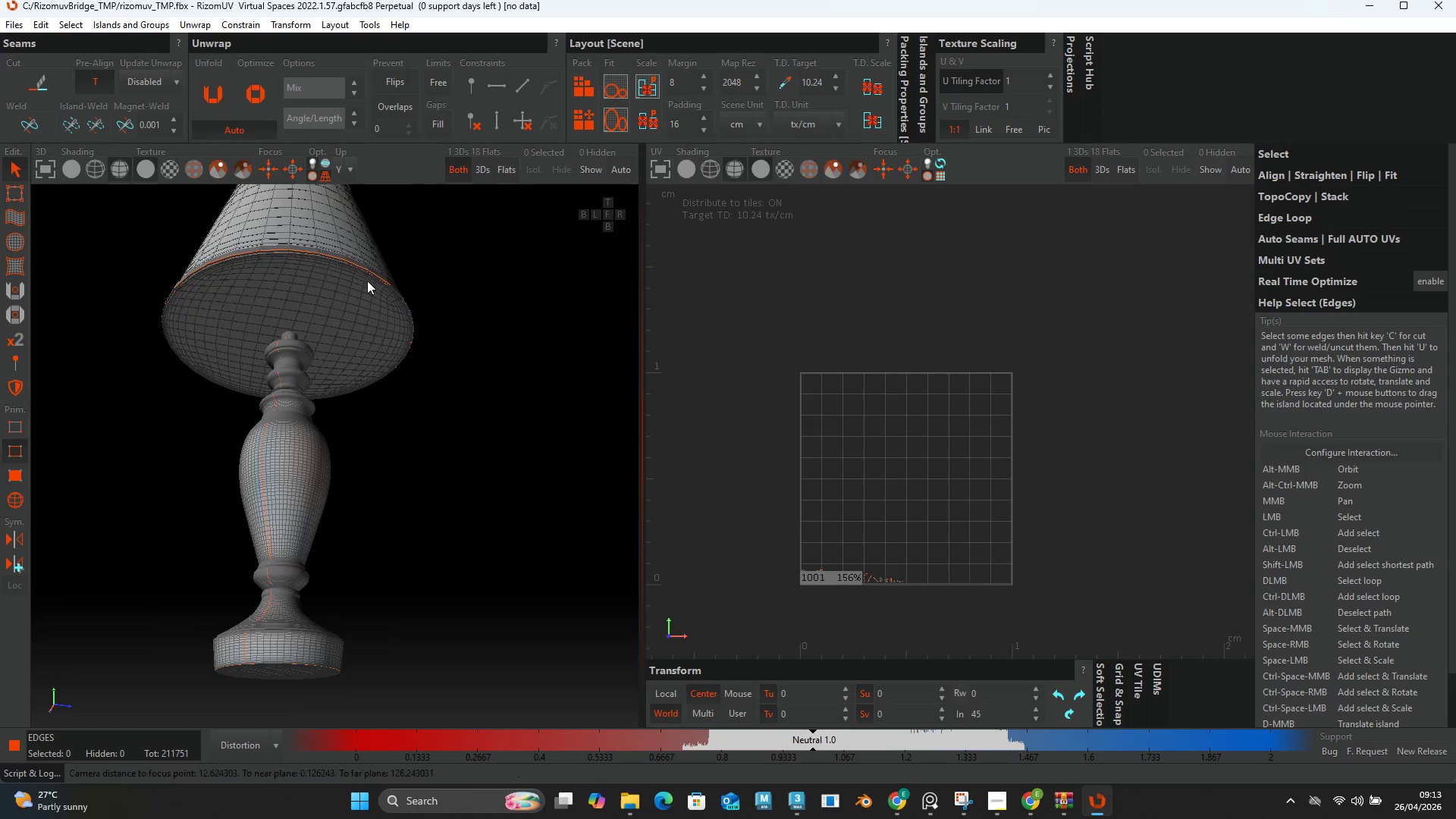 
hold_key(key=AltLeft, duration=1.05)
 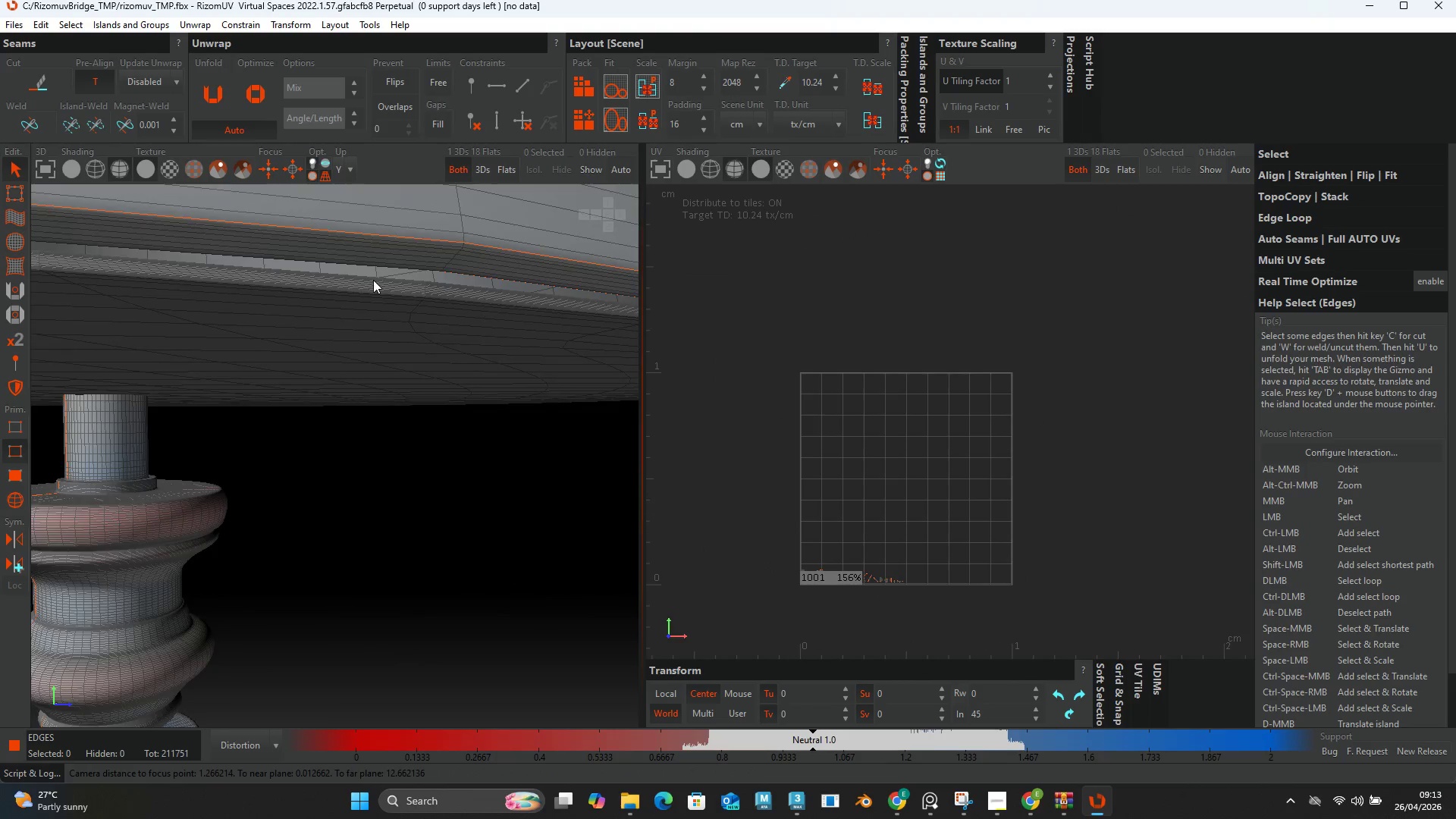 
scroll: coordinate [372, 353], scroll_direction: up, amount: 17.0
 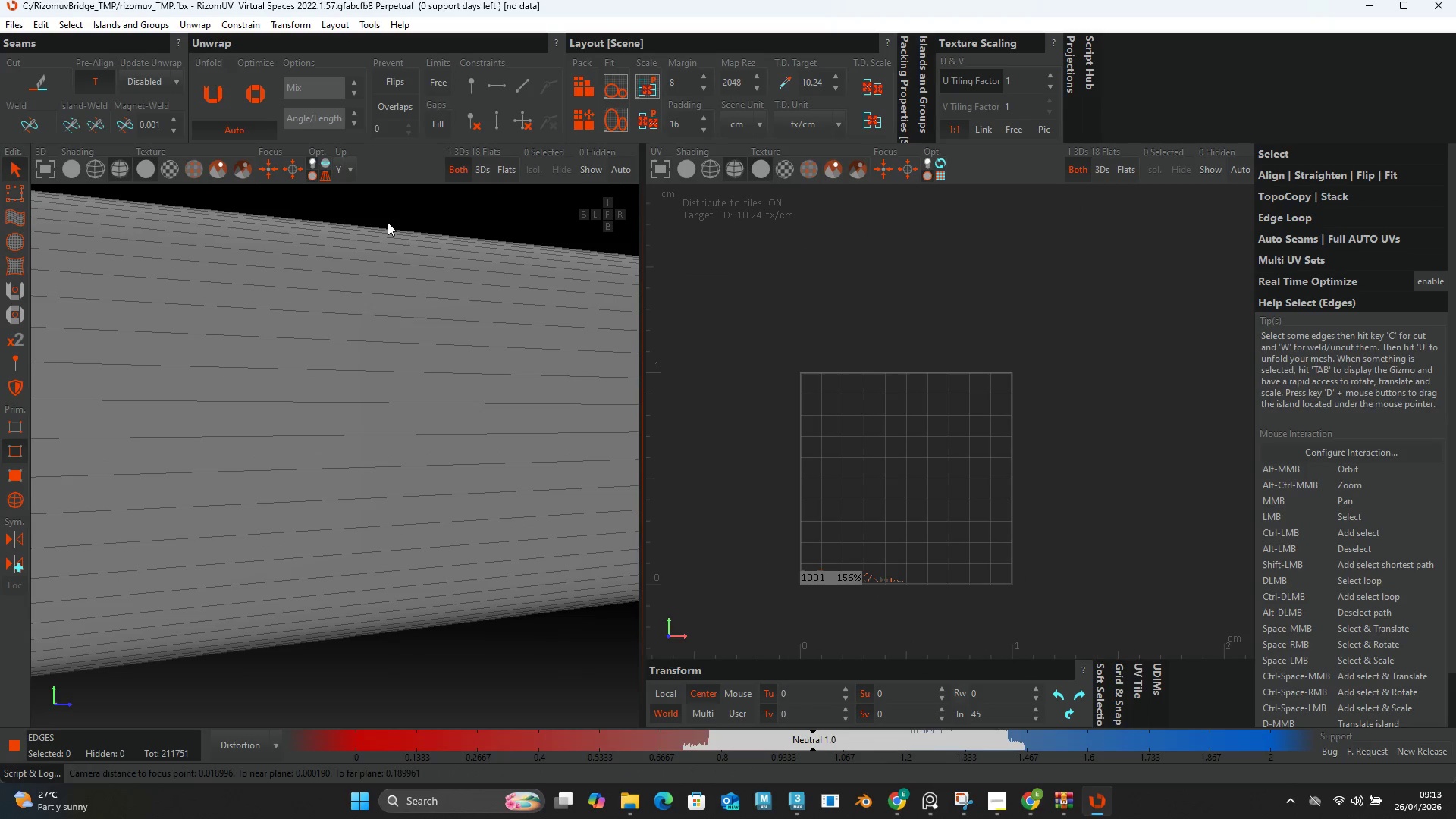 
double_click([388, 222])
 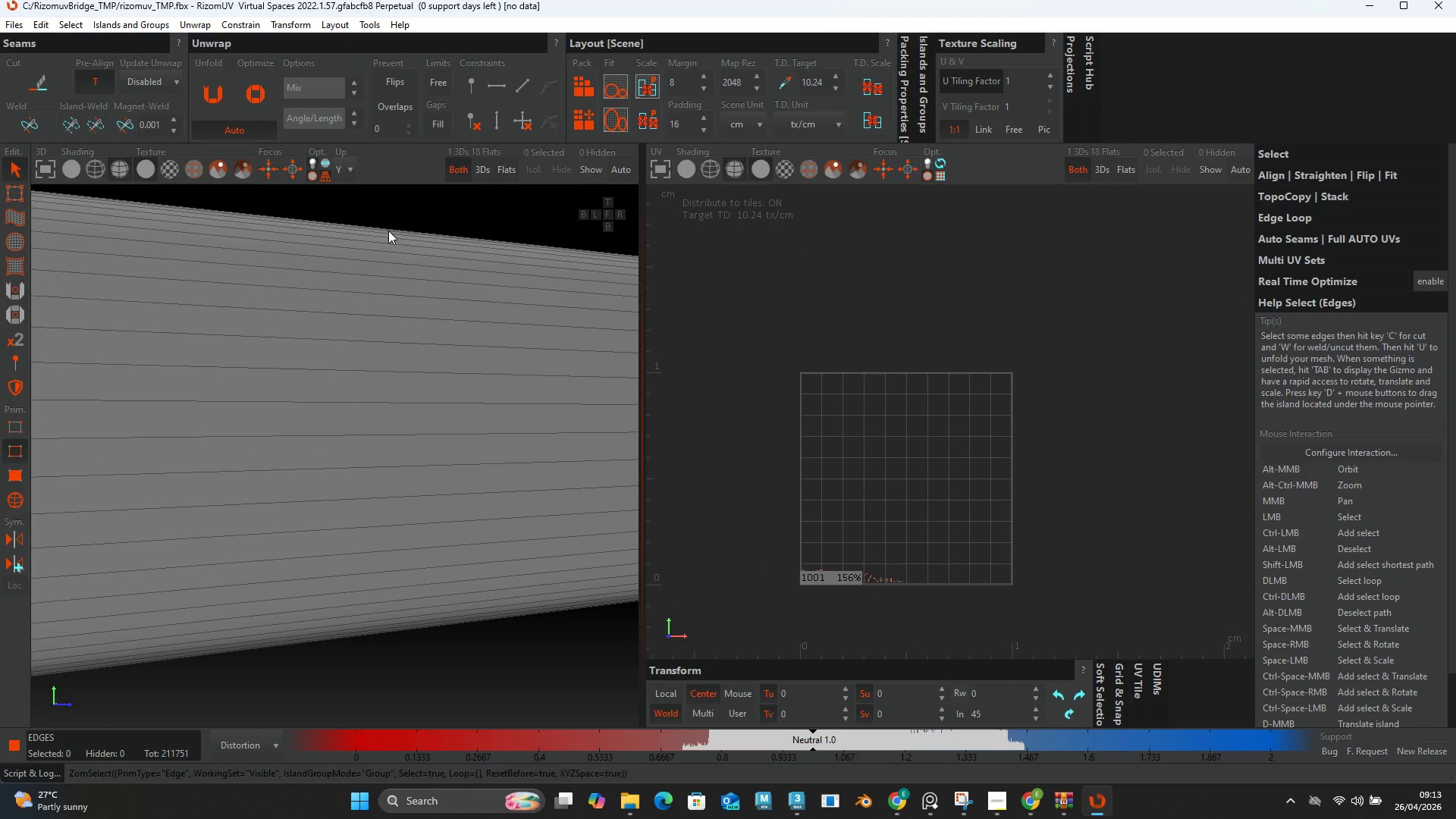 
triple_click([389, 231])
 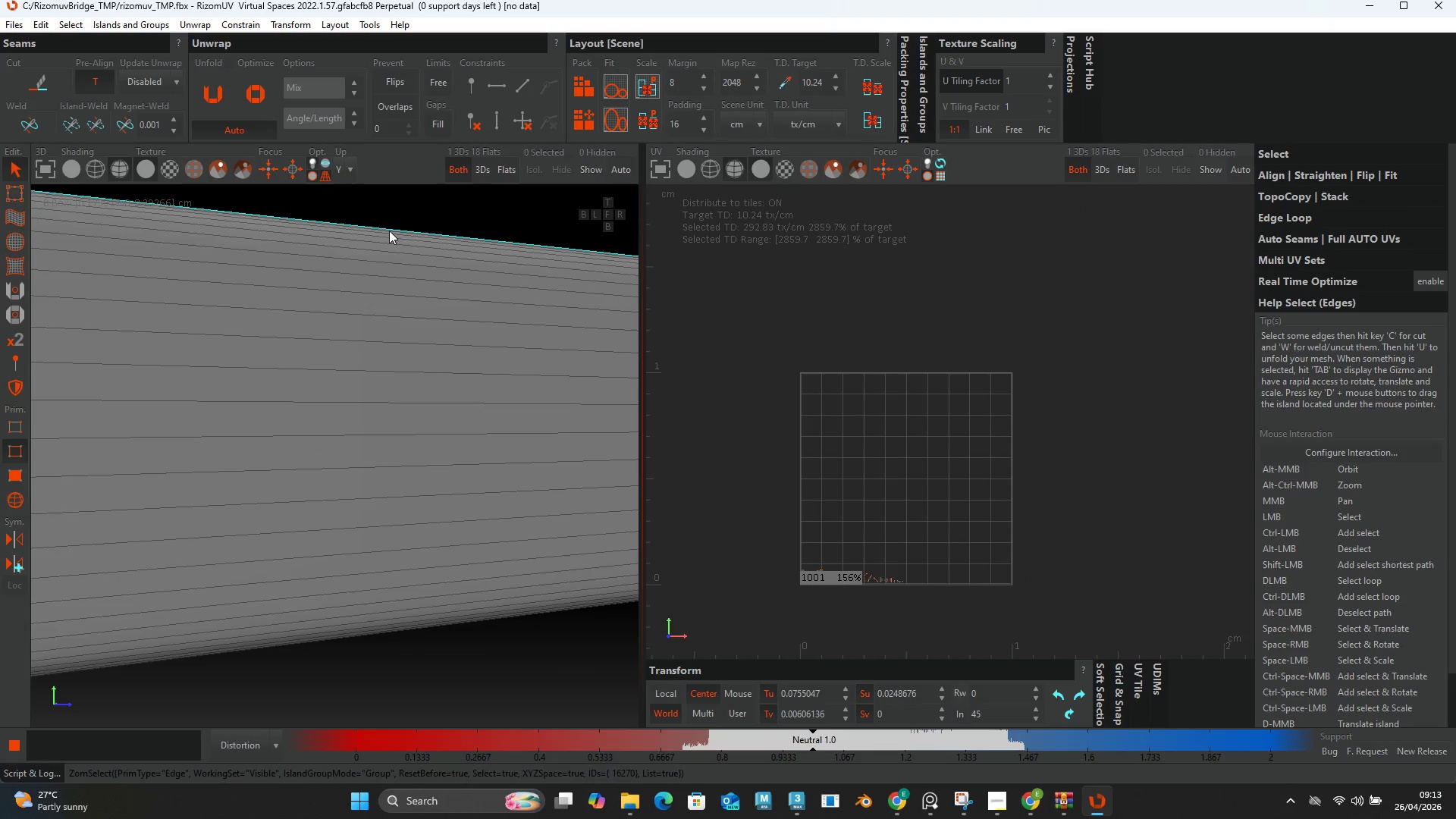 
triple_click([389, 231])
 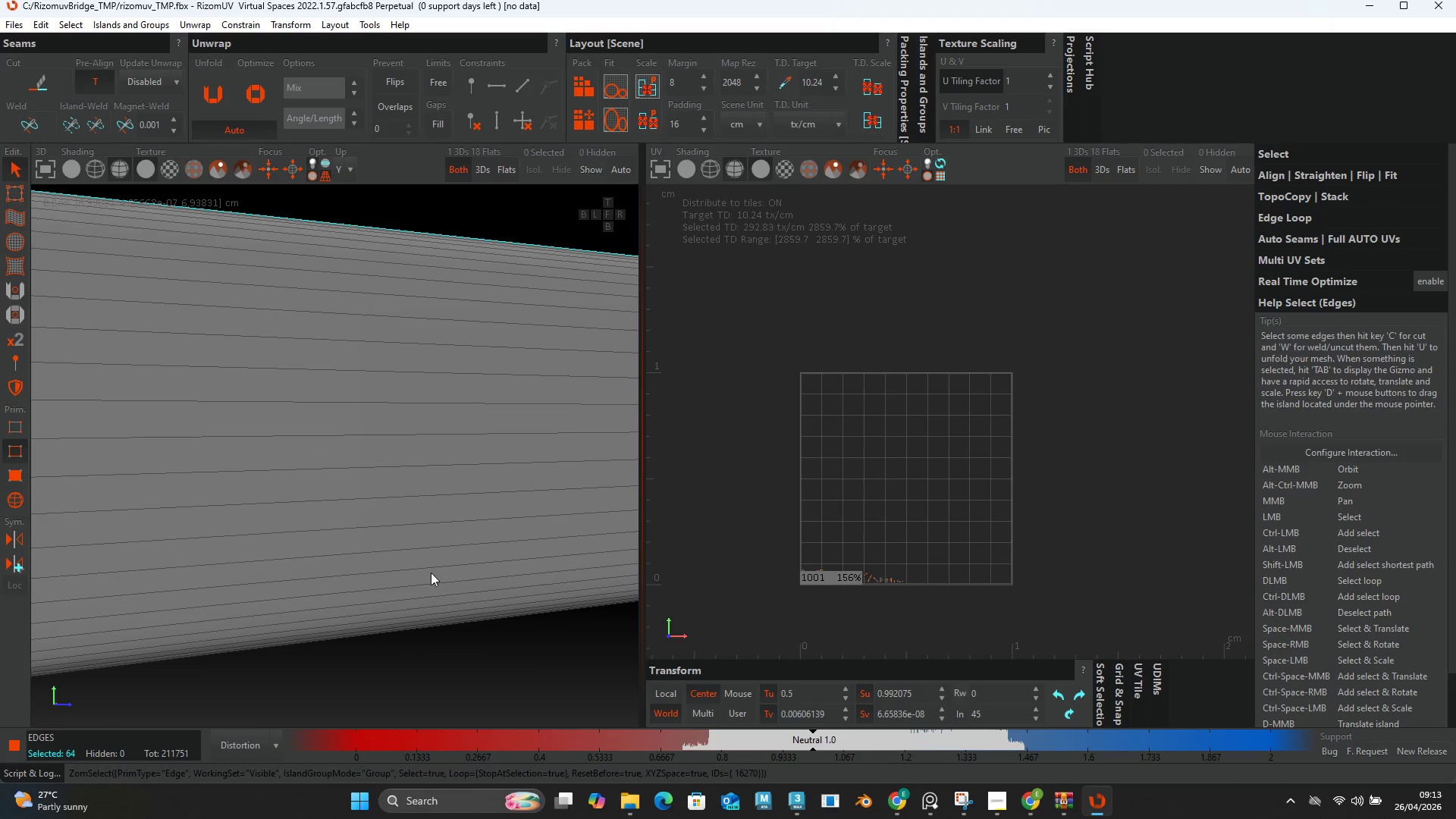 
hold_key(key=ControlLeft, duration=0.86)
left_click([442, 626])
 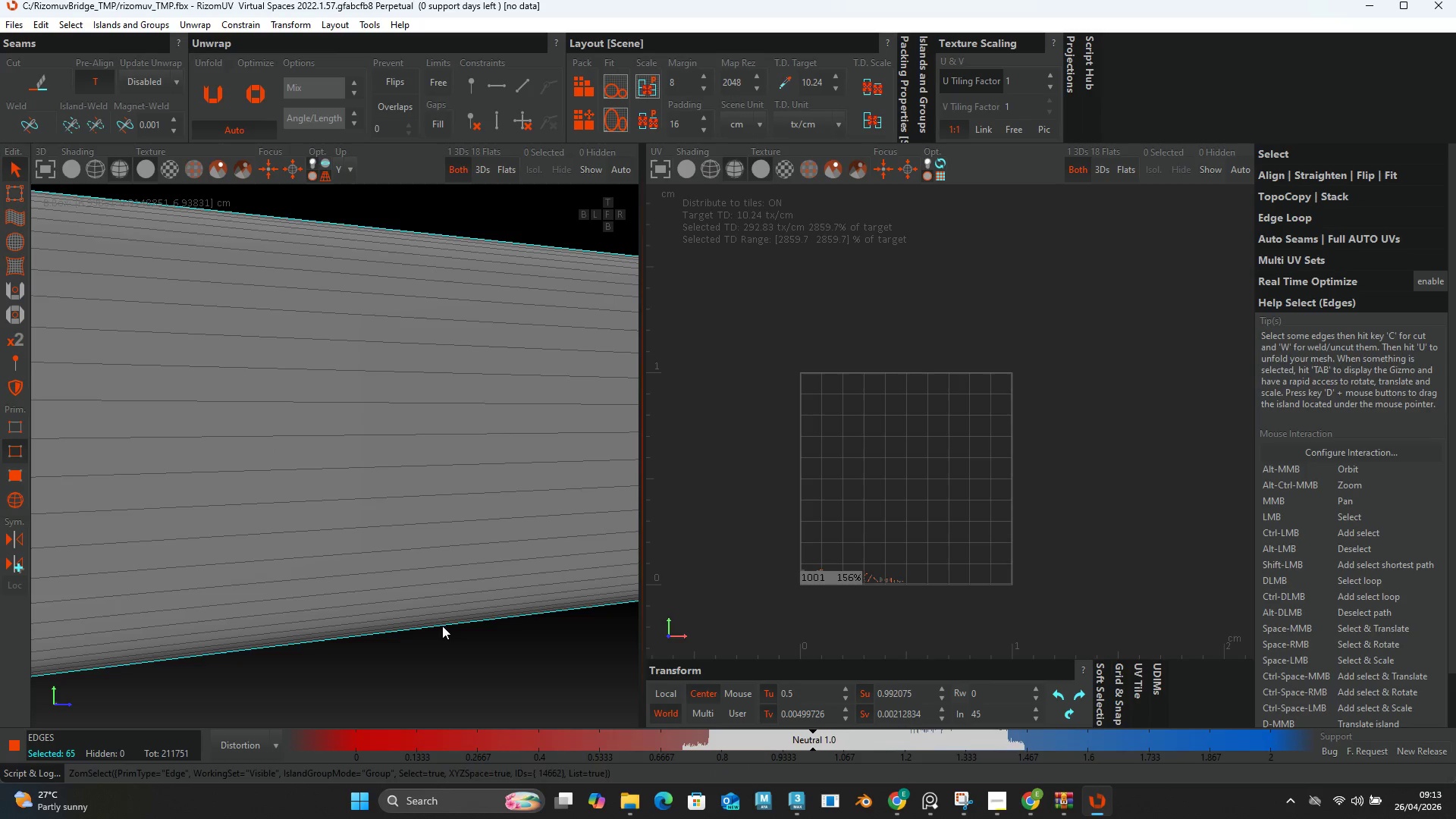 
double_click([442, 626])
 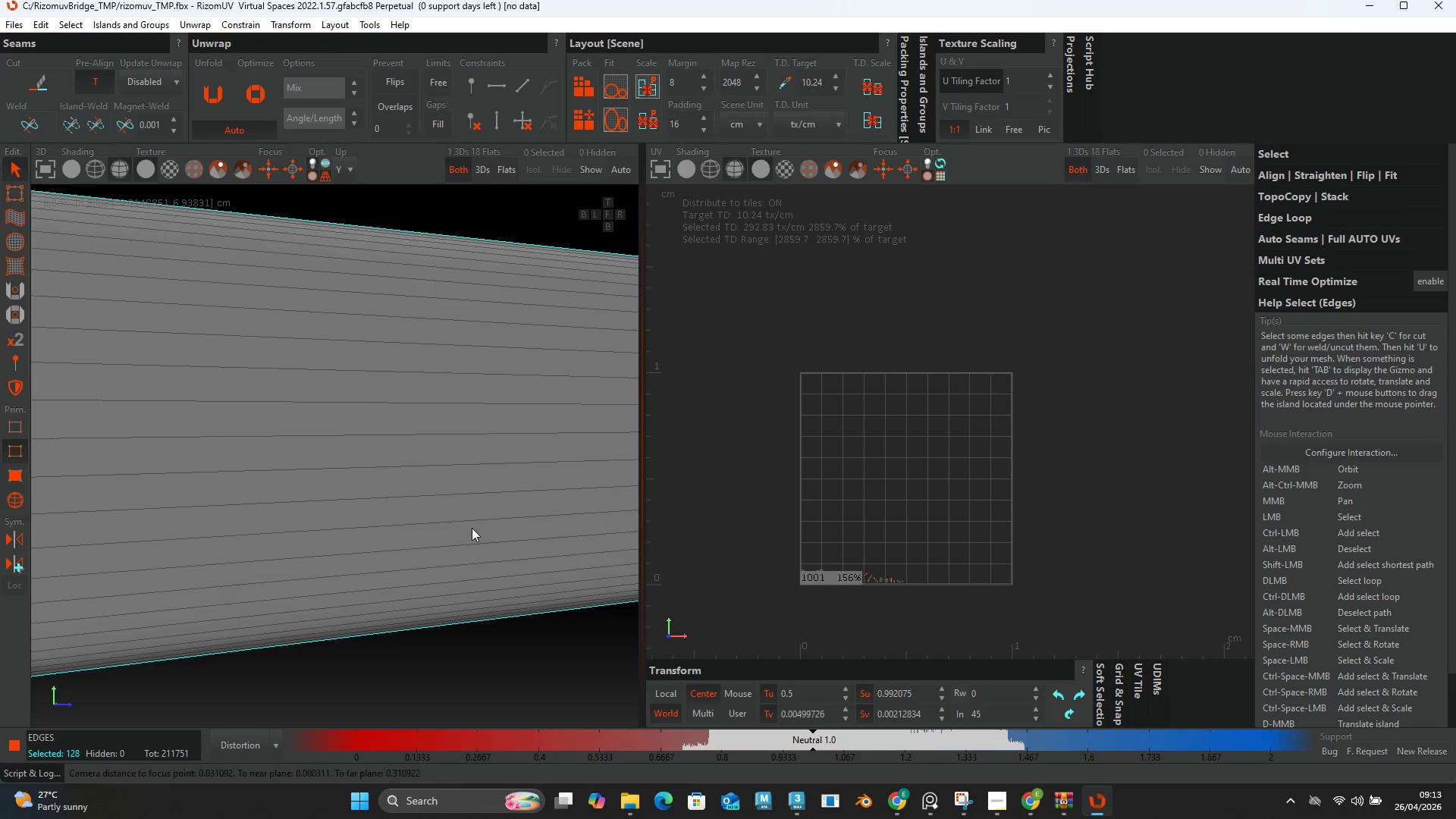 
scroll: coordinate [412, 491], scroll_direction: down, amount: 15.0
 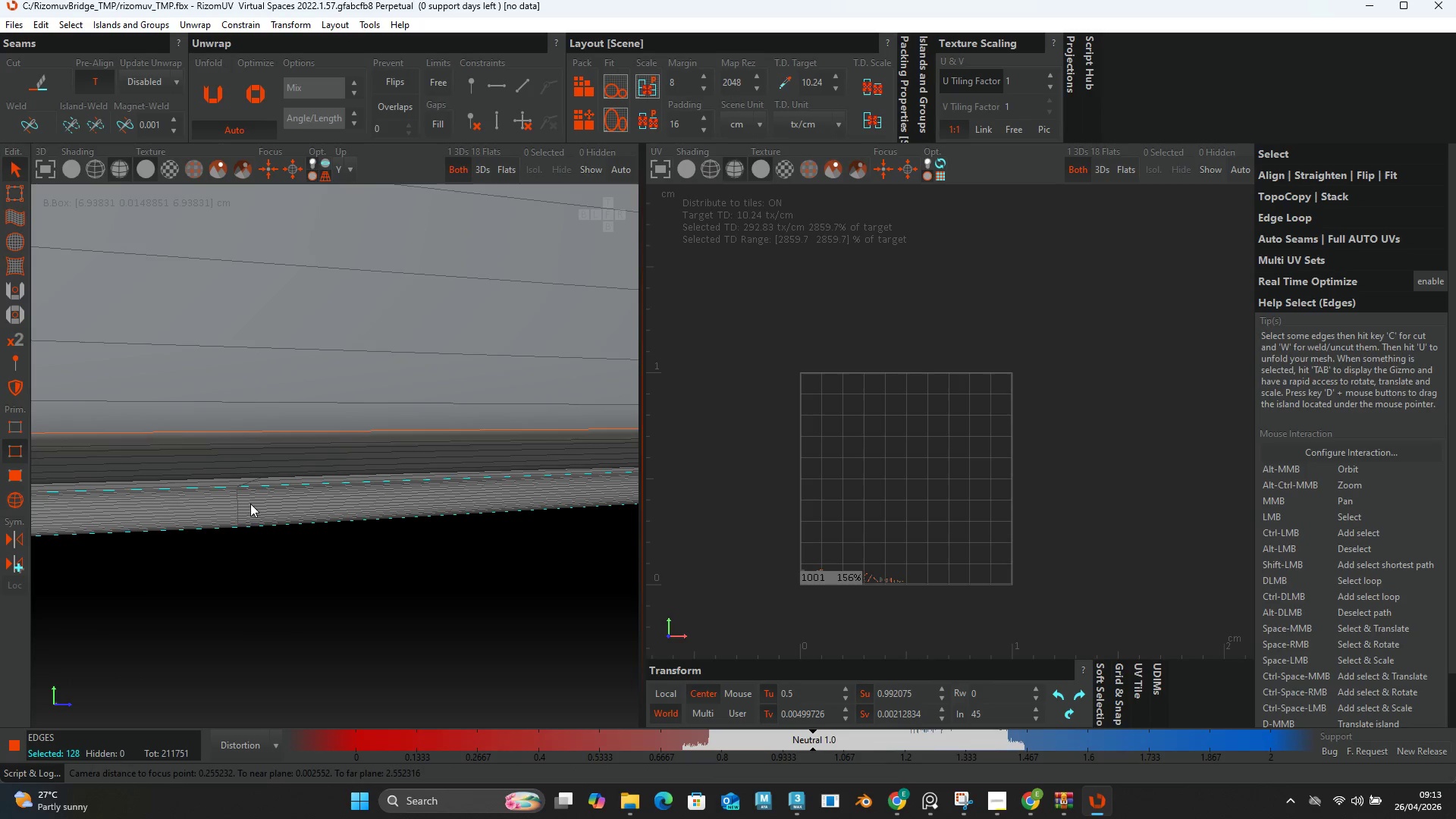 
hold_key(key=ControlLeft, duration=1.09)
 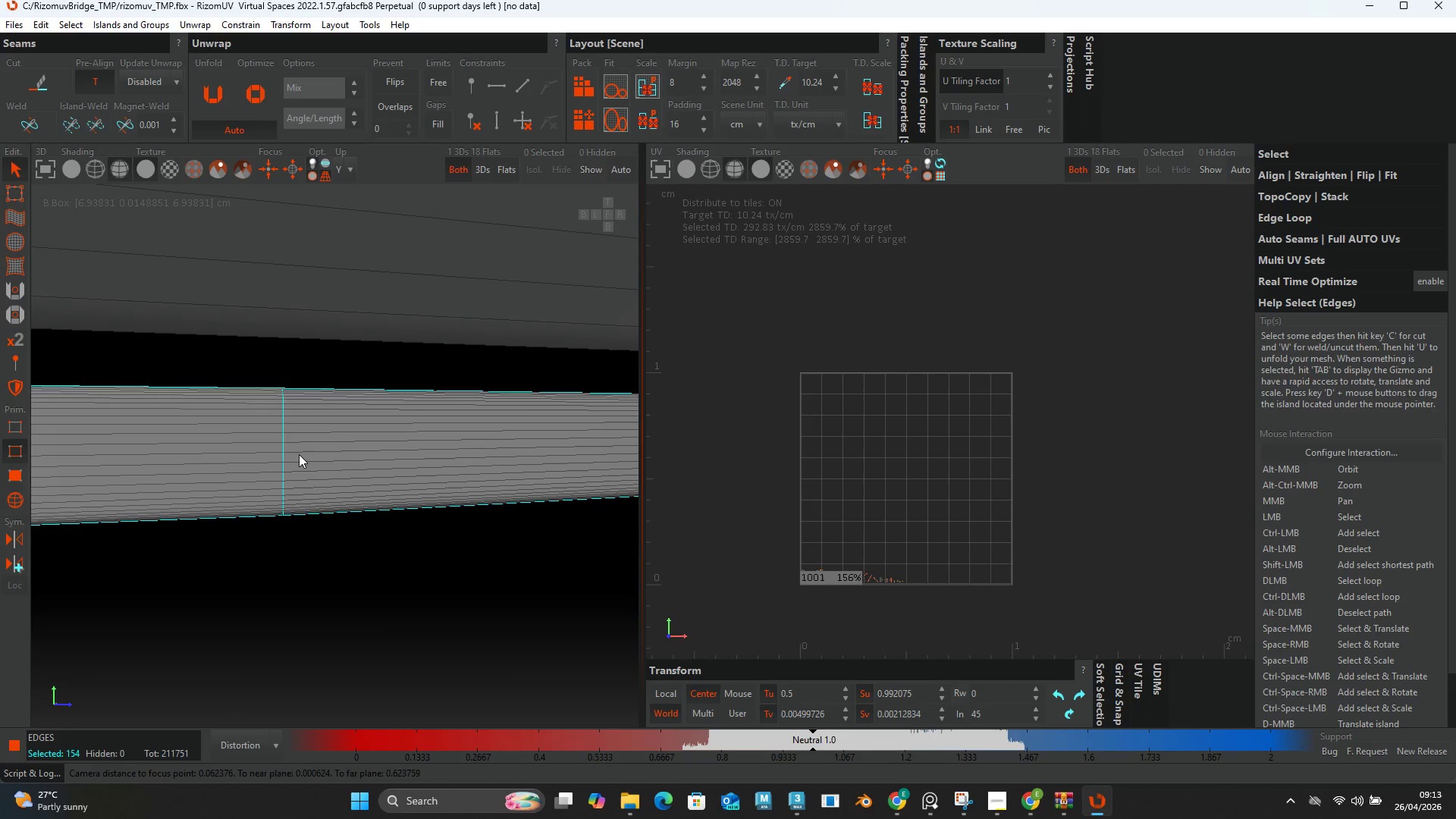 
scroll: coordinate [242, 506], scroll_direction: up, amount: 10.0
 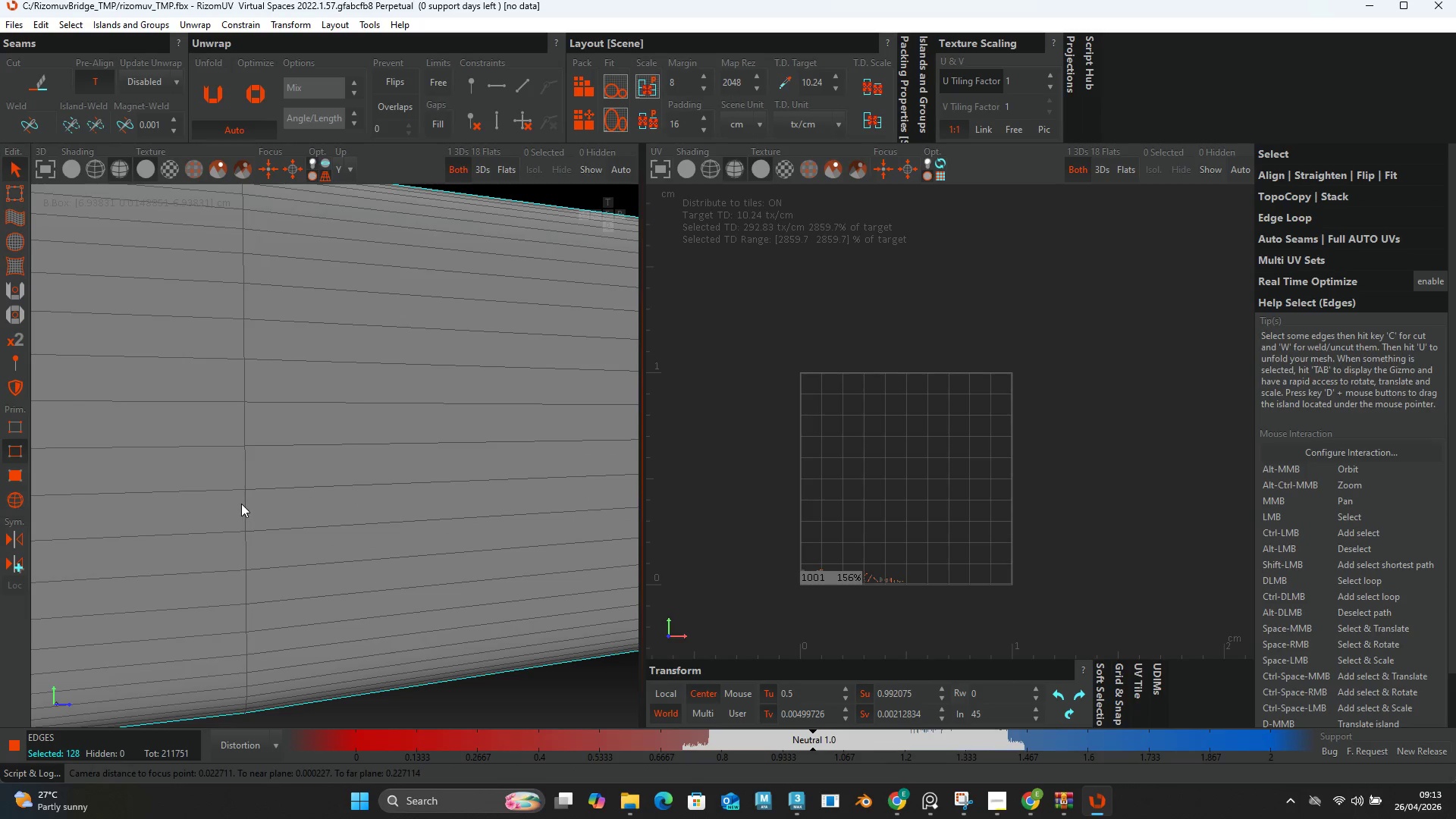 
left_click([246, 470])
 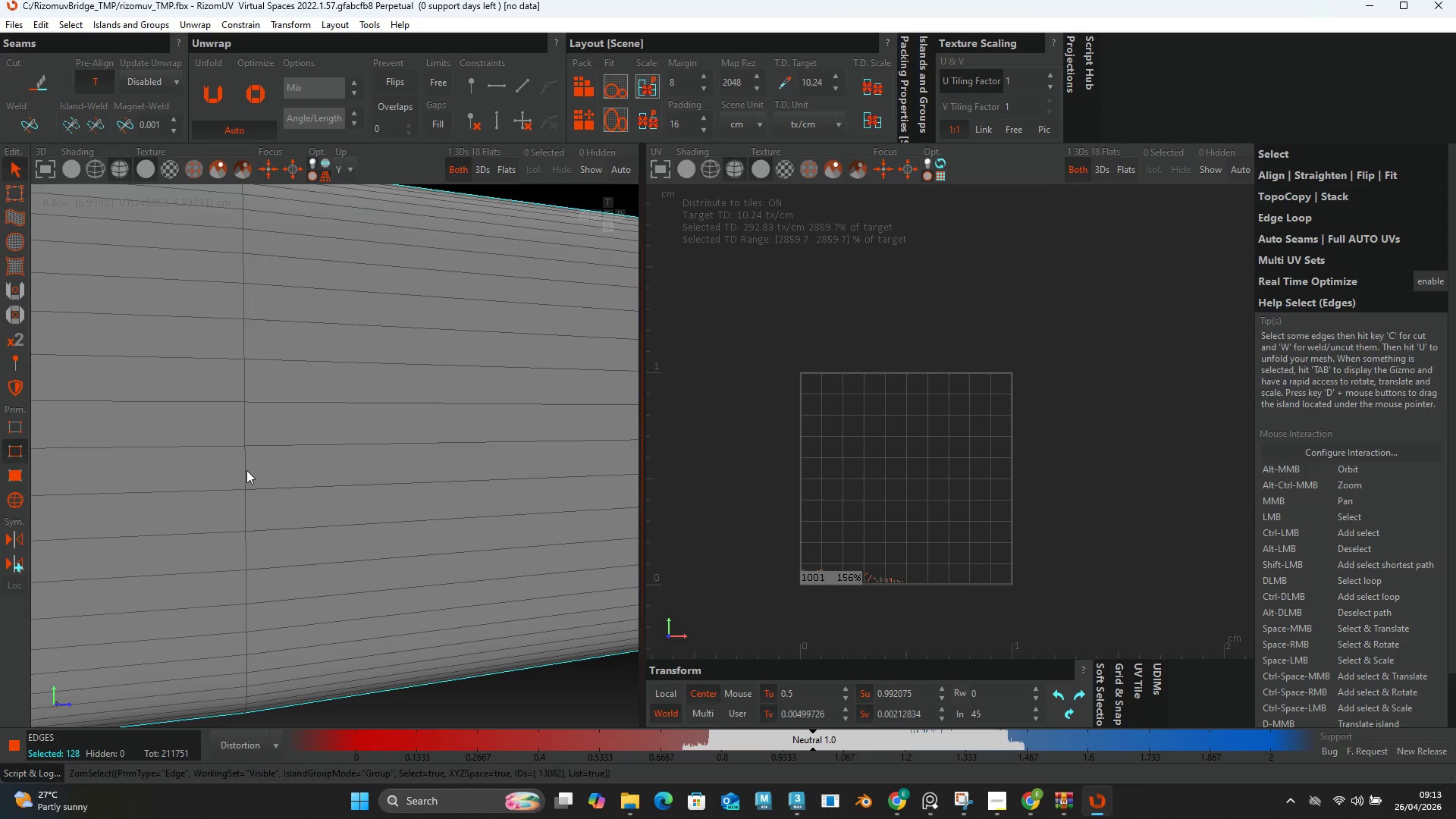 
double_click([246, 470])
 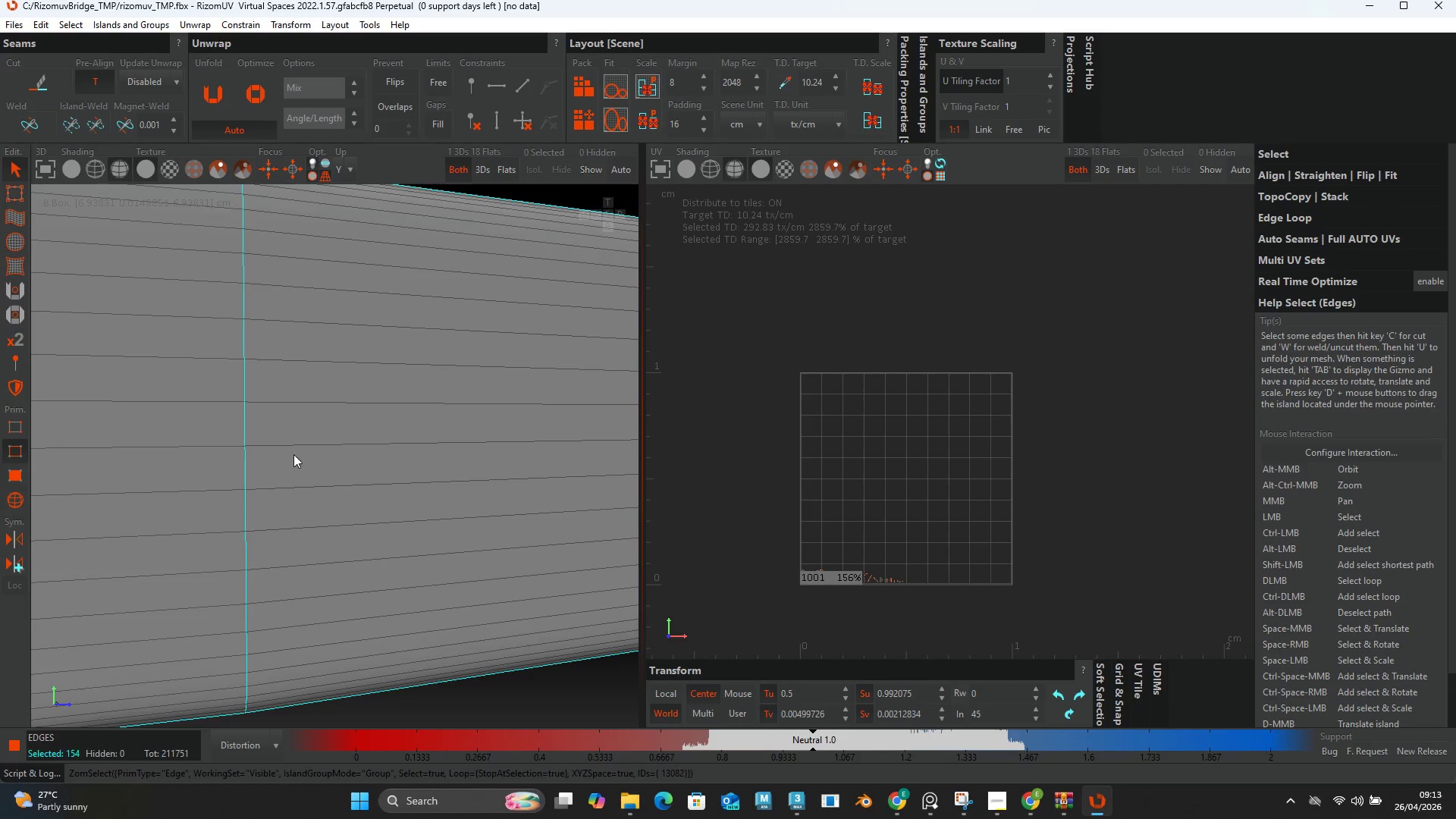 
scroll: coordinate [297, 454], scroll_direction: down, amount: 7.0
 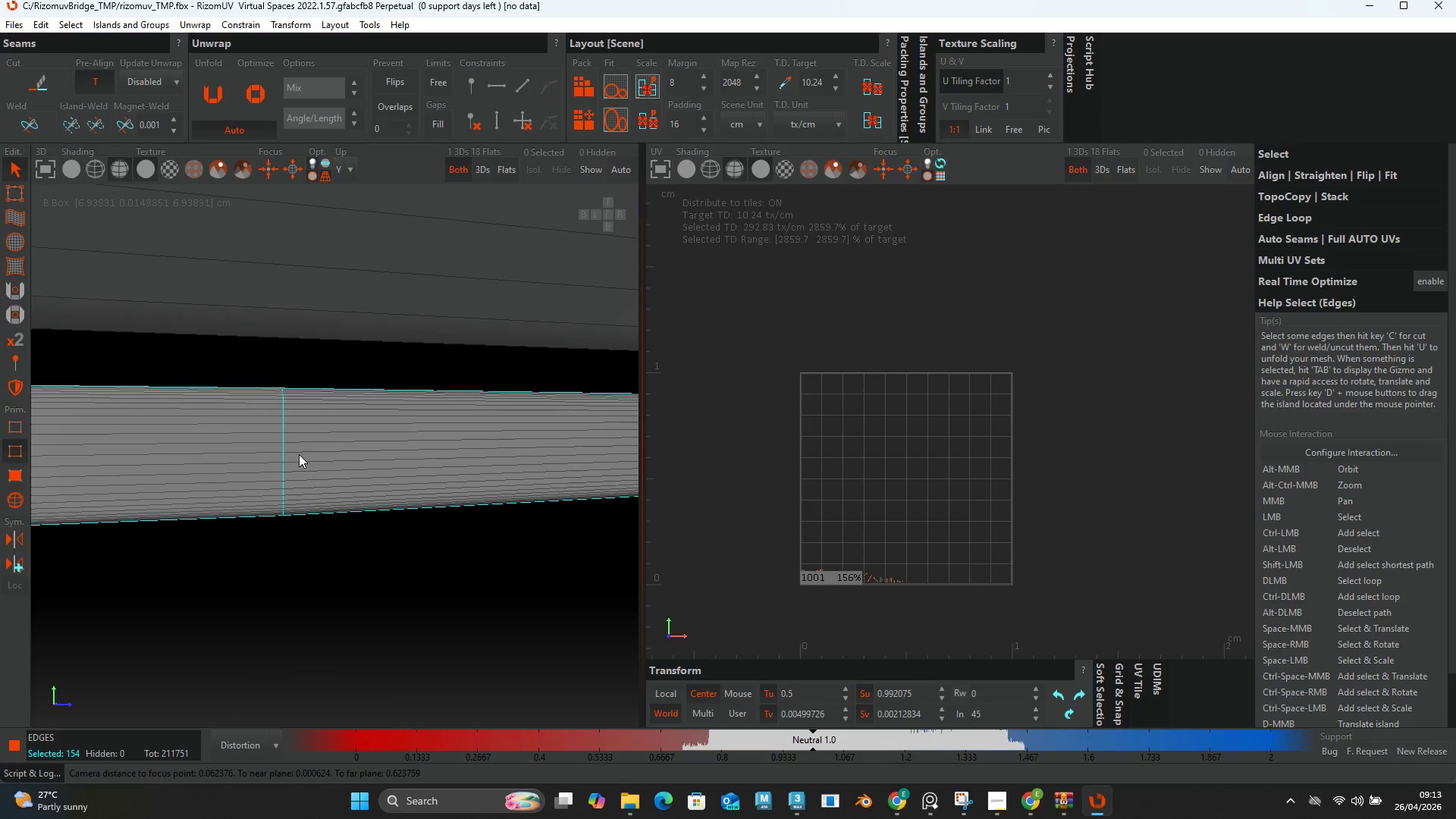 
key(C)
 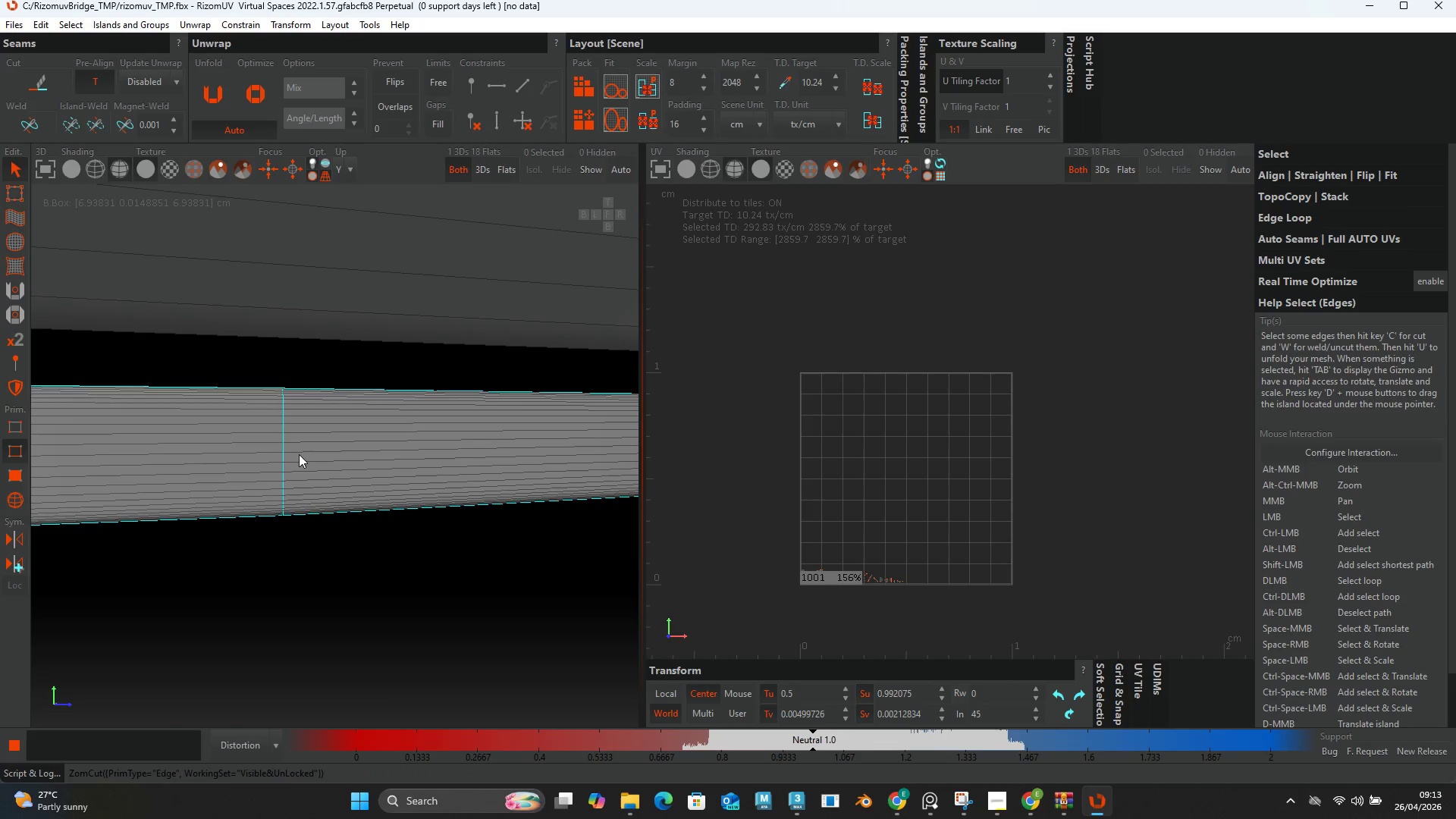 
key(Control+A)
 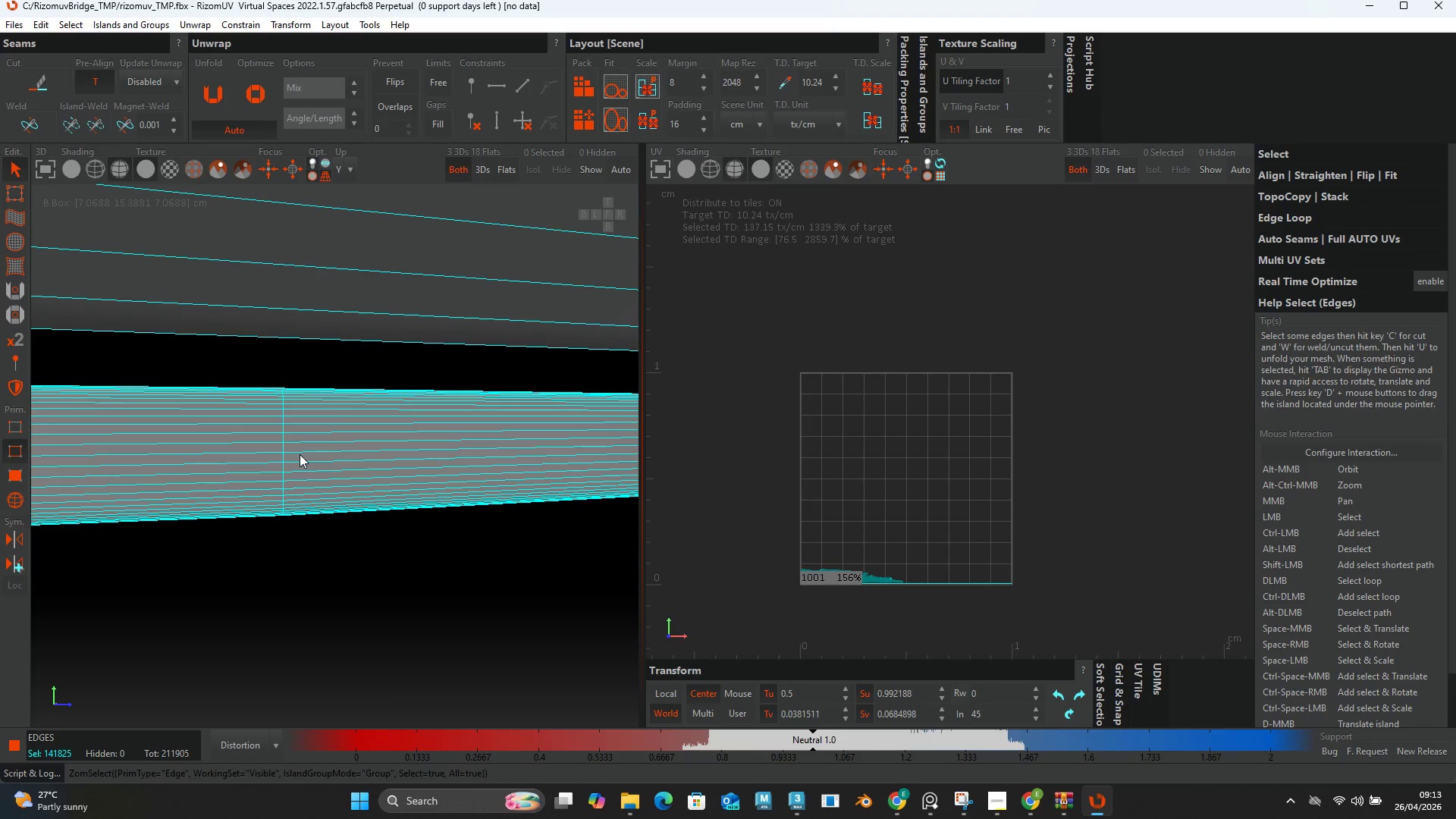 
type(up)
 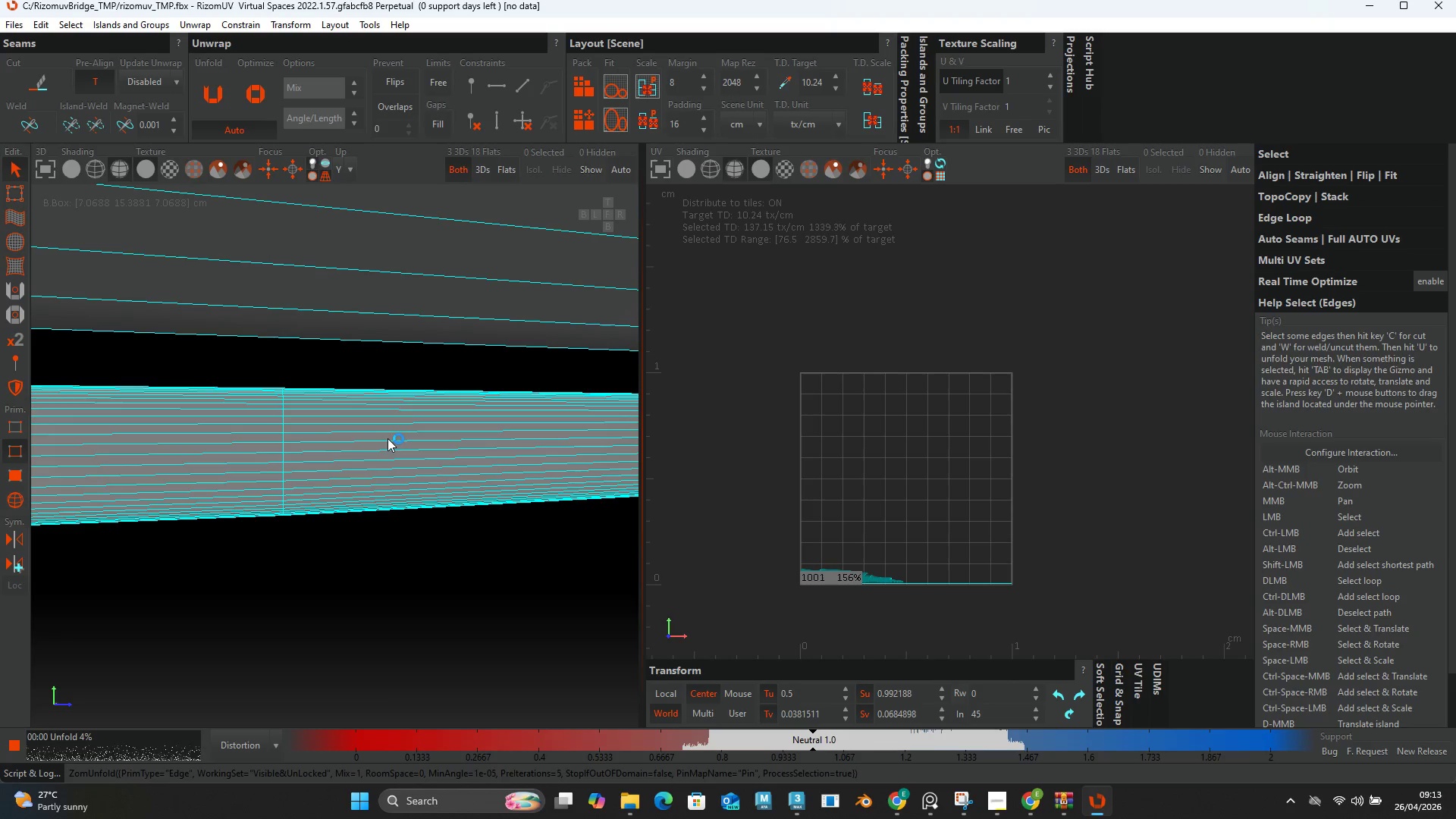 
scroll: coordinate [391, 436], scroll_direction: down, amount: 15.0
 